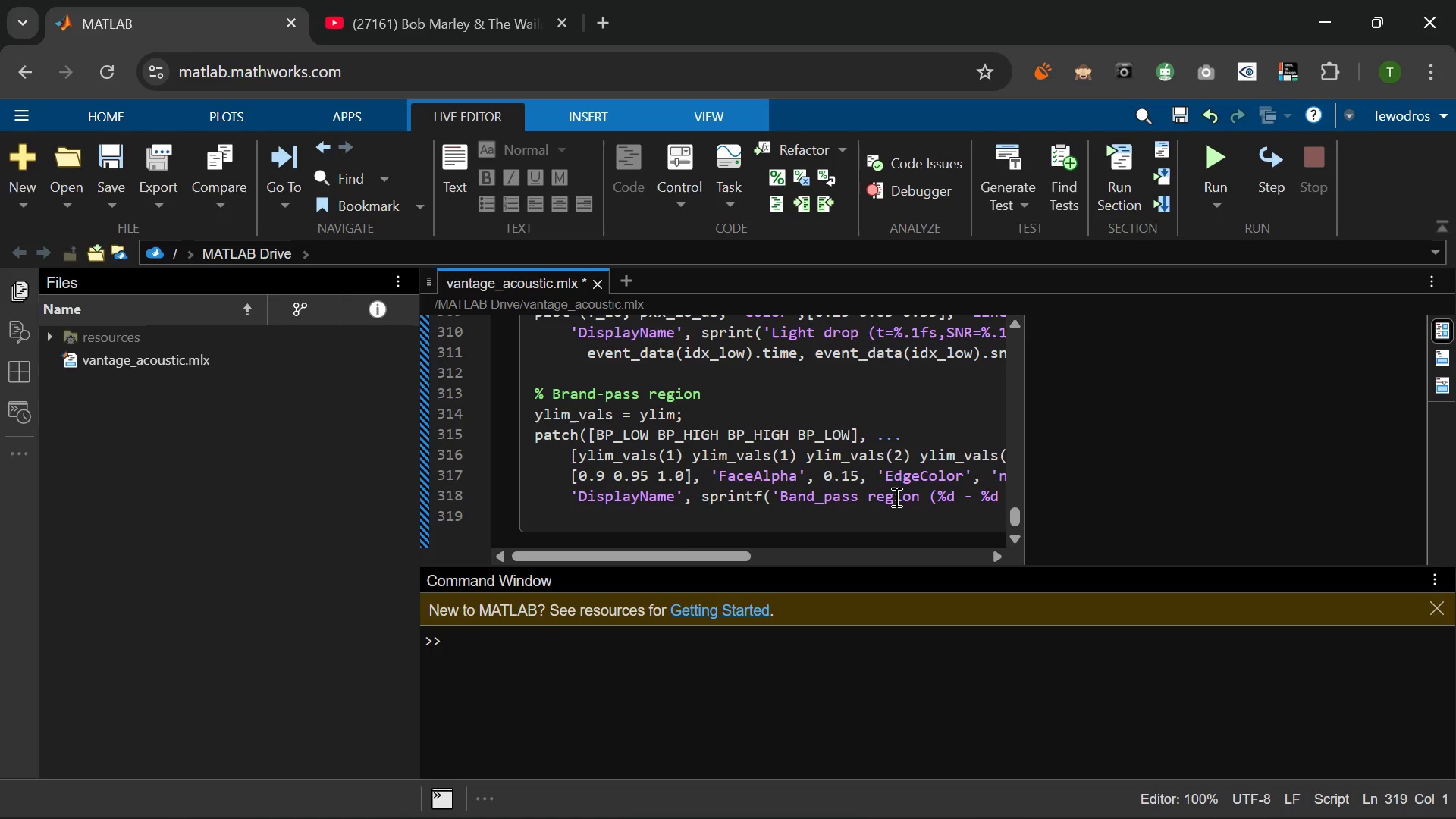 
type(hold off;)
 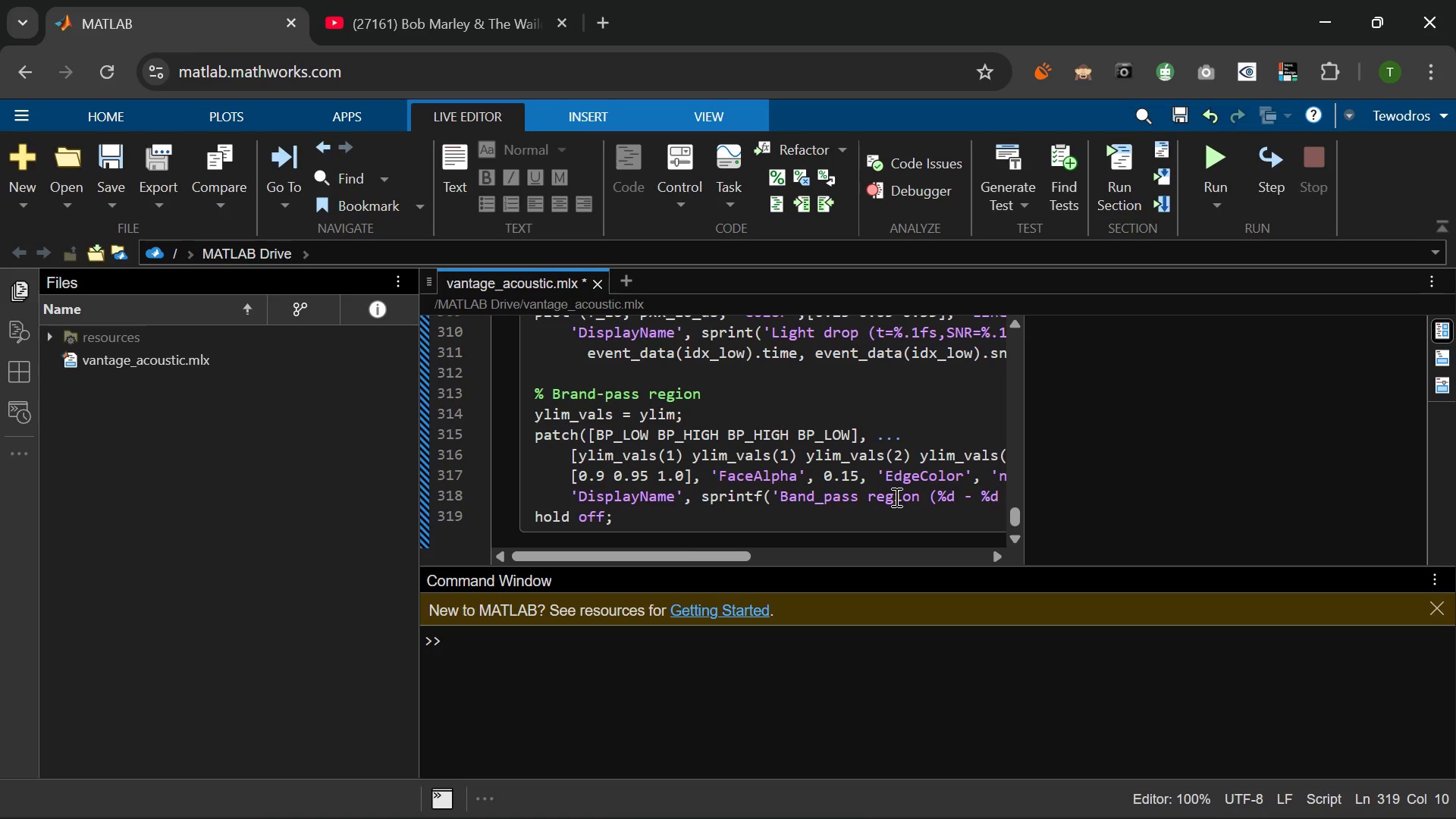 
key(Enter)
 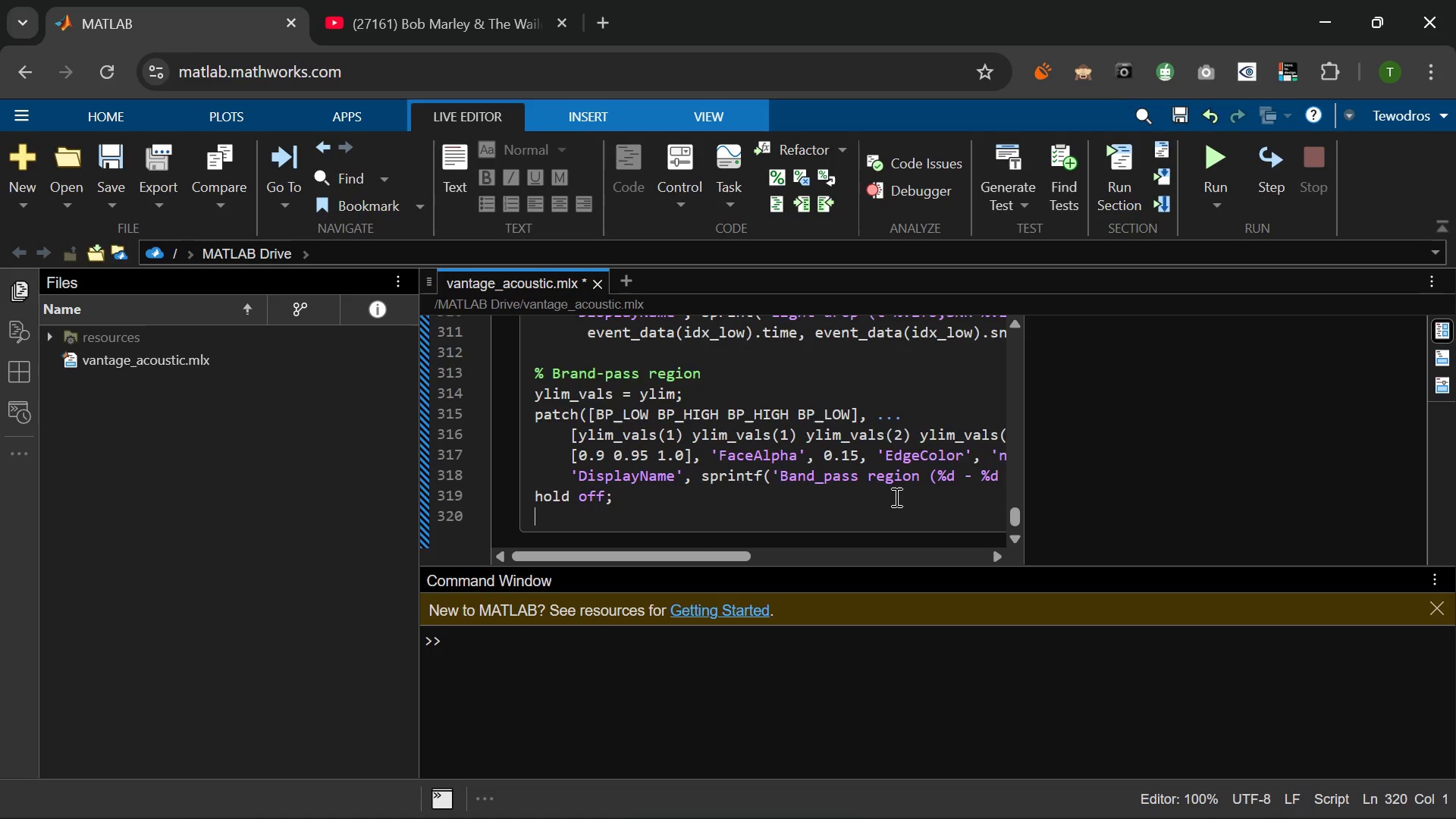 
key(Enter)
 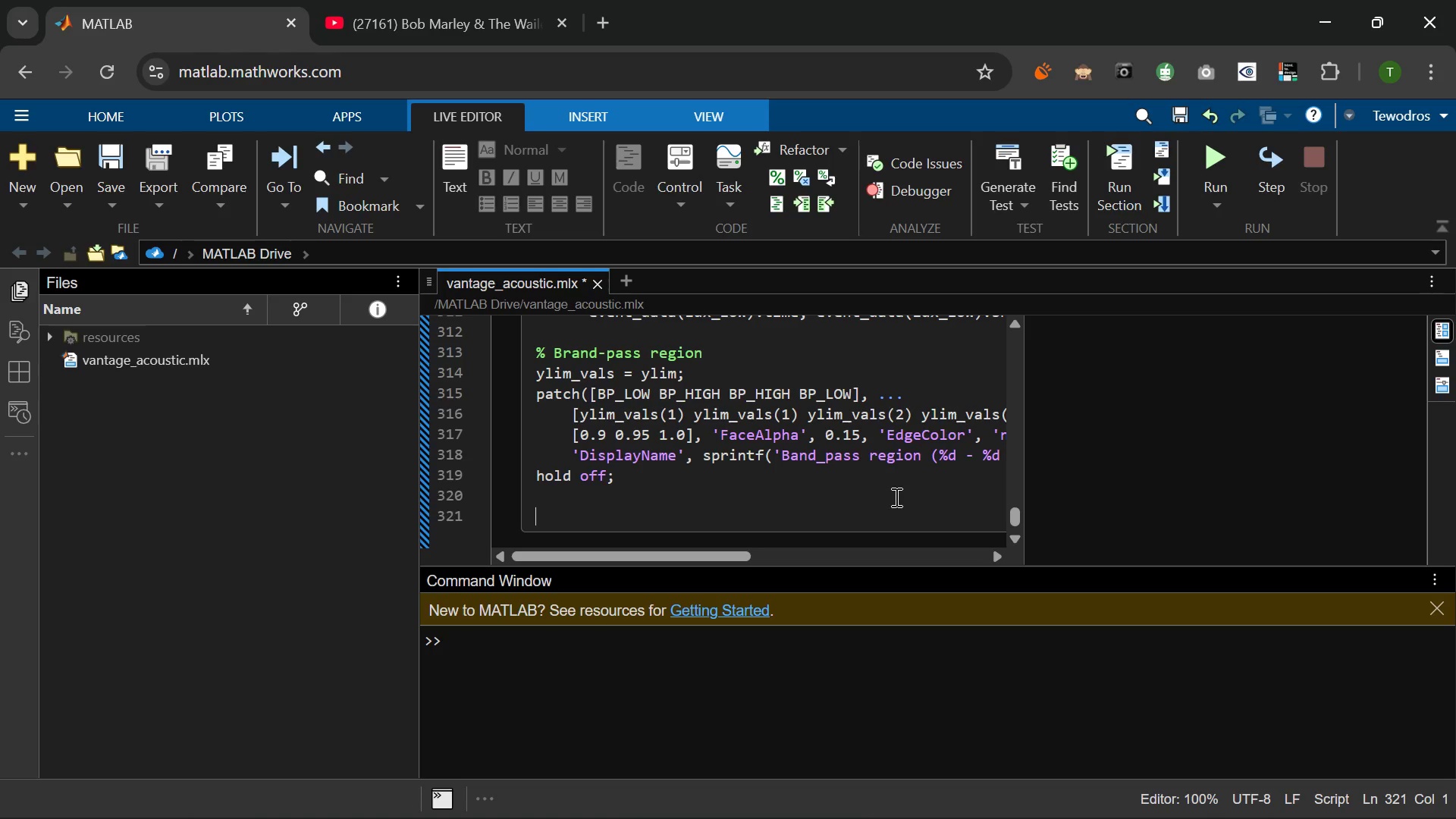 
type(xlabel('Frequency (Hz)
 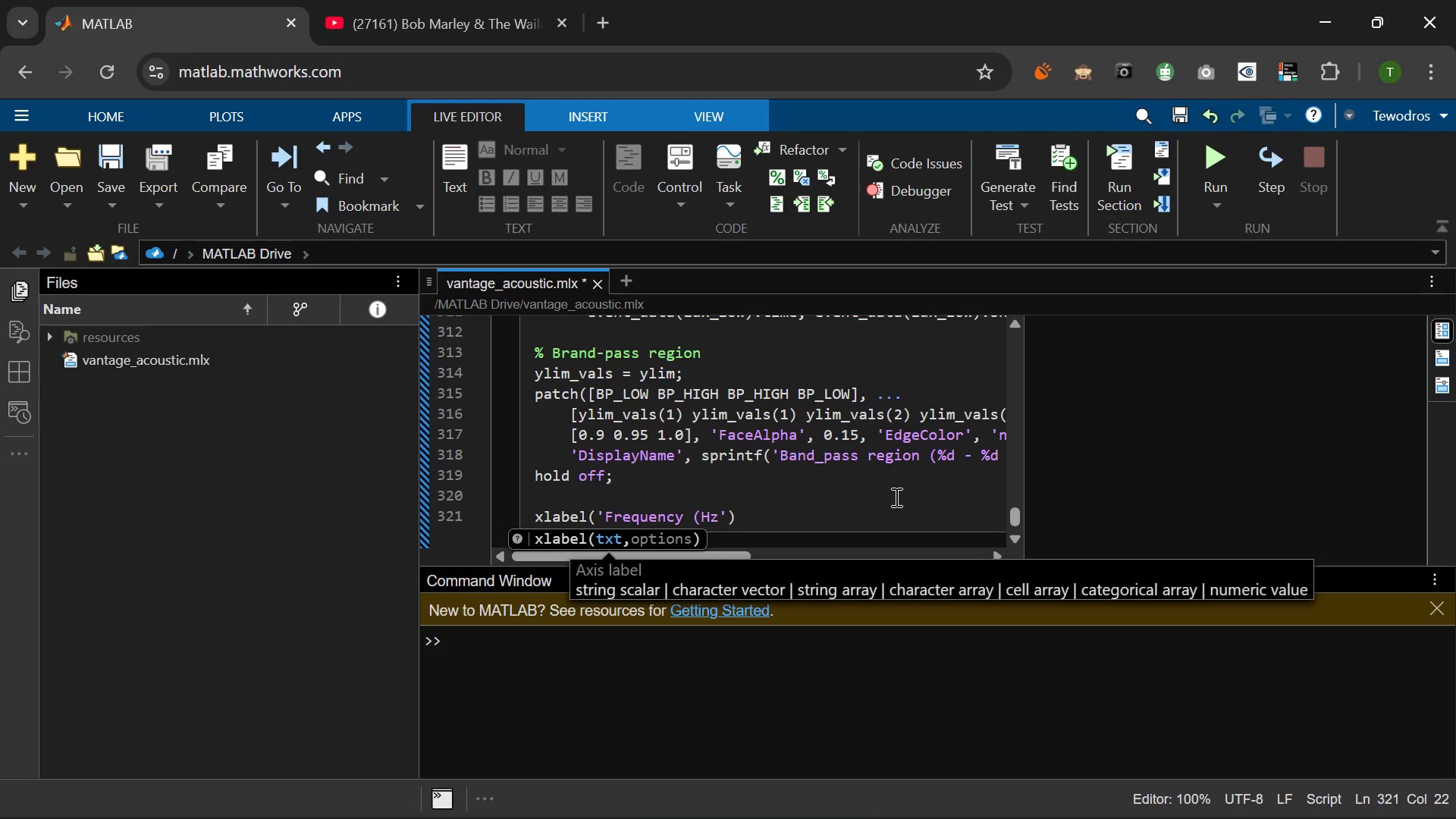 
key(ArrowRight)
 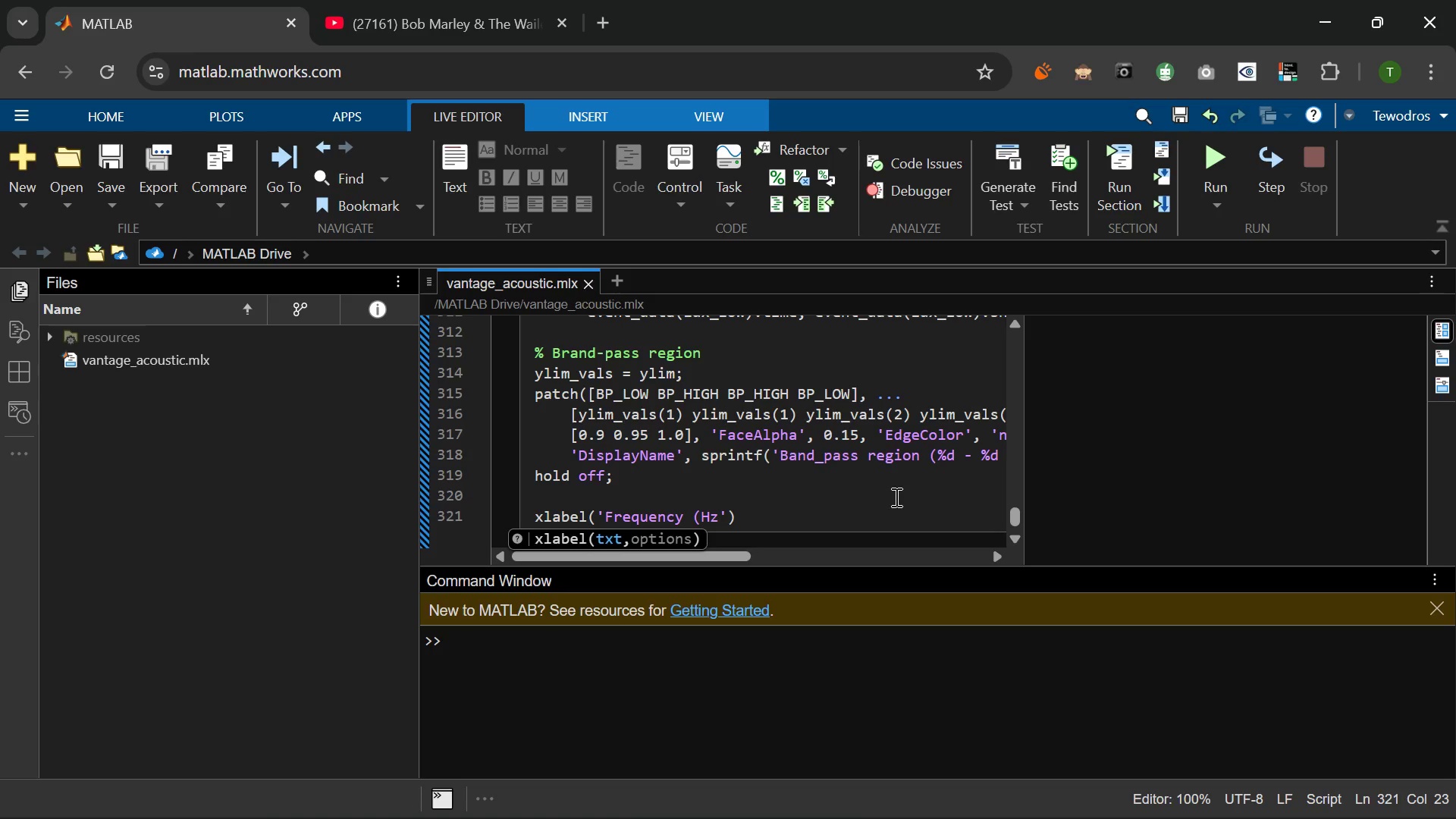 
key(ArrowLeft)
 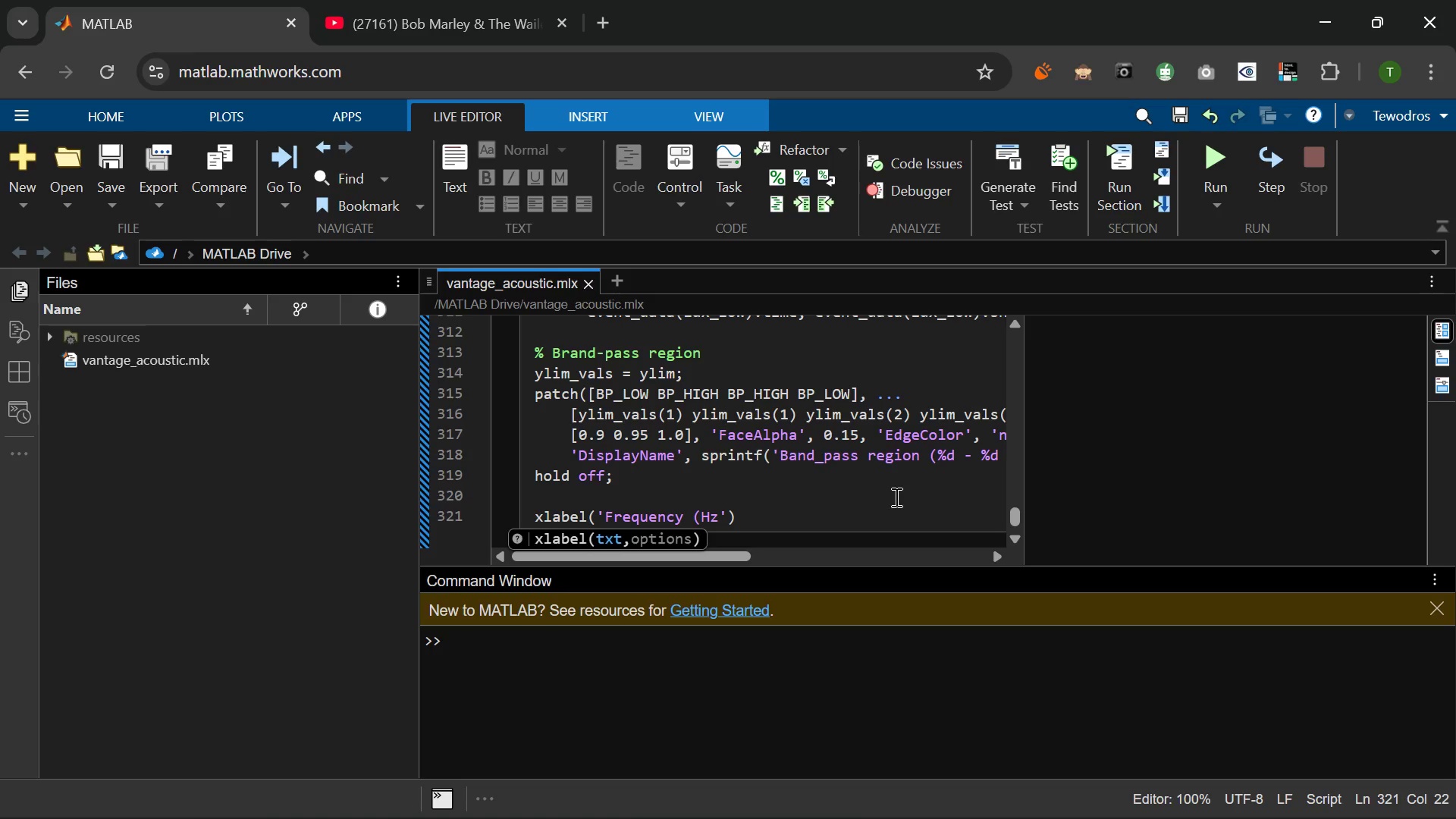 
key(Shift+0)
 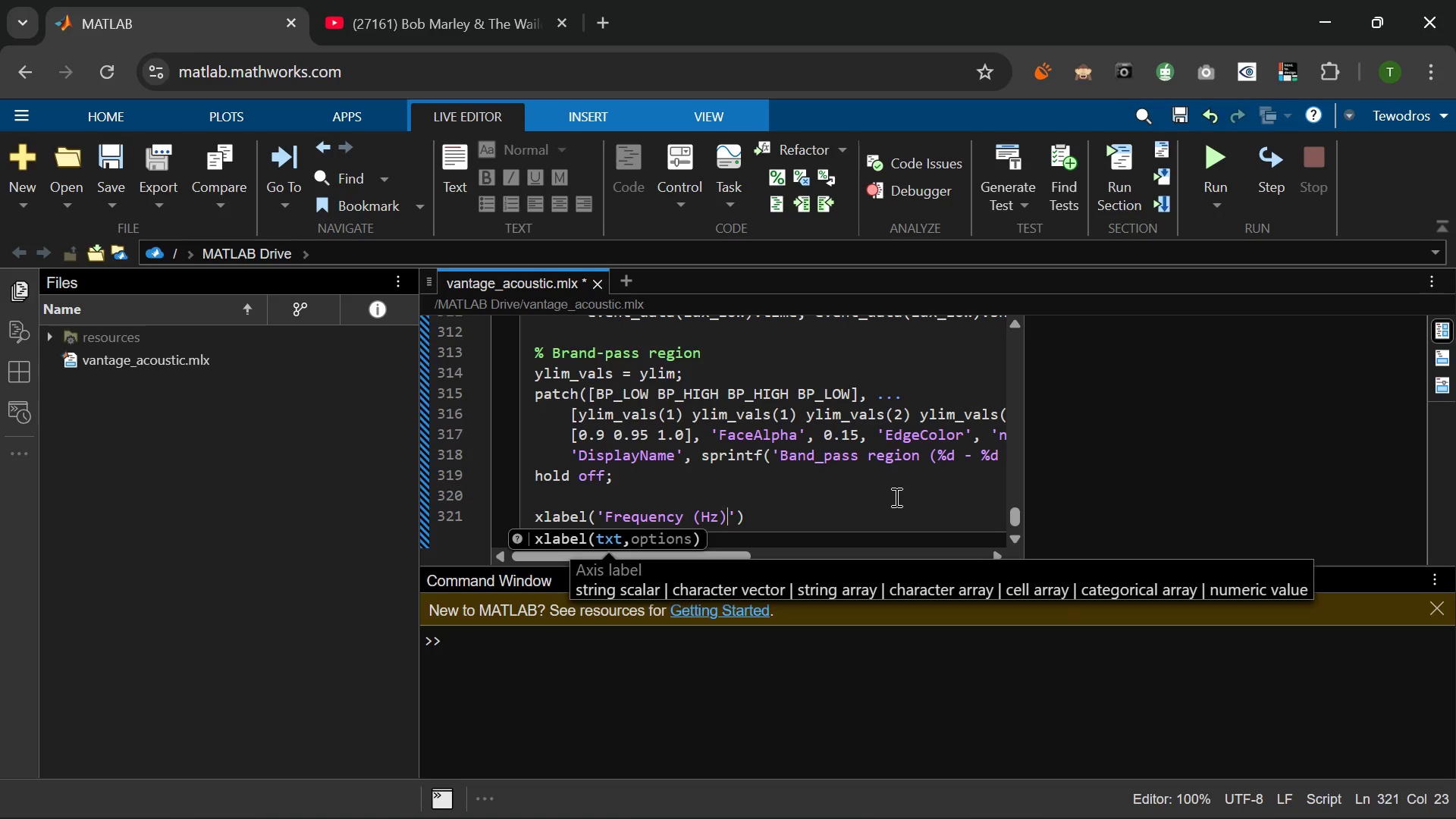 
key(ArrowRight)
 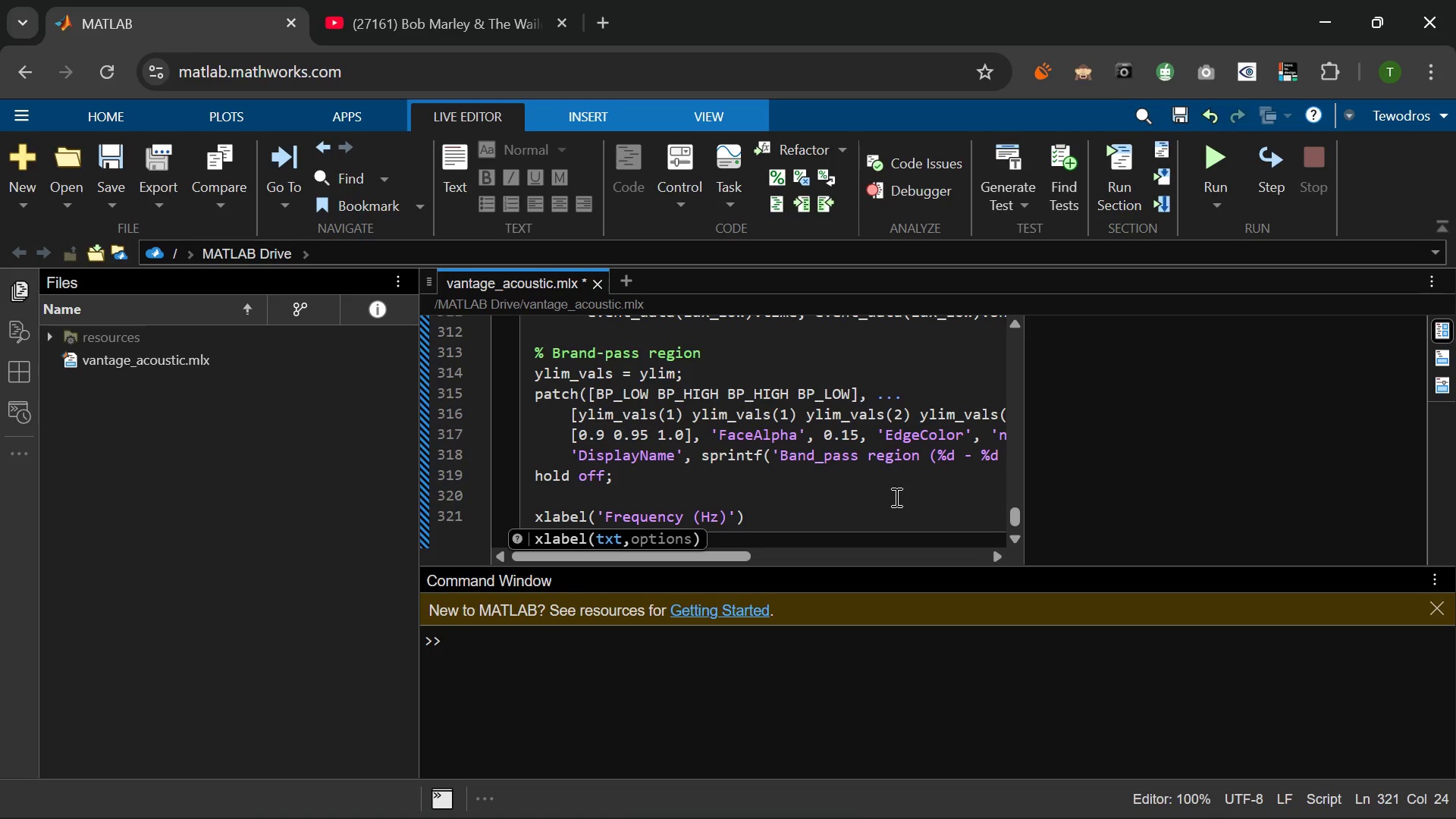 
key(Comma)
 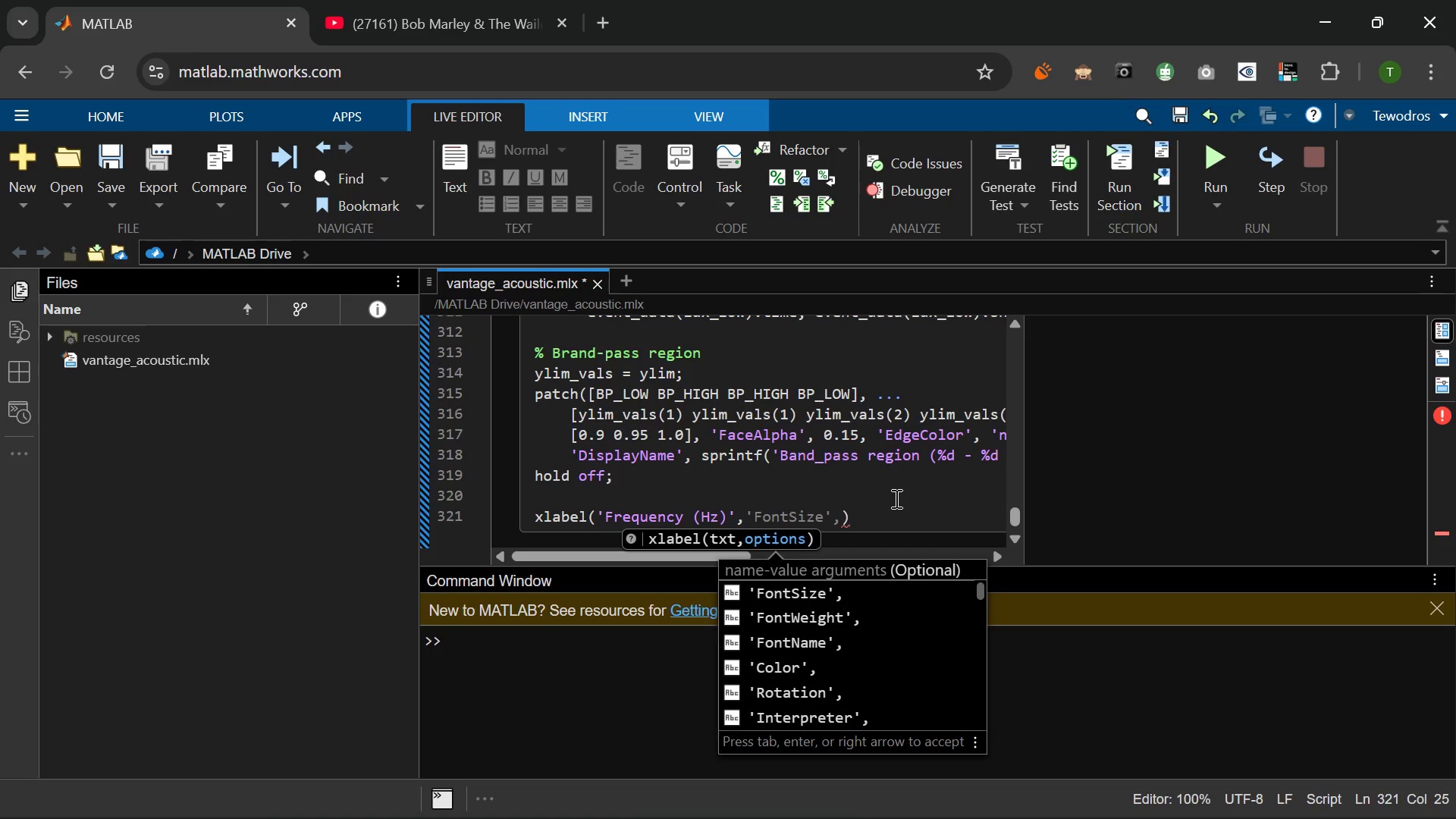 
wait(31.26)
 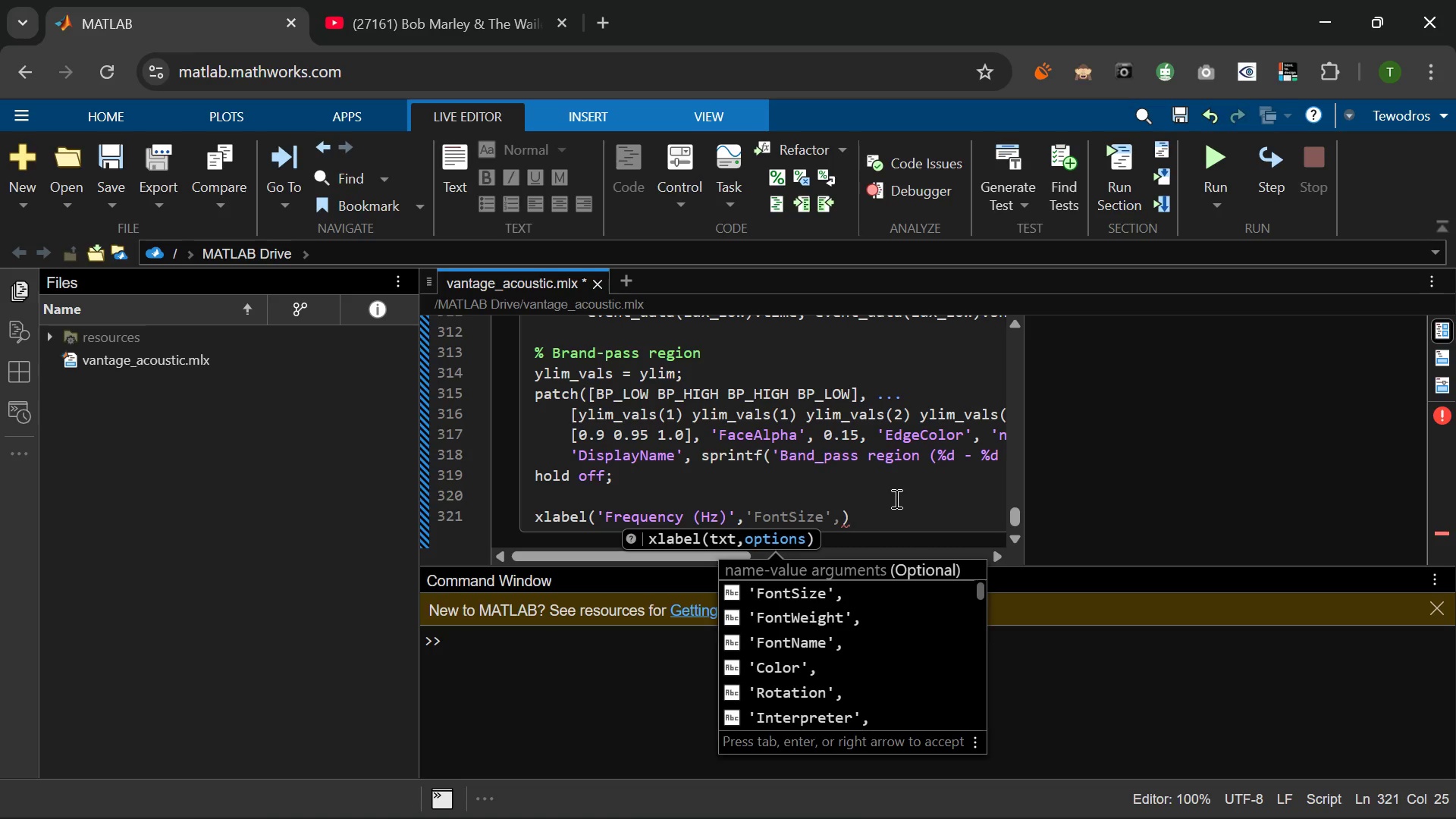 
key(Tab)
type( 10)
 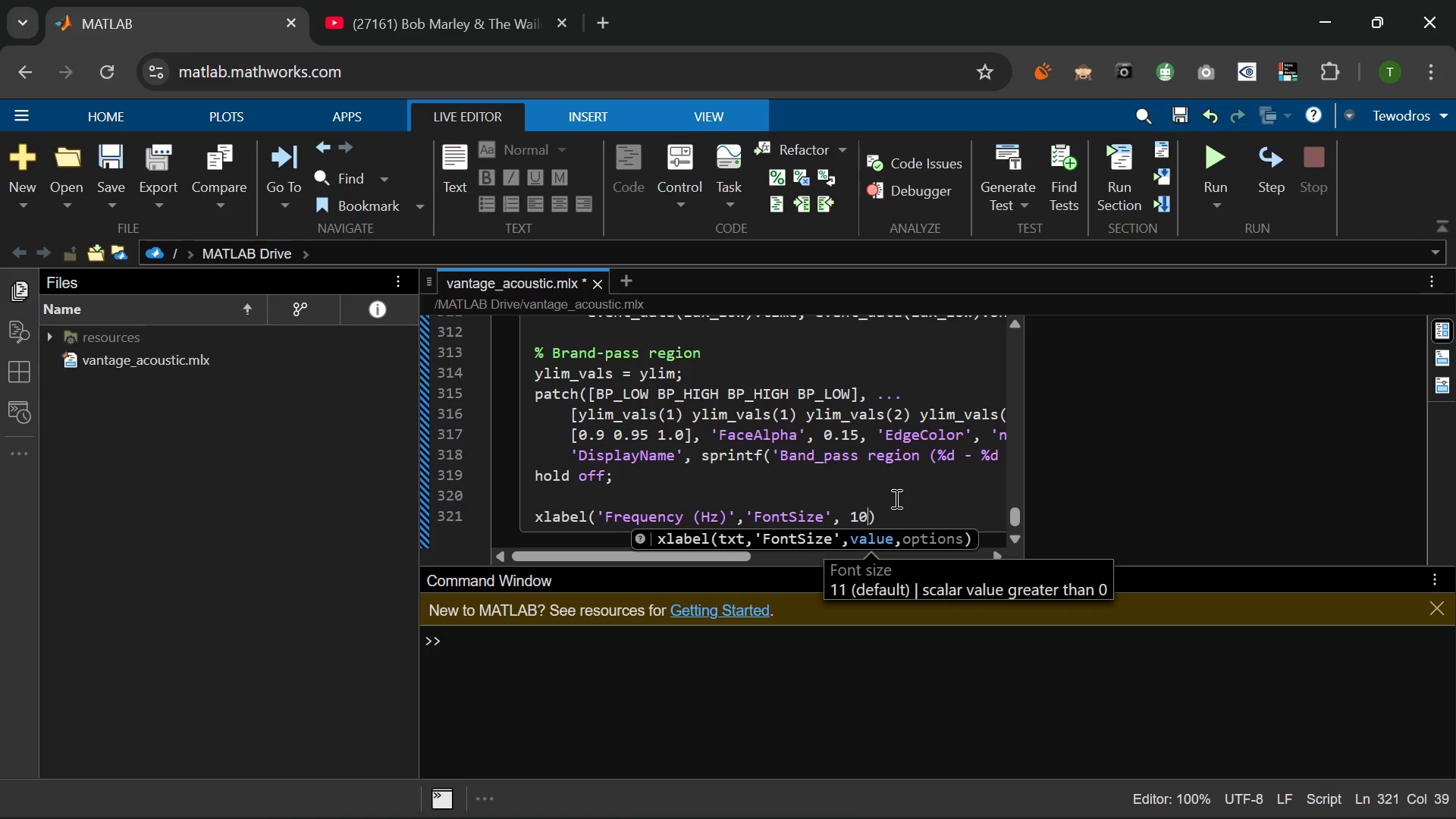 
key(ArrowRight)
 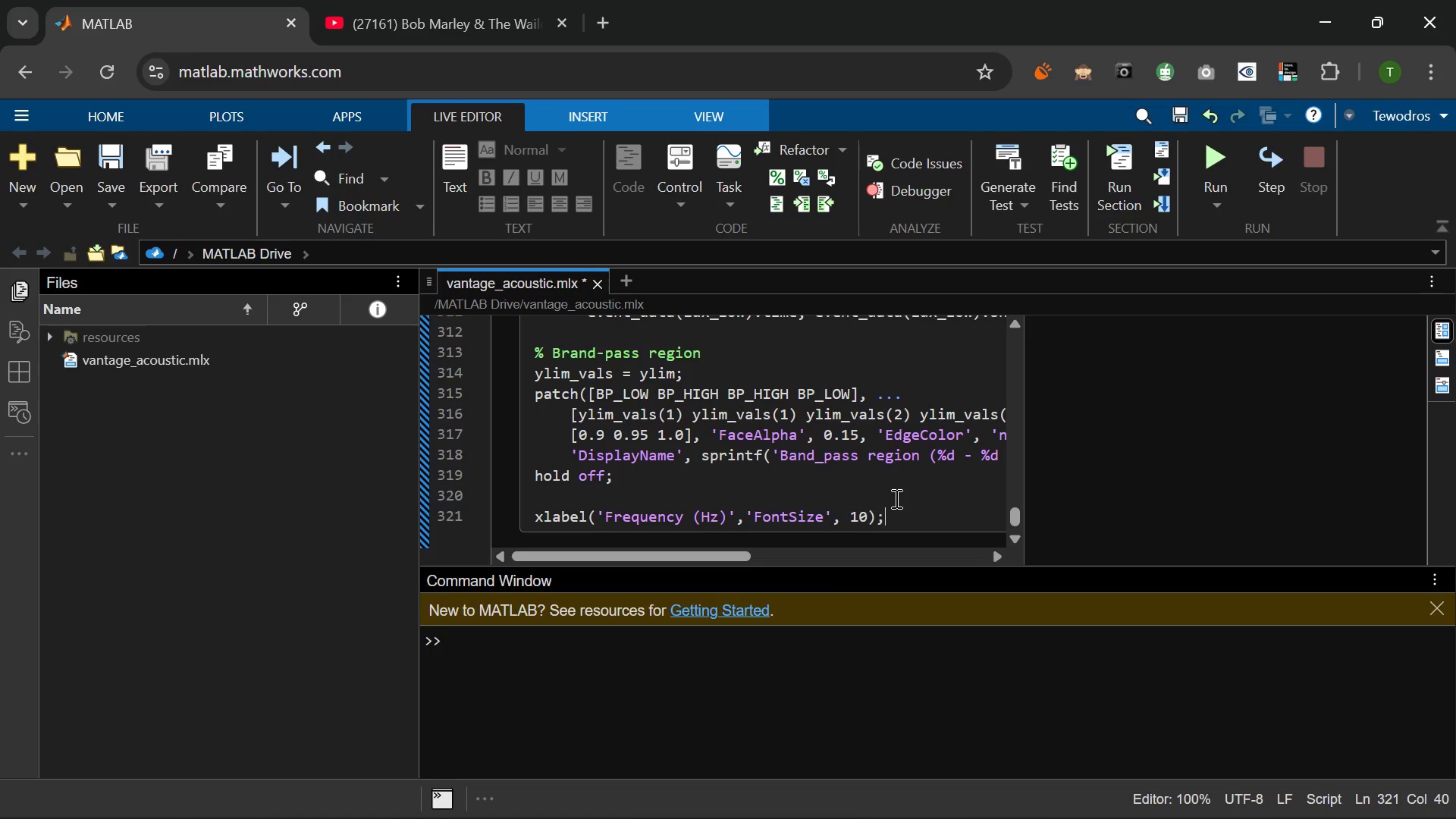 
key(Semicolon)
 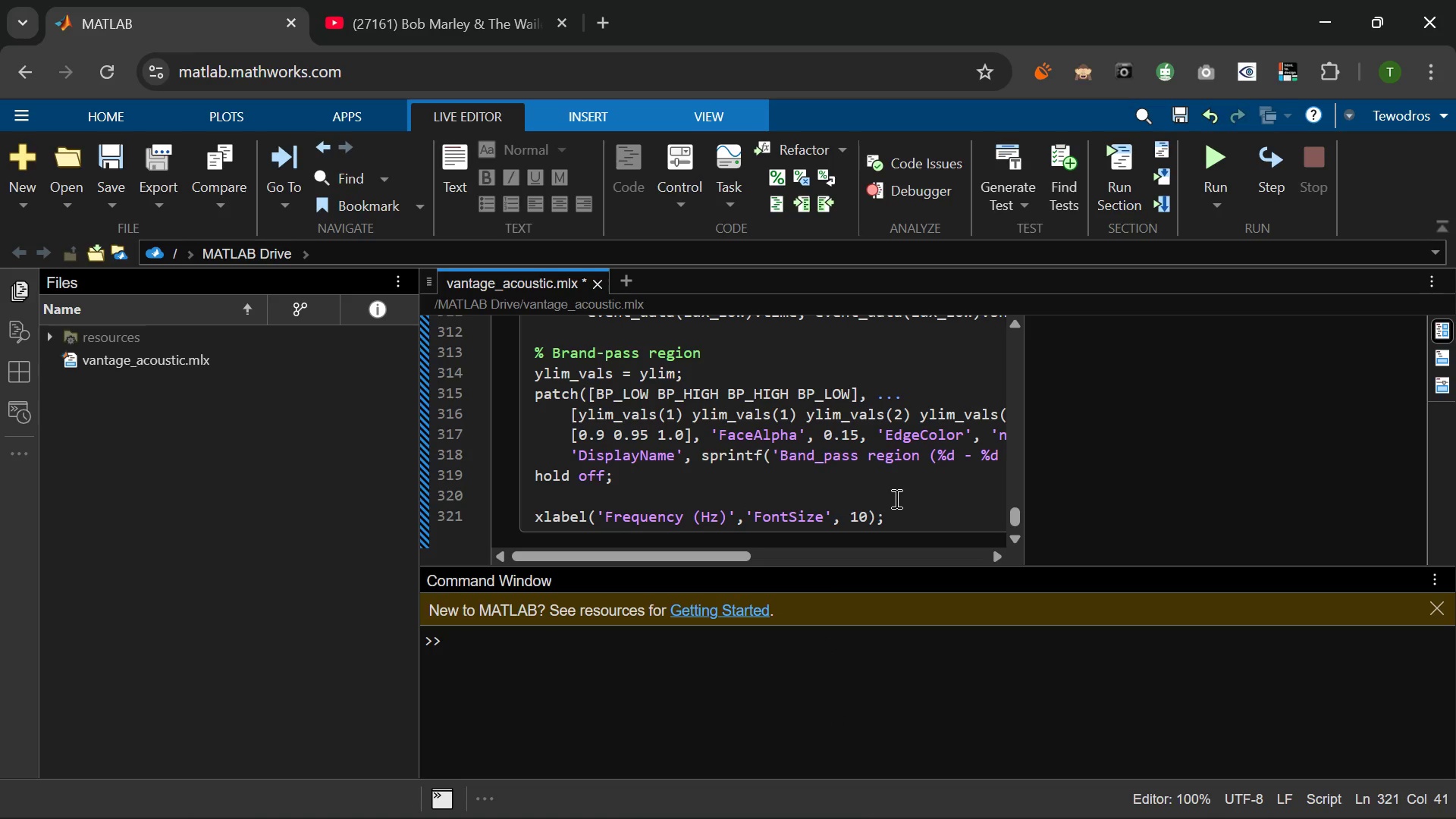 
key(Enter)
 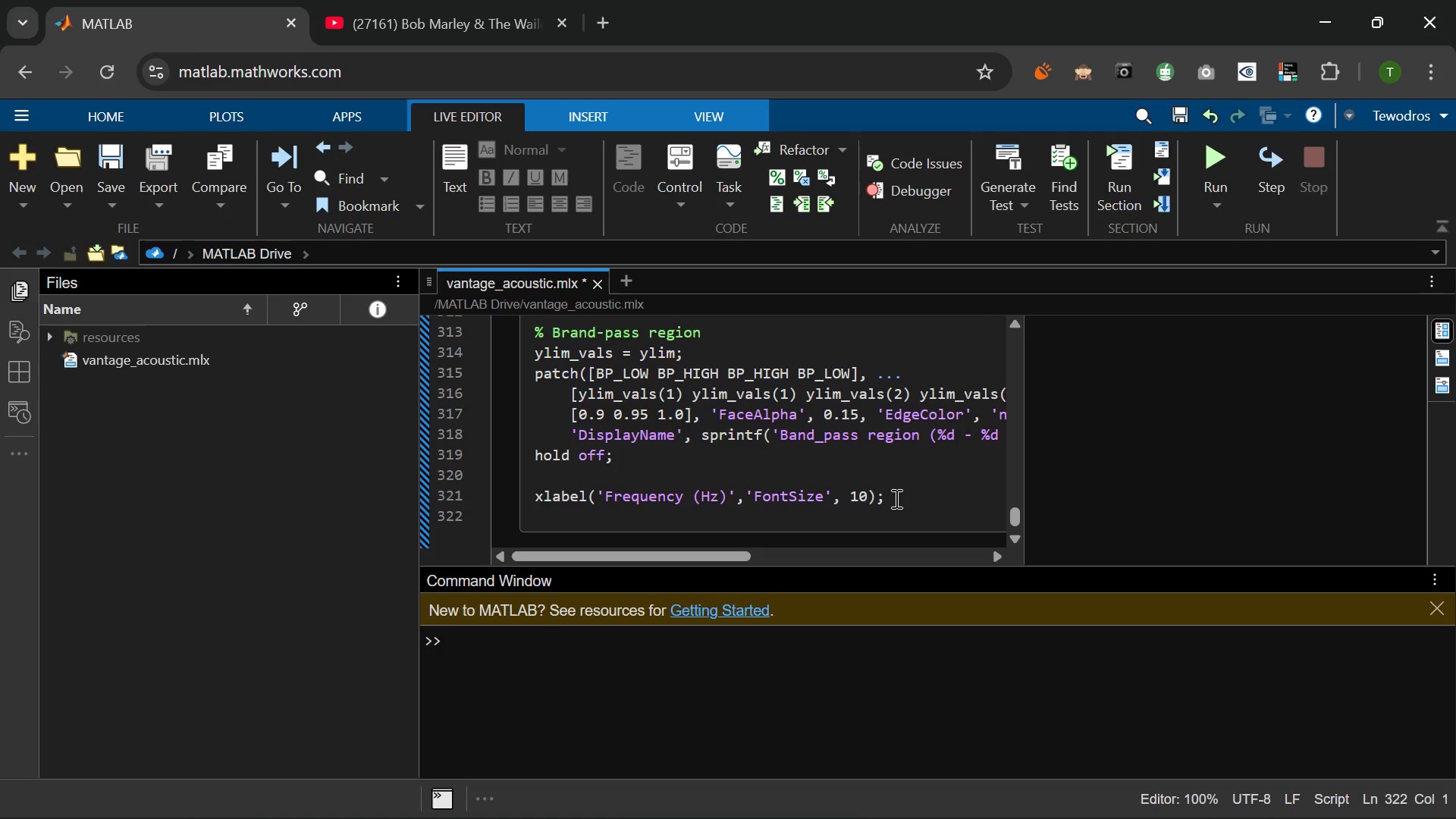 
type(ylabel('Power/Frequency (dB/G)
key(Backspace)
type(Hz)
 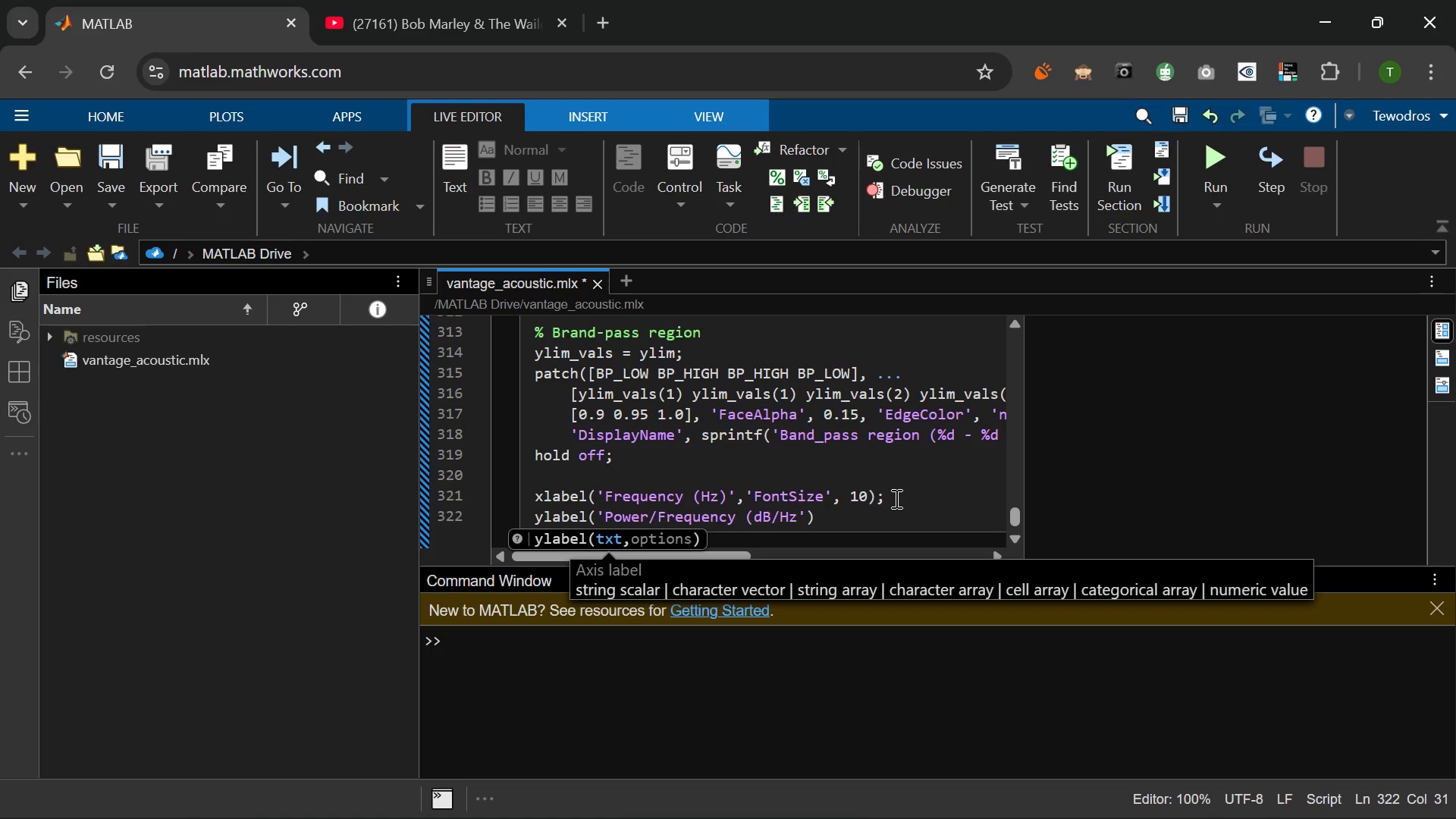 
key(ArrowRight)
 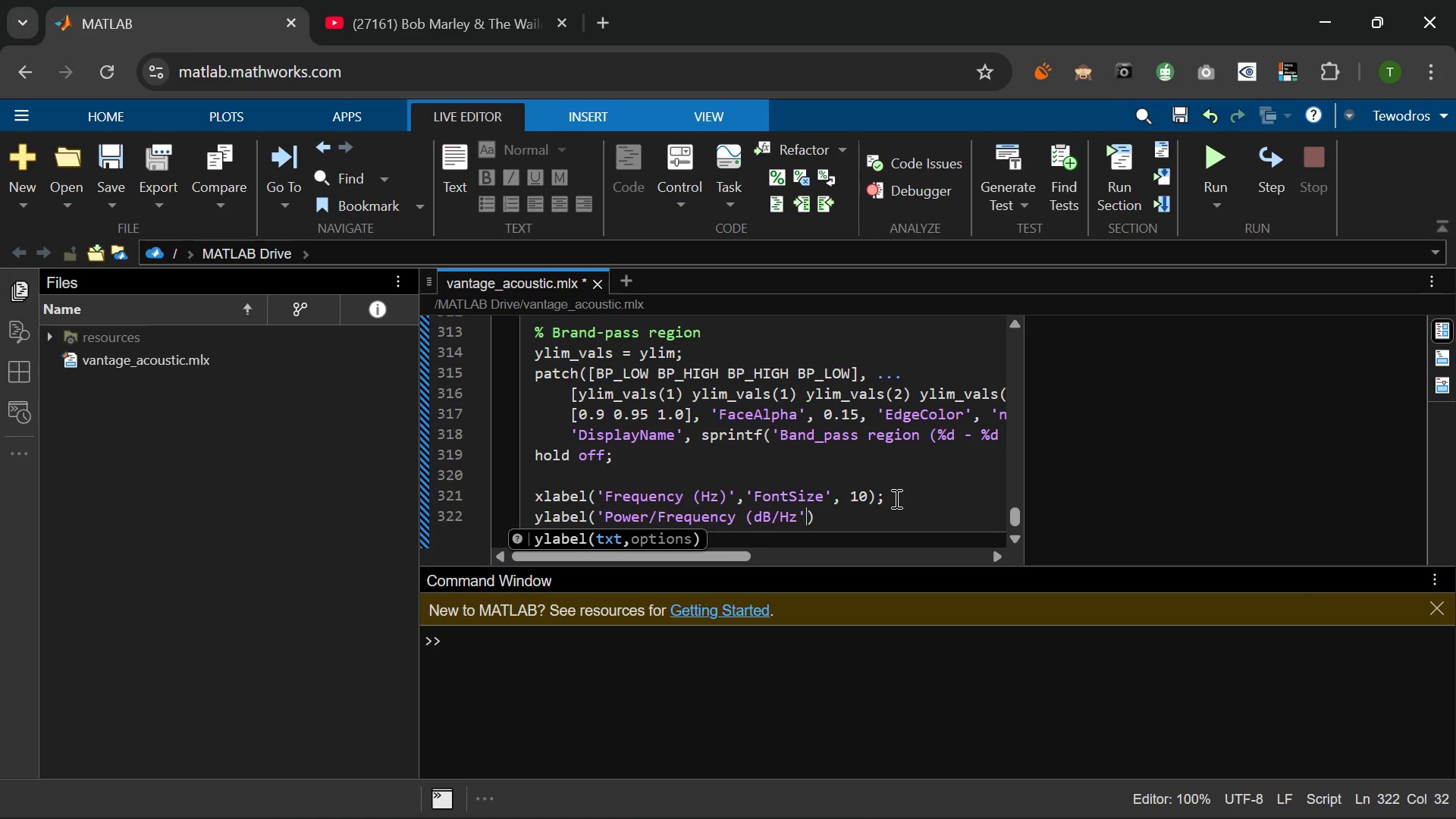 
key(ArrowLeft)
 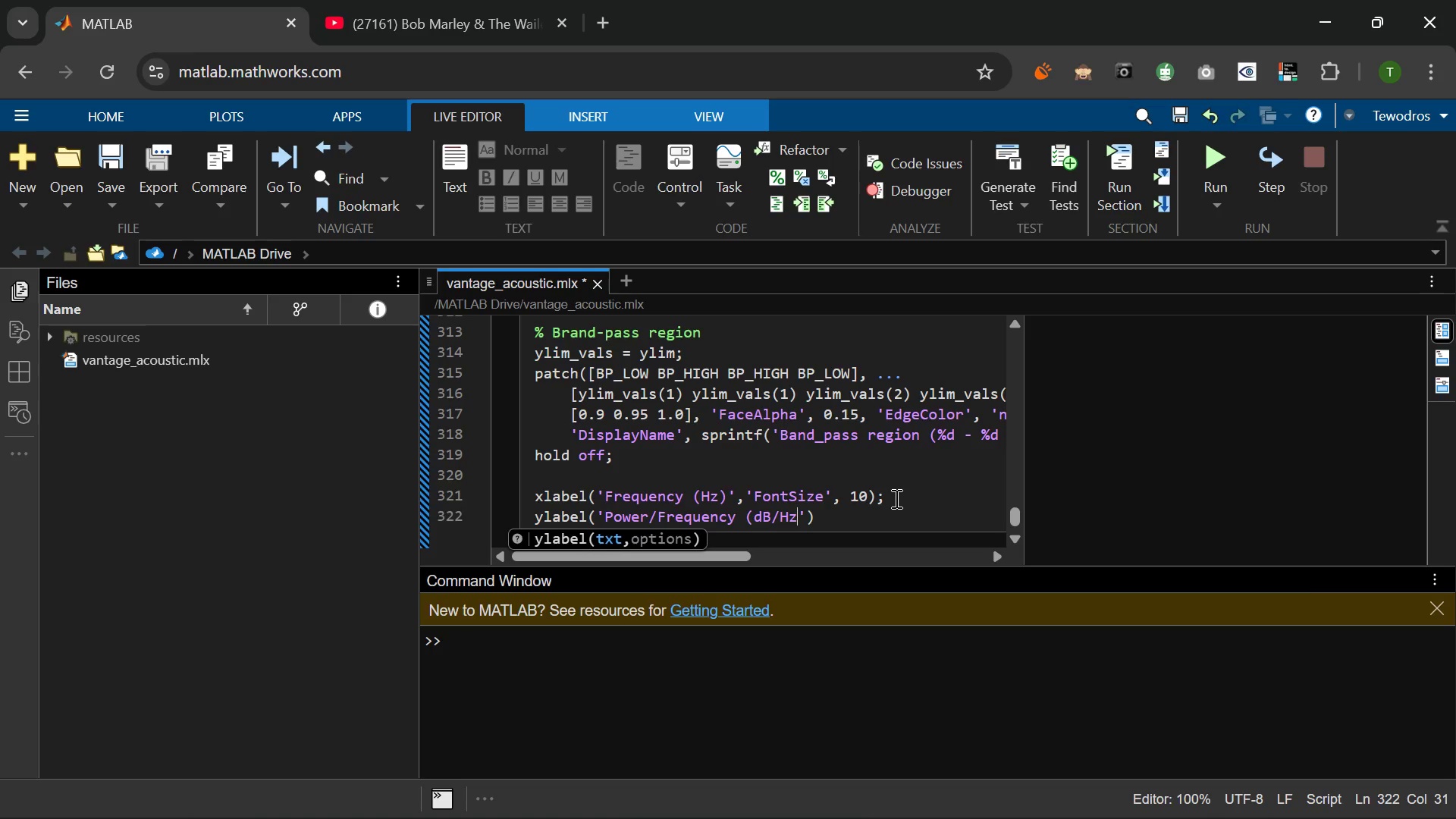 
key(Shift+0)
 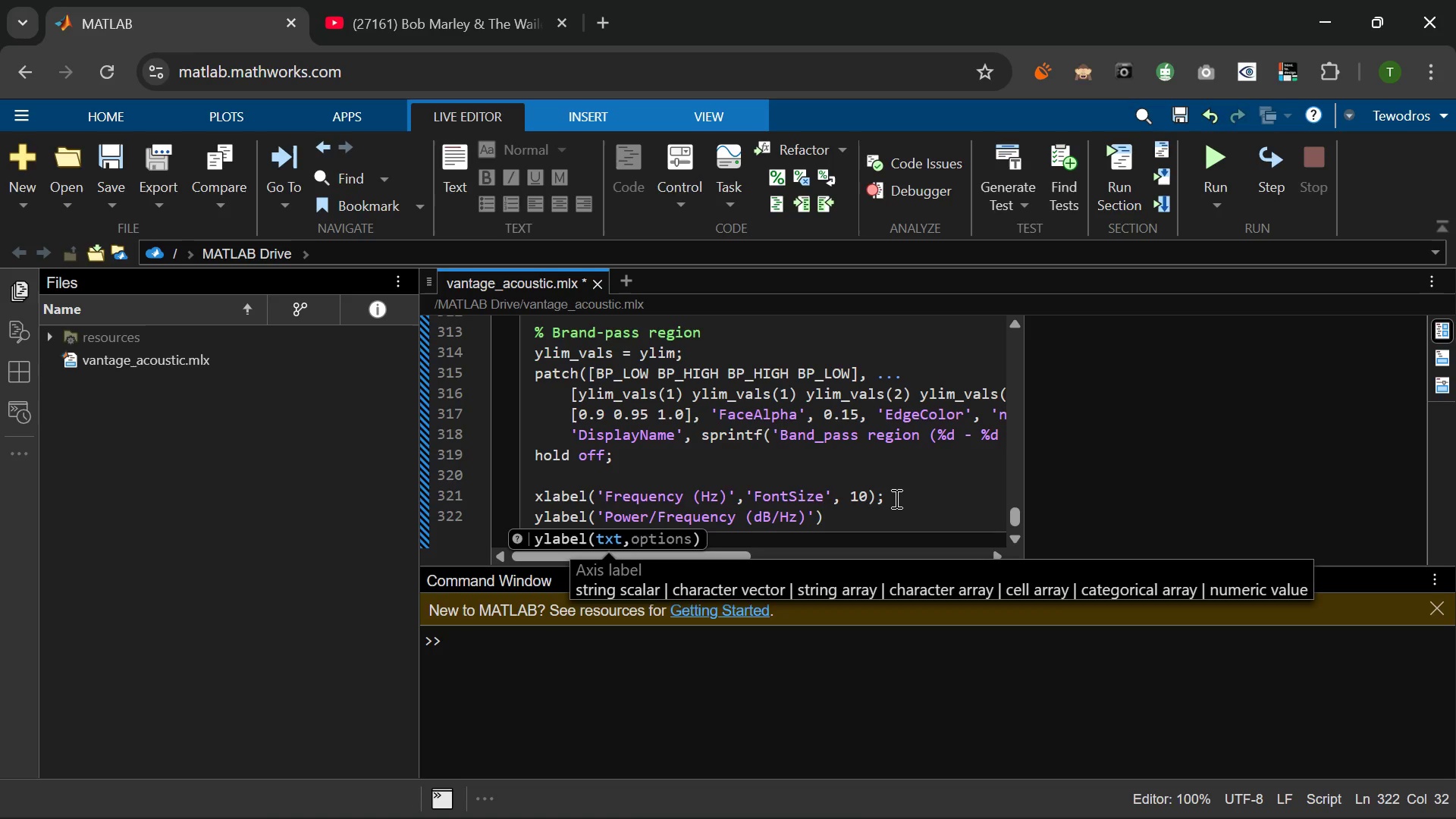 
key(ArrowRight)
 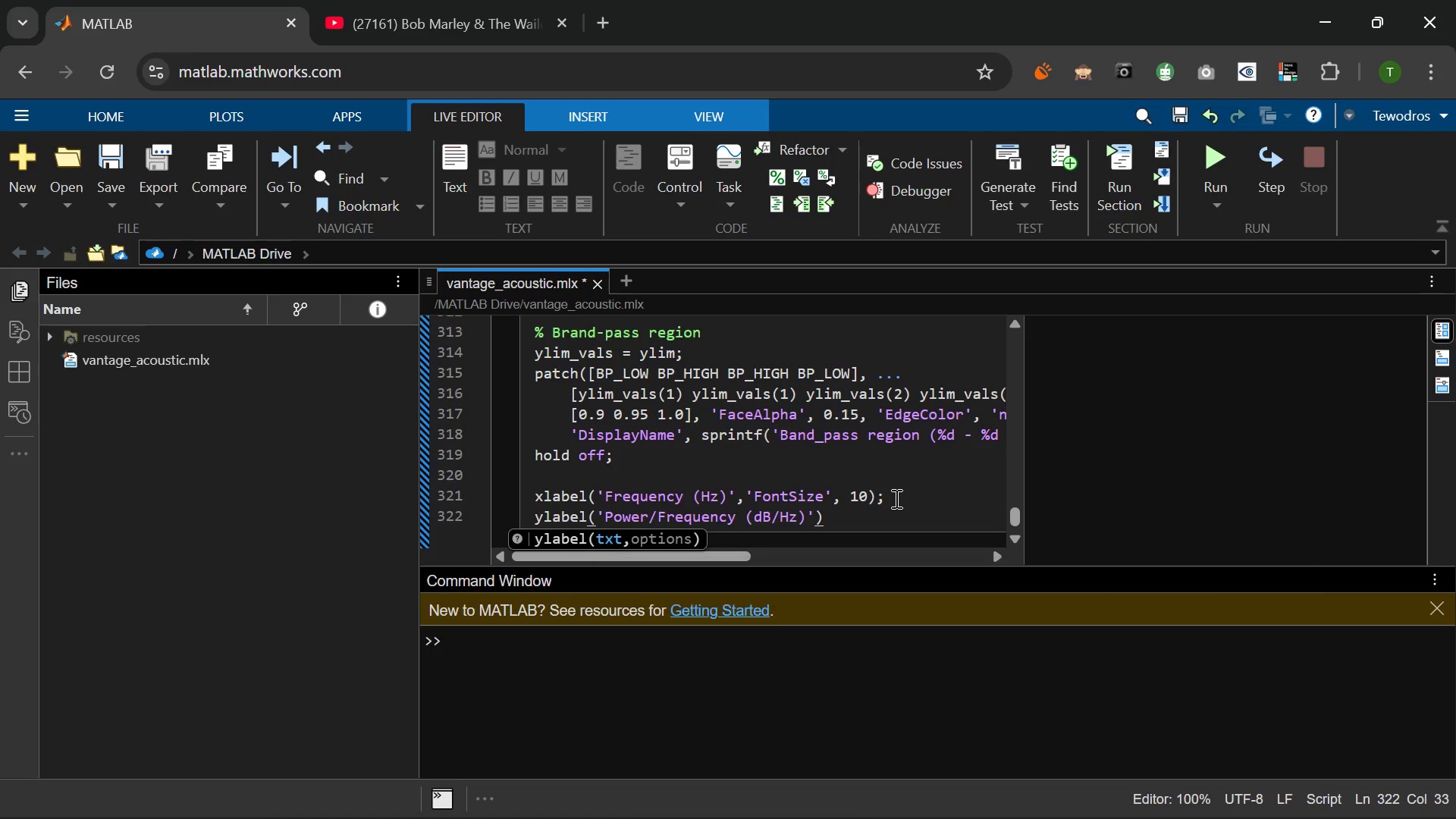 
key(Comma)
 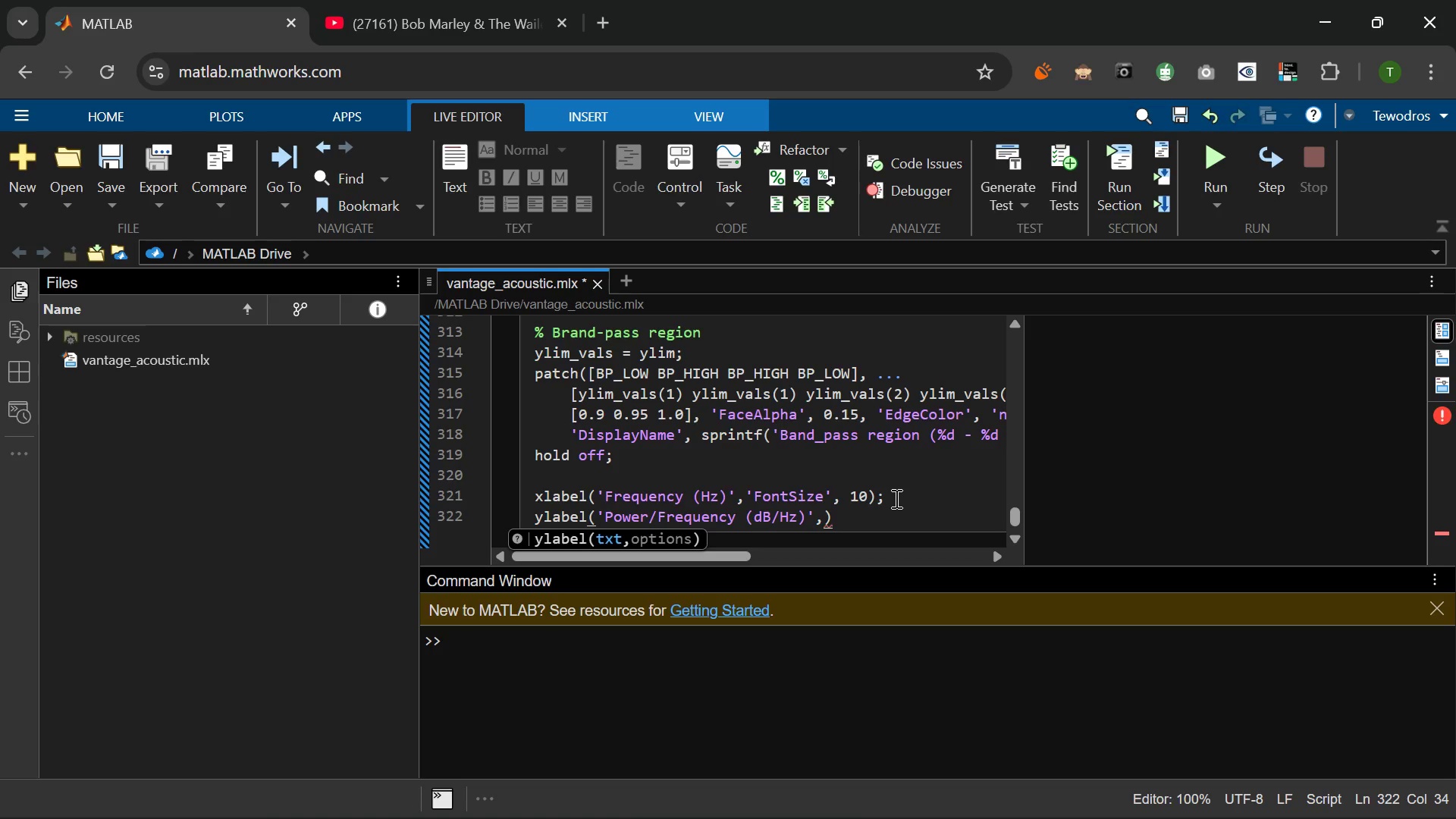 
key(Space)
 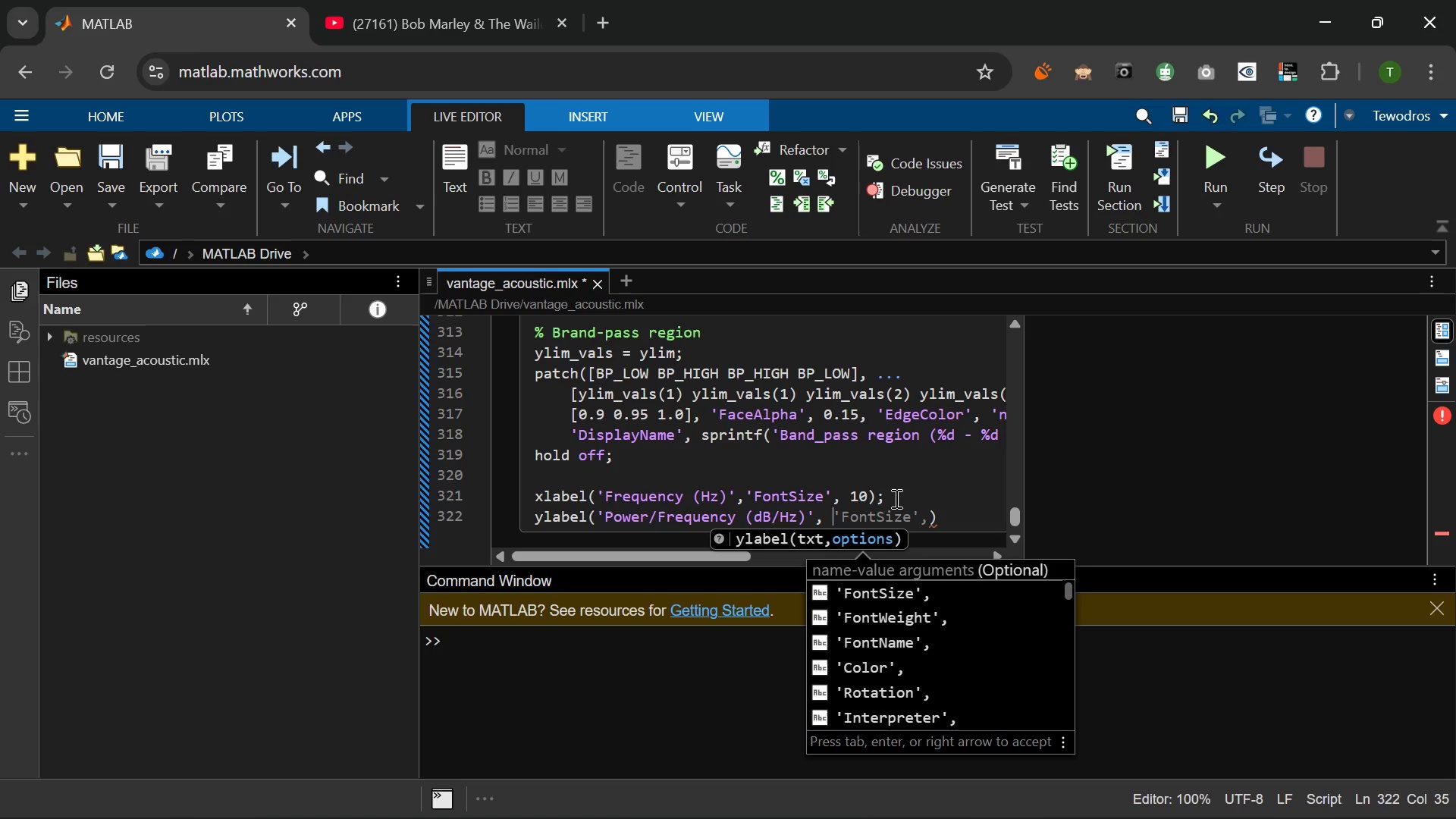 
key(Quote)
 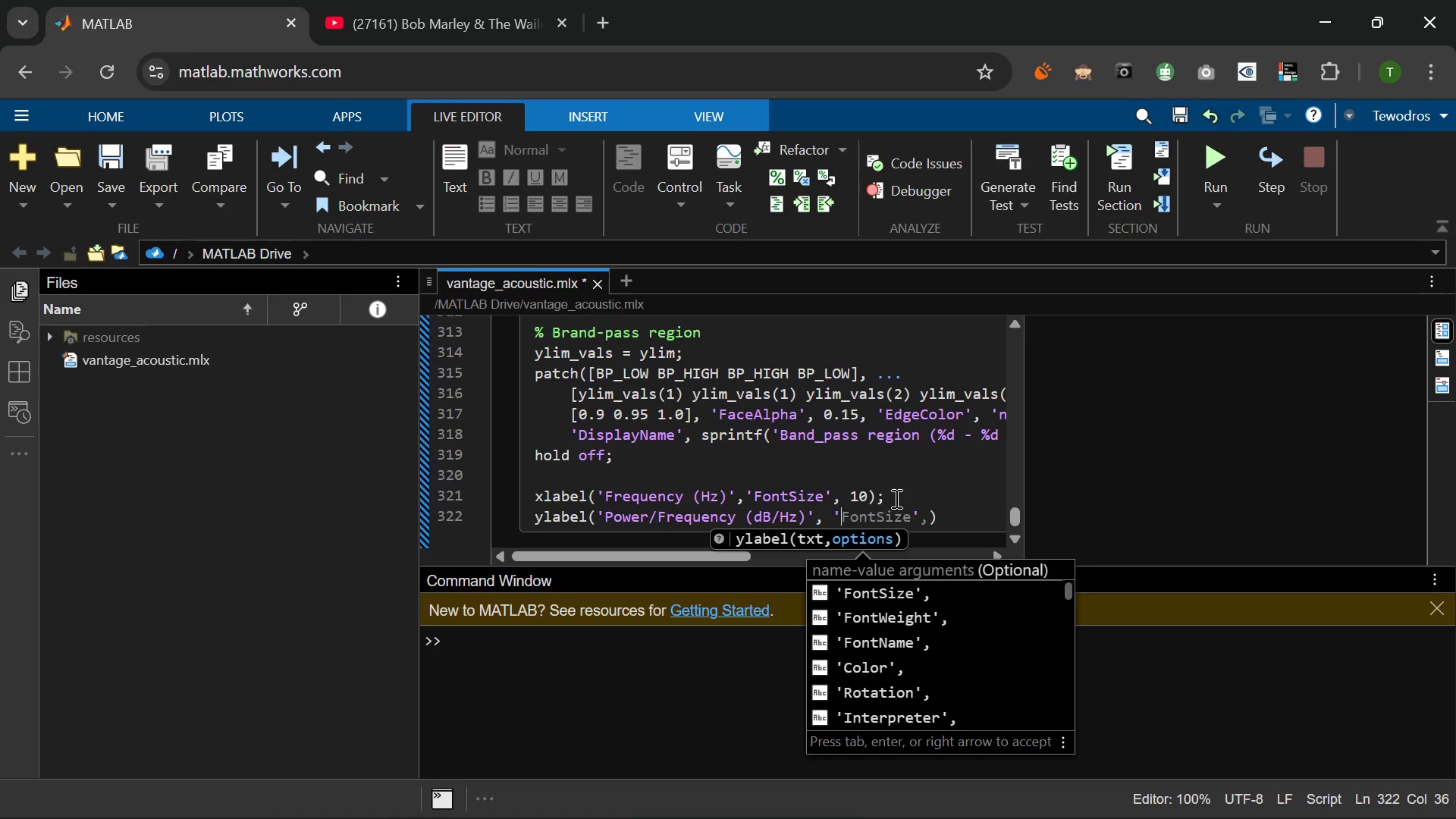 
key(CapsLock)
 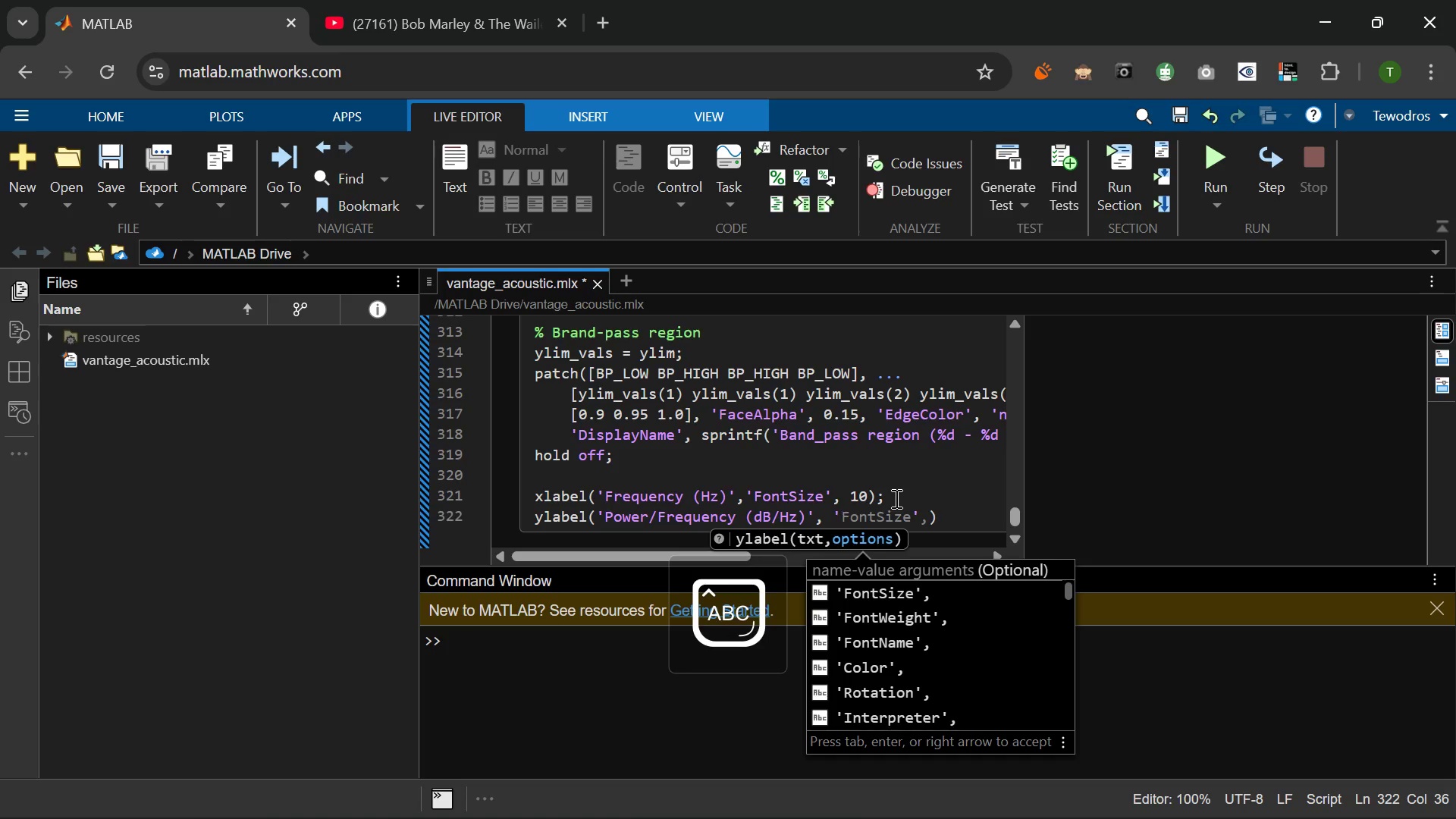 
key(Tab)
 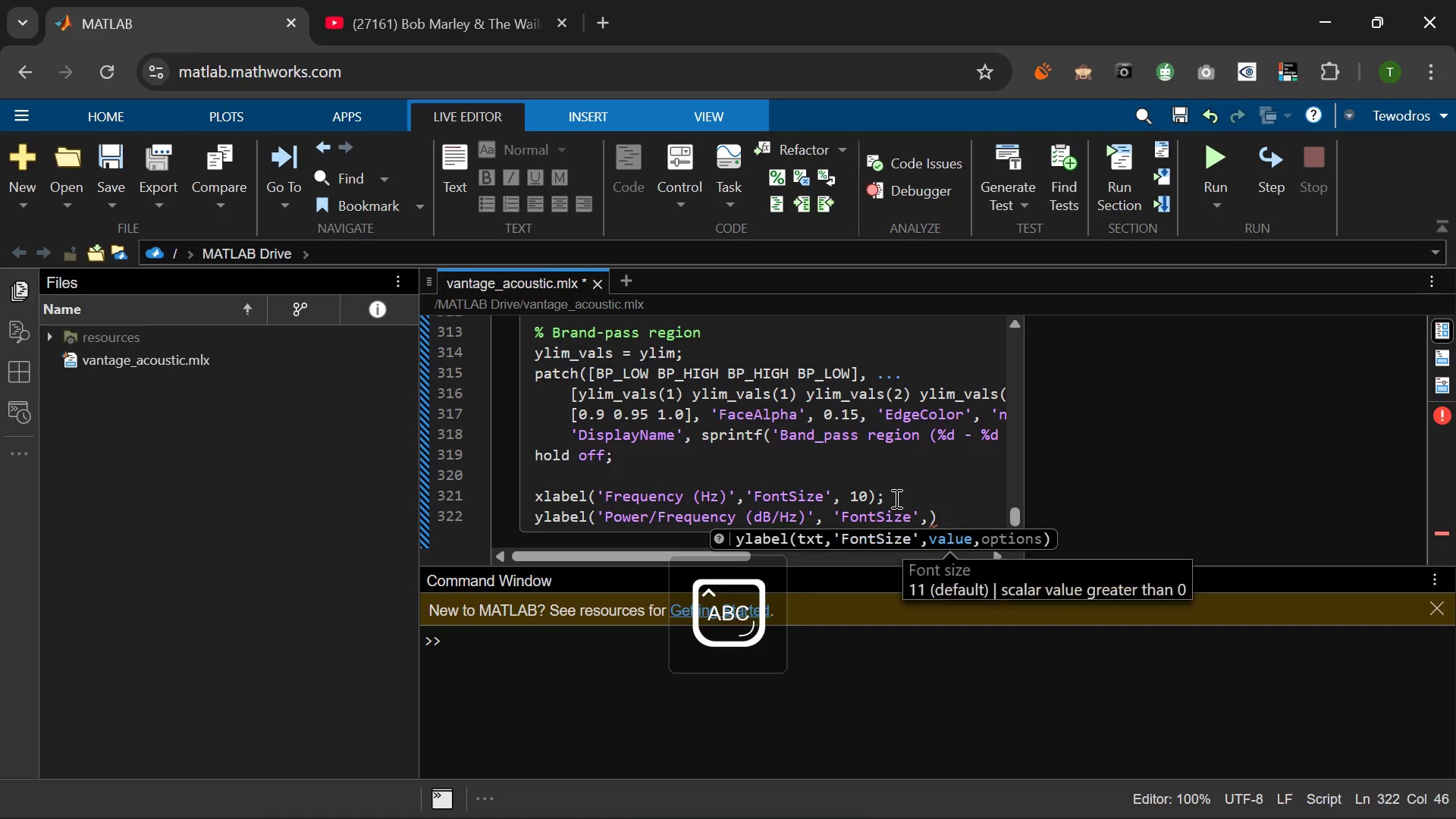 
key(CapsLock)
 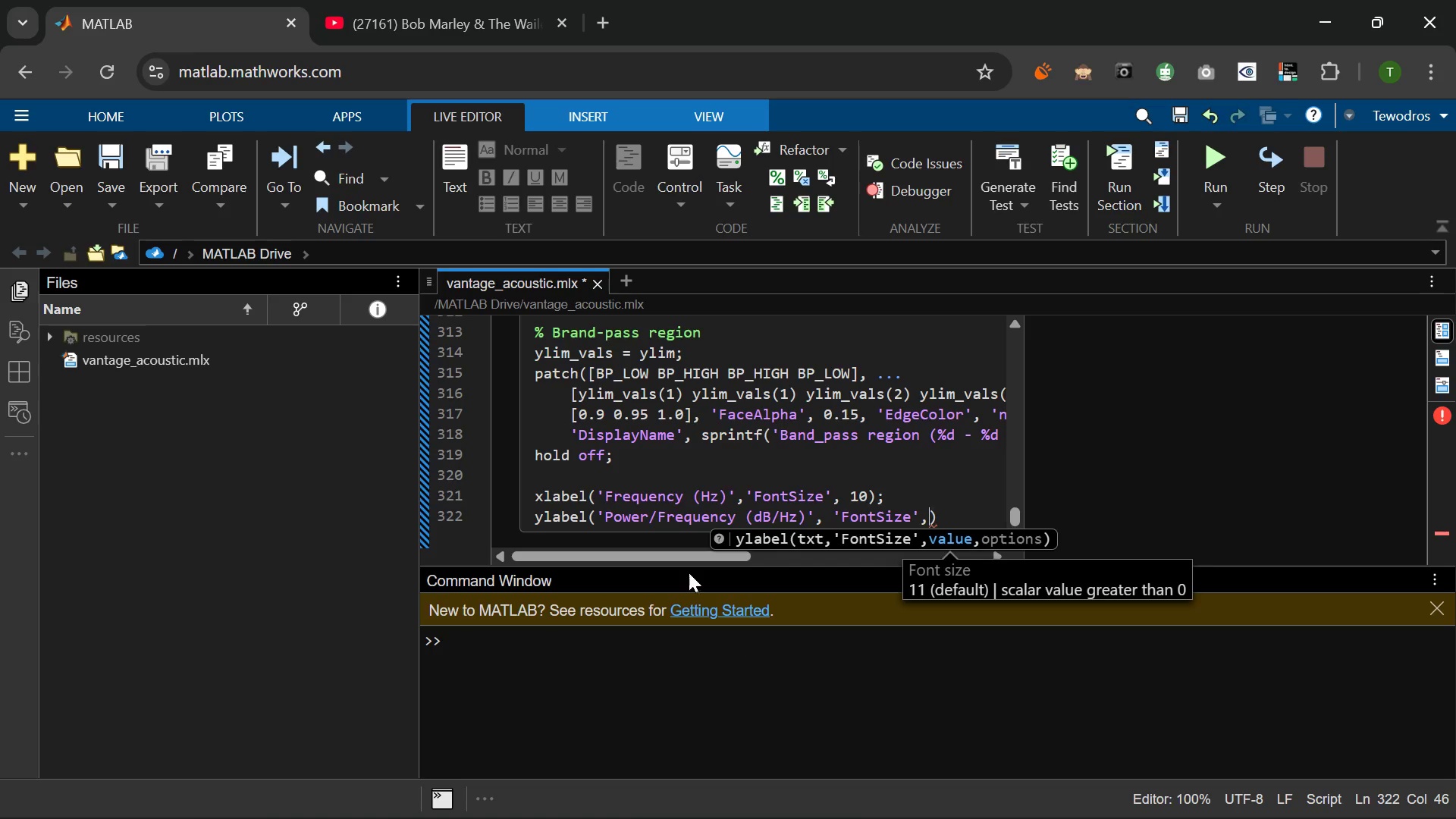 
wait(11.05)
 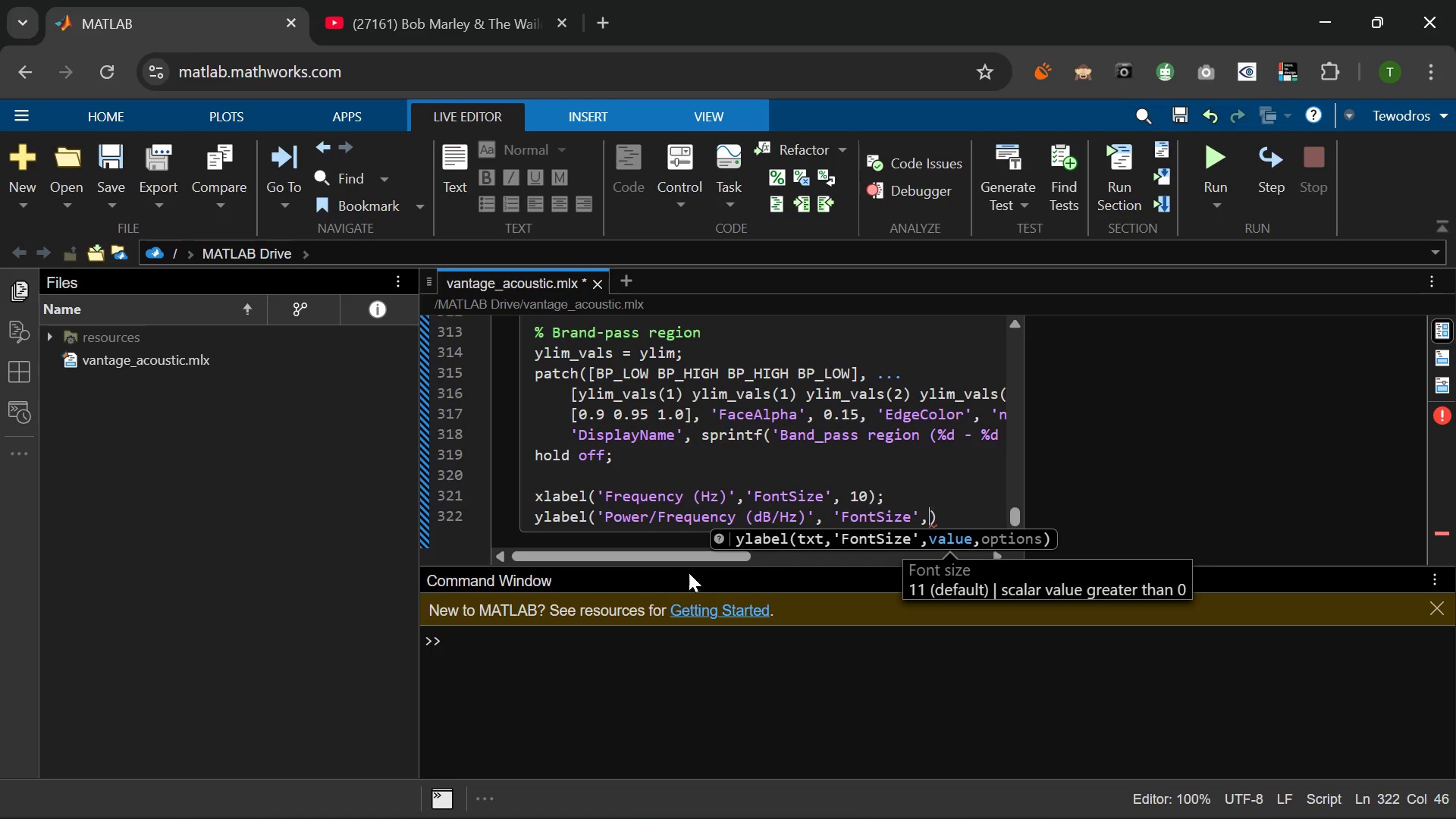 
type( 10)
 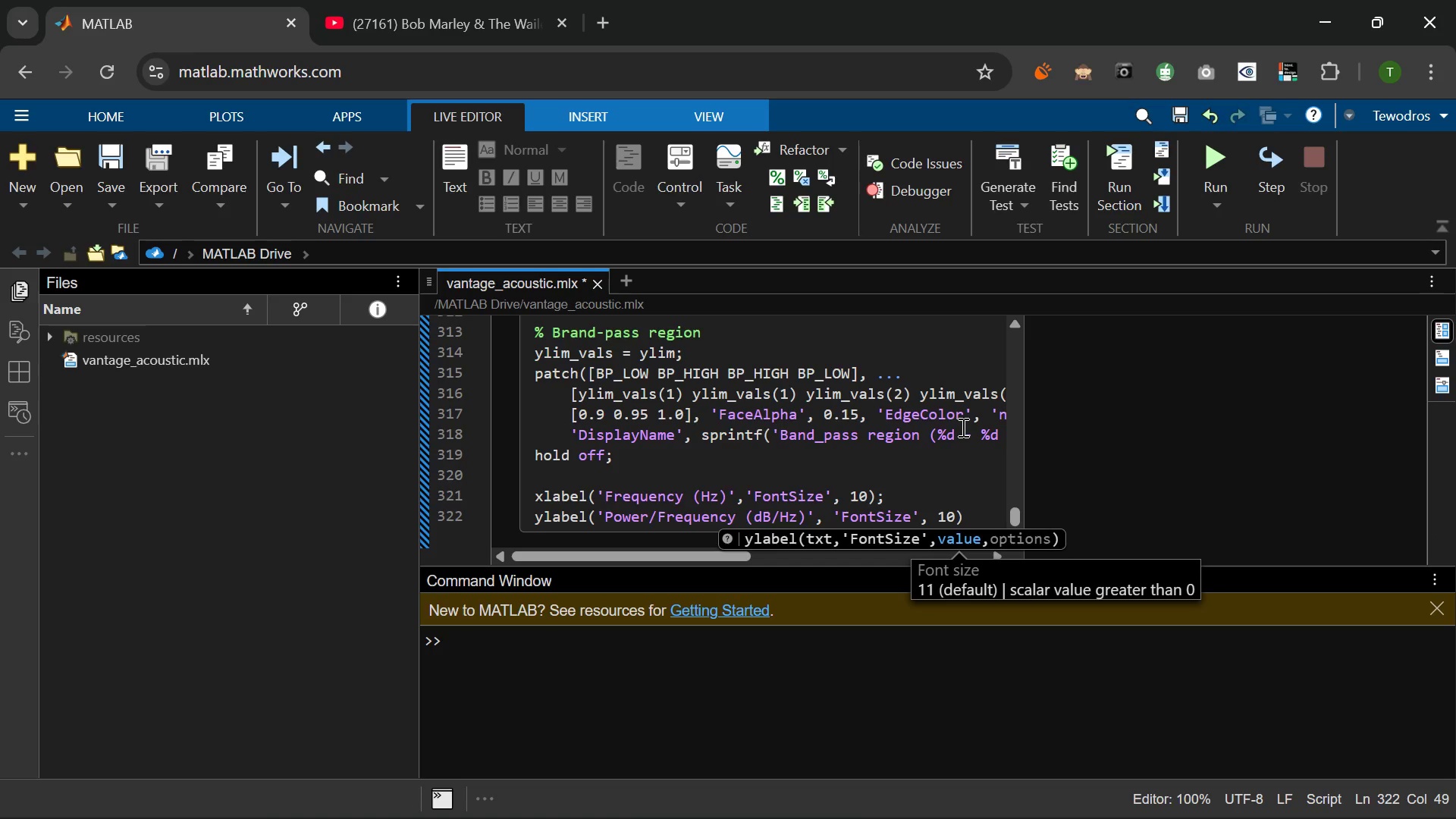 
key(ArrowRight)
 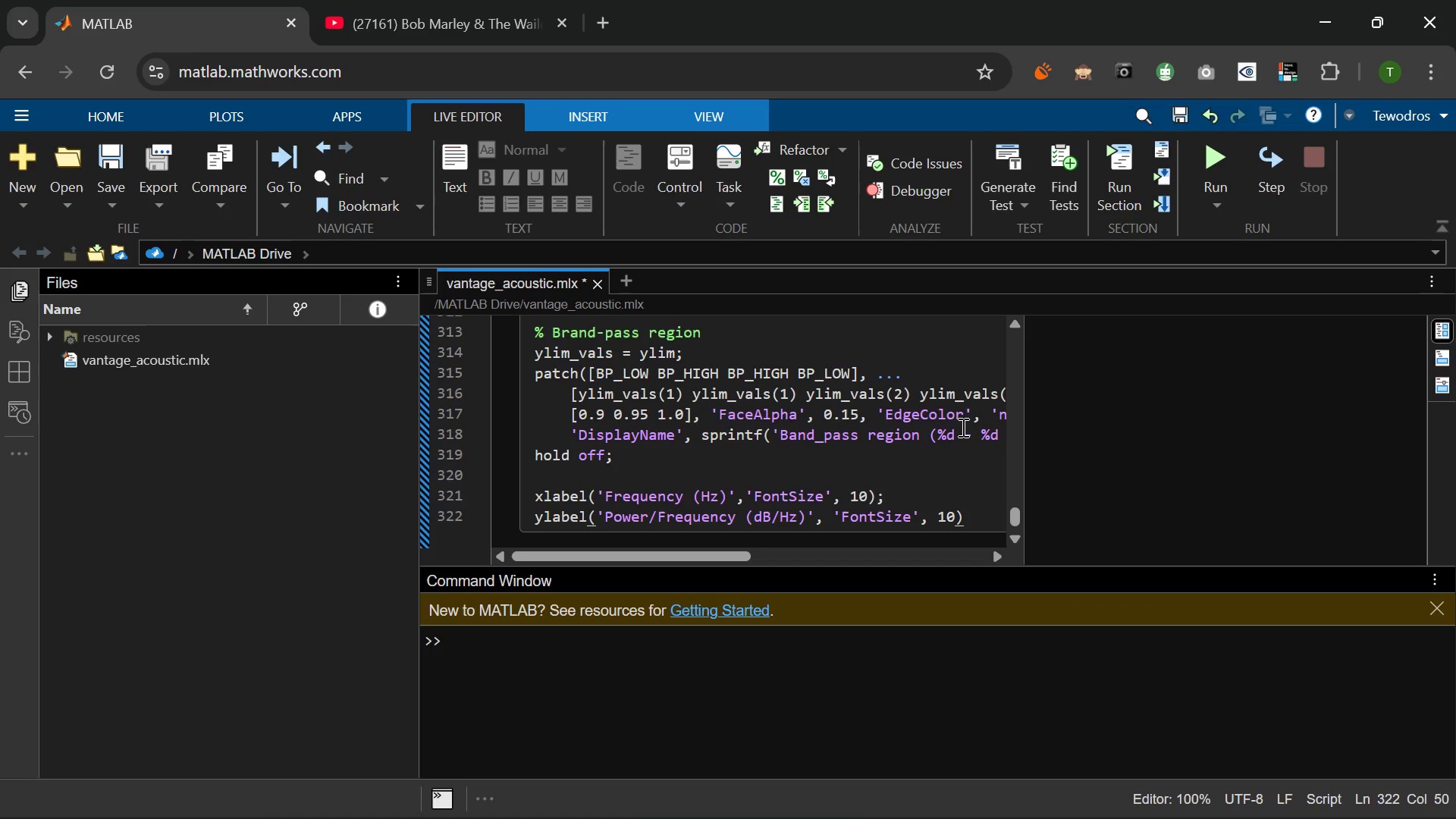 
key(Semicolon)
 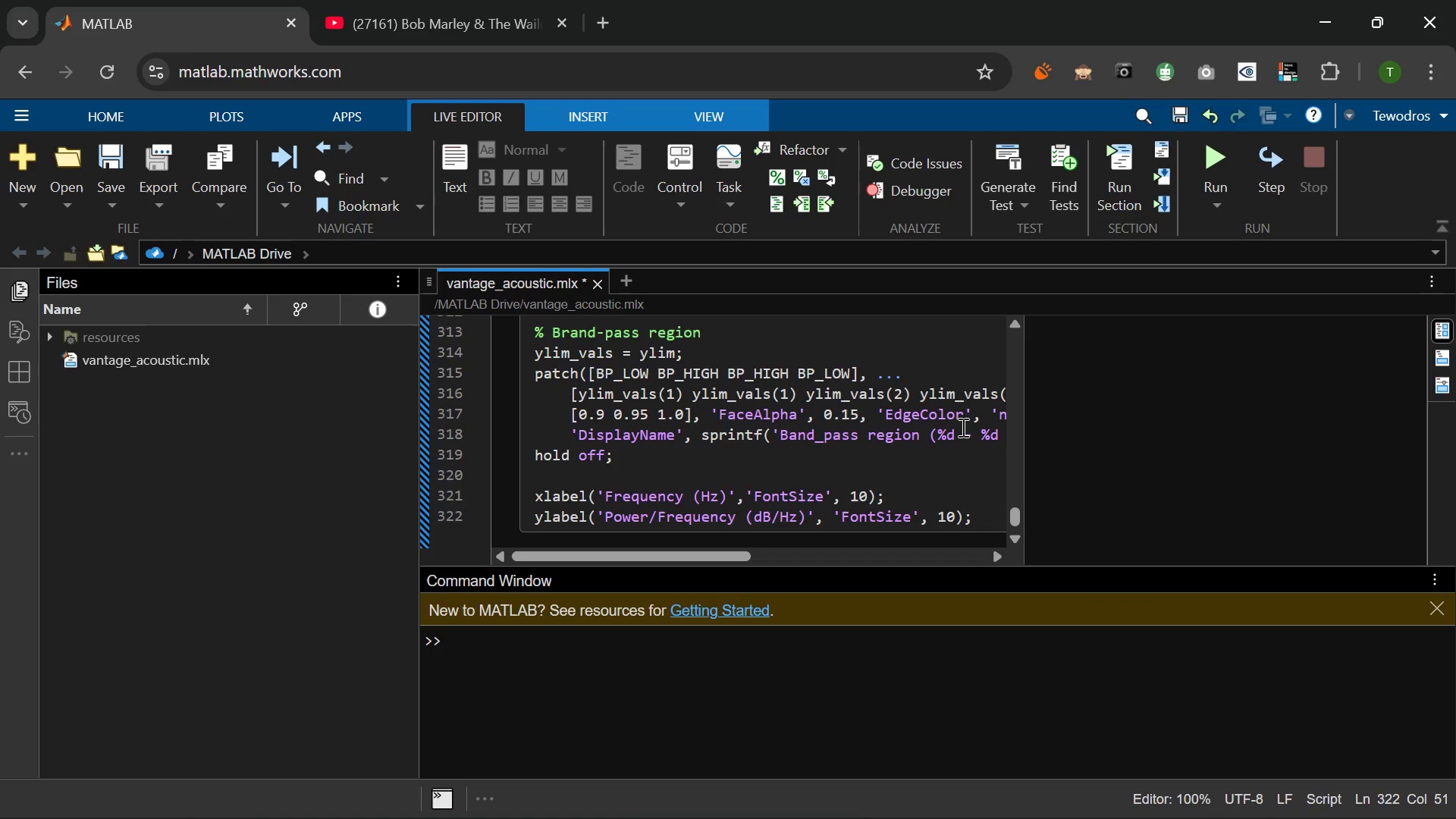 
key(Enter)
 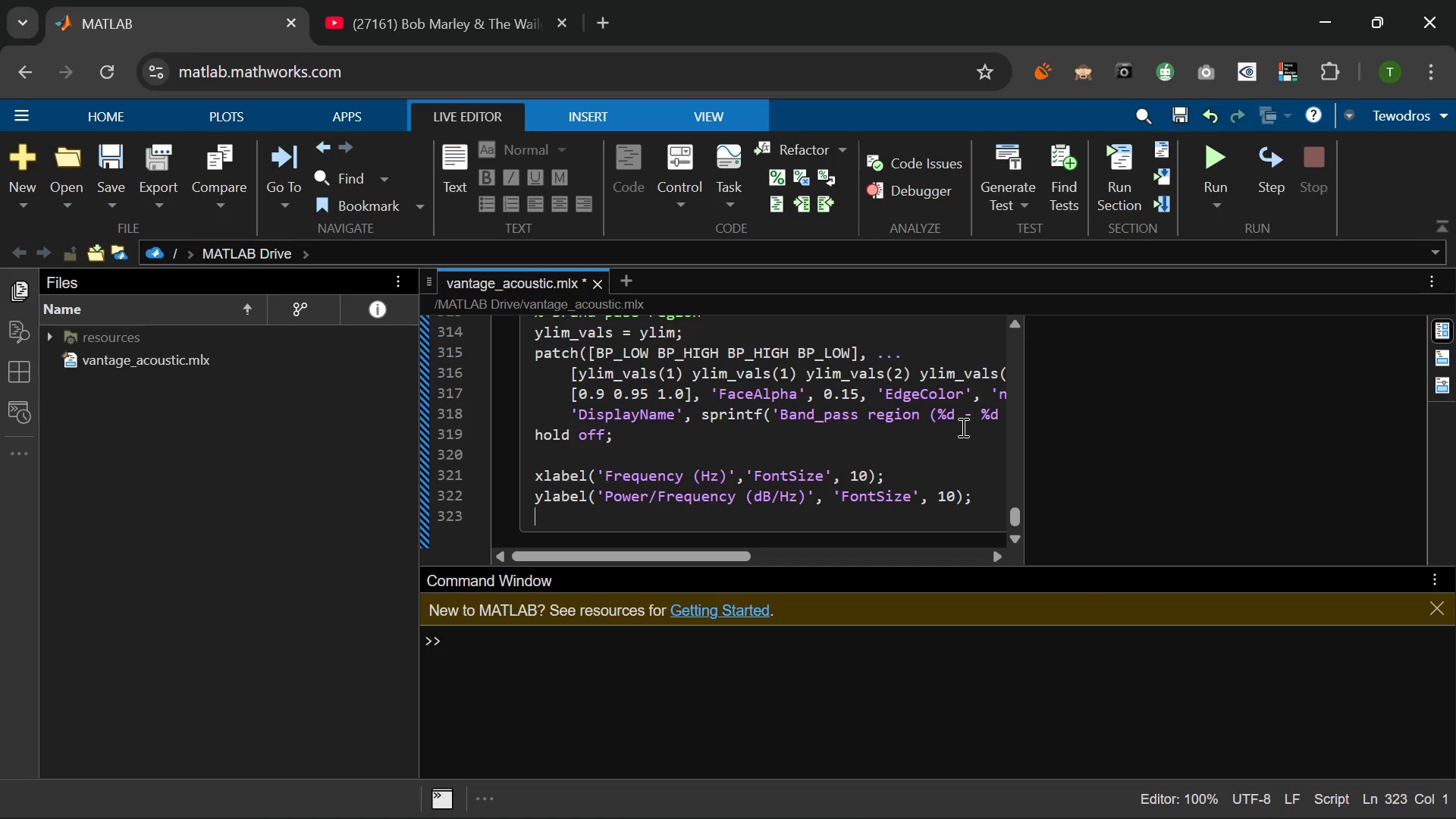 
type(title('Poer Spectu)
key(Backspace)
type(rum)
key(Backspace)
type(k)
key(Backspace)
key(Backspace)
type(al Density =)
key(Backspace)
type(- Heavy Drop vs S)
key(Backspace)
type(Light Drop Comparisin)
 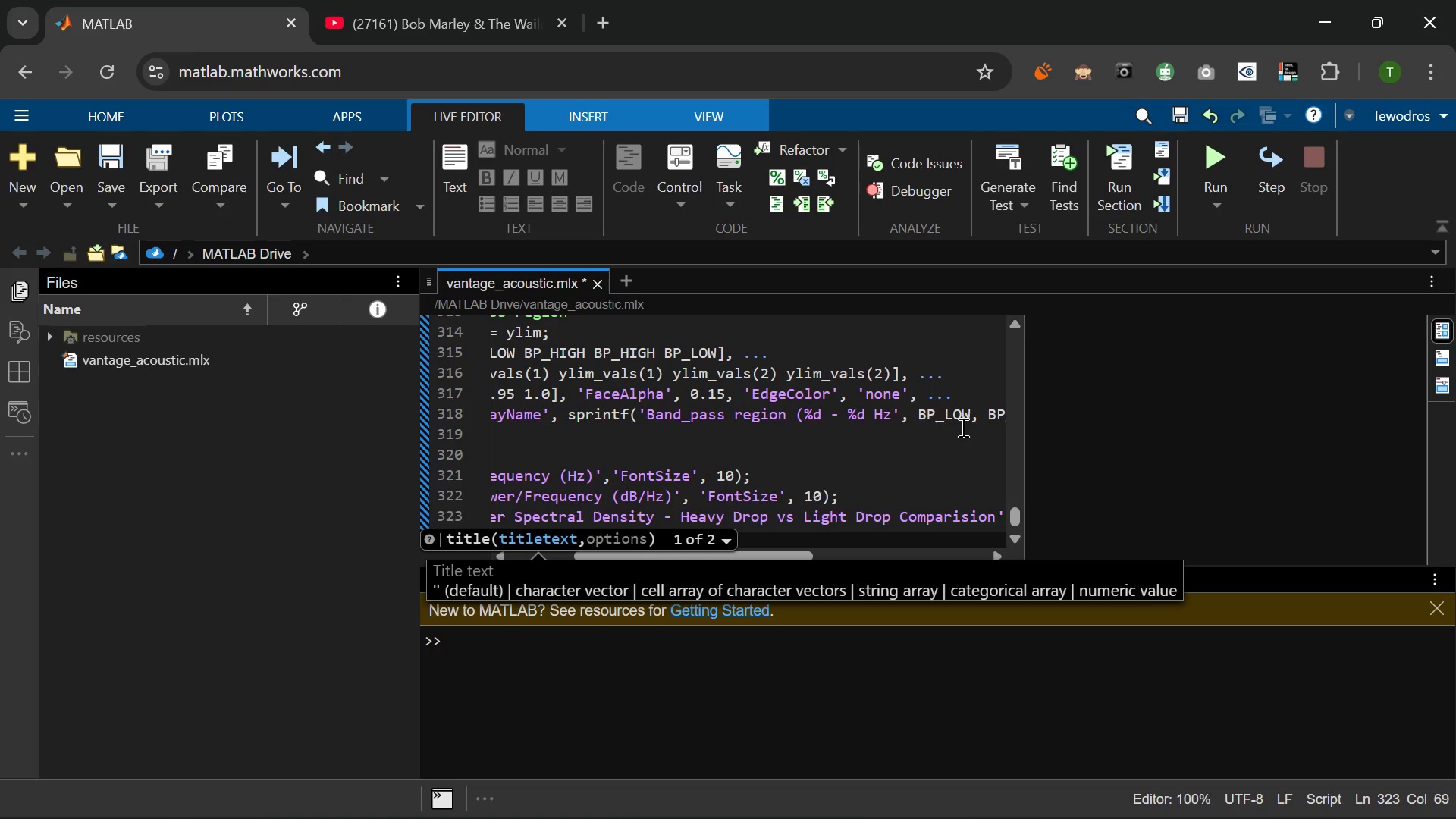 
 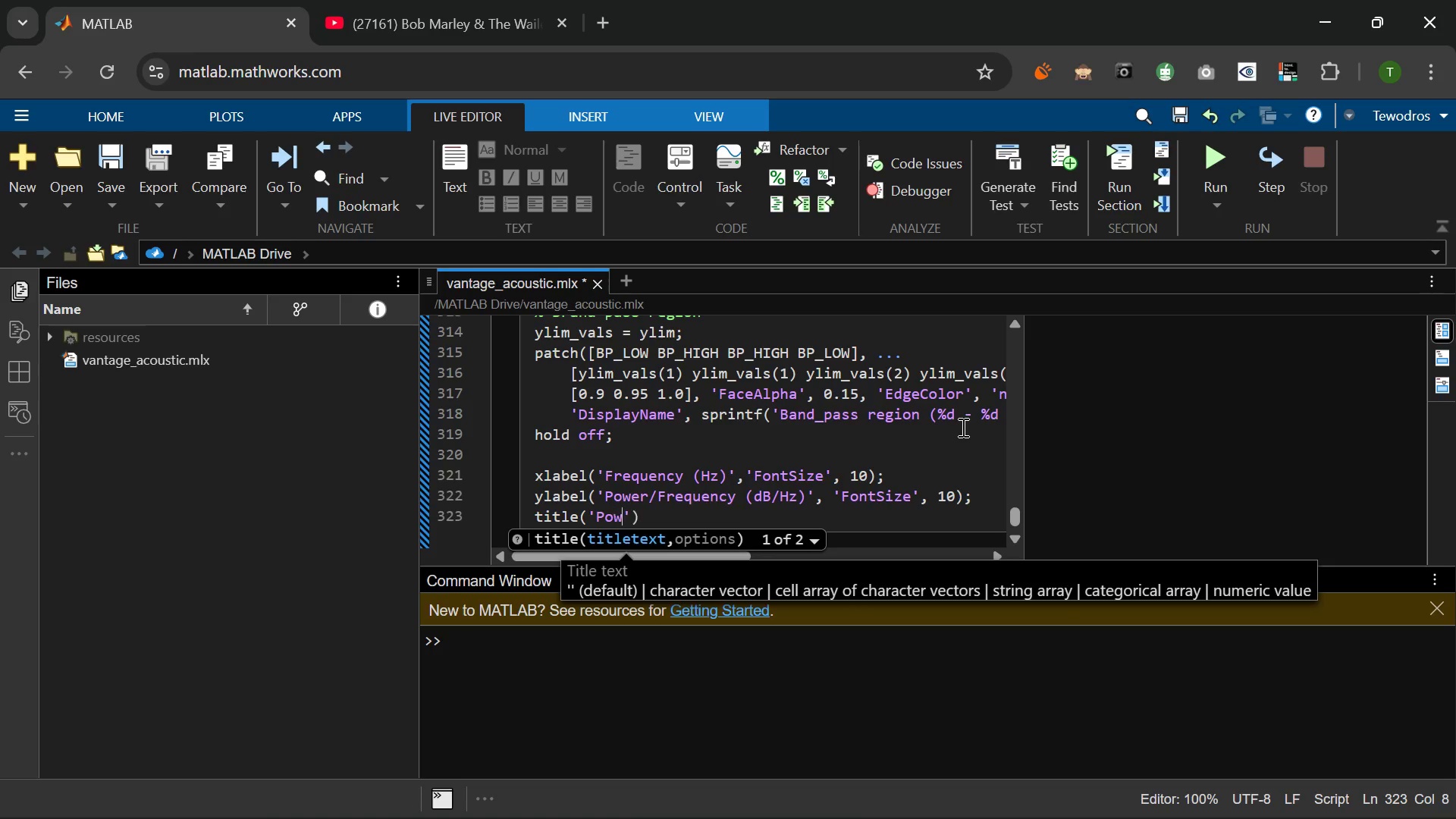 
hold_key(key=W, duration=0.31)
 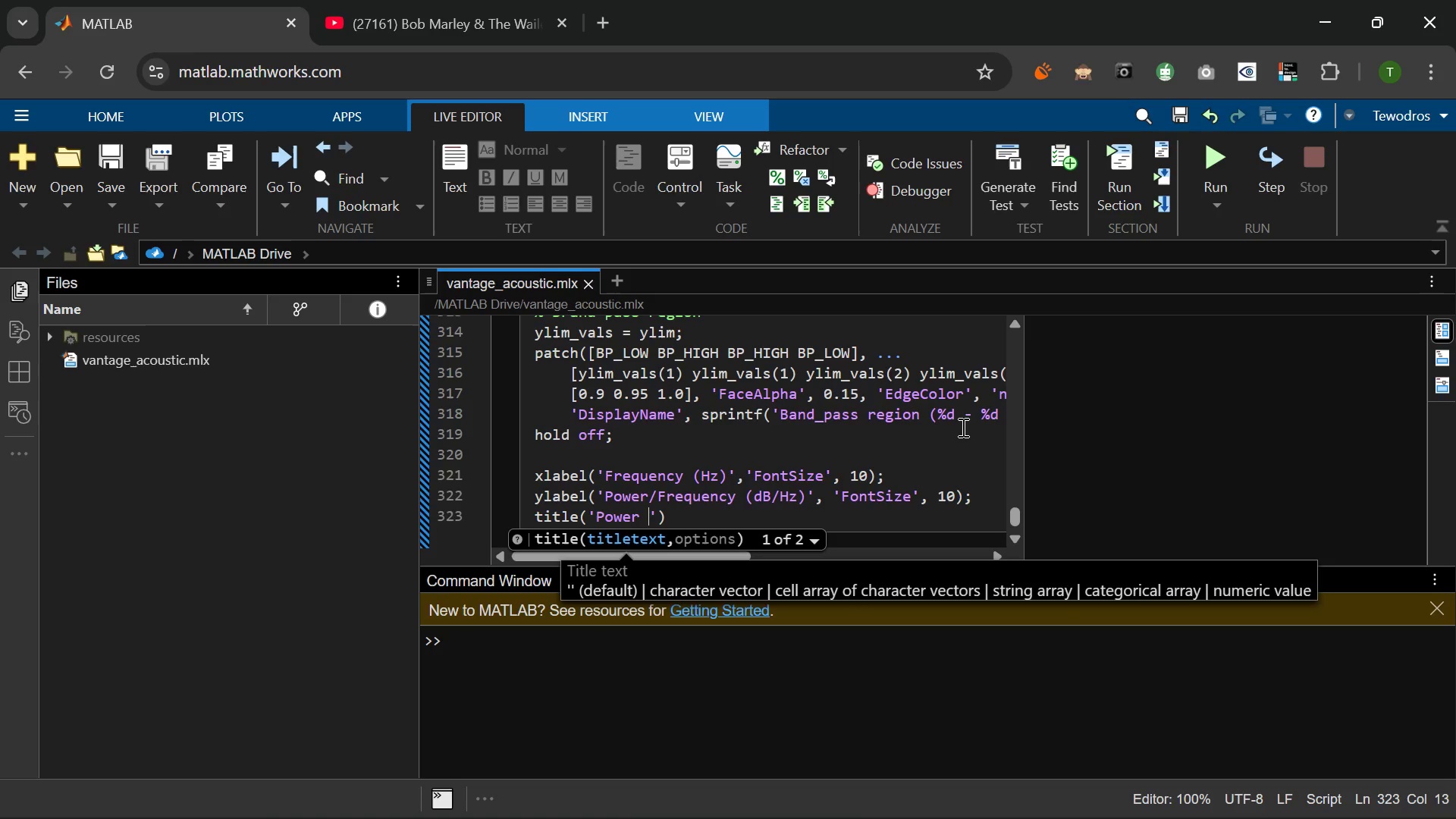 
hold_key(key=O, duration=0.31)
 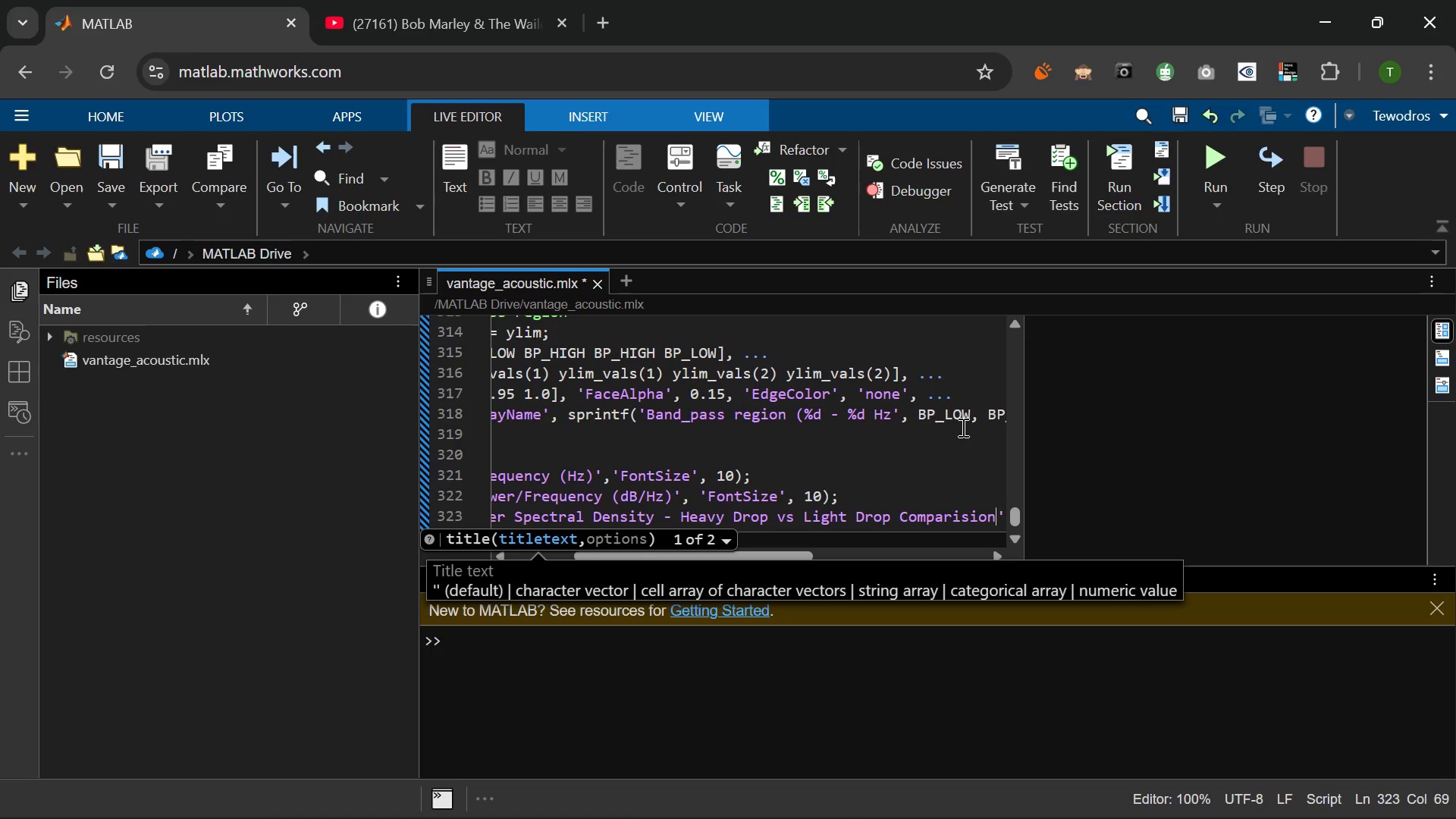 
key(ArrowRight)
 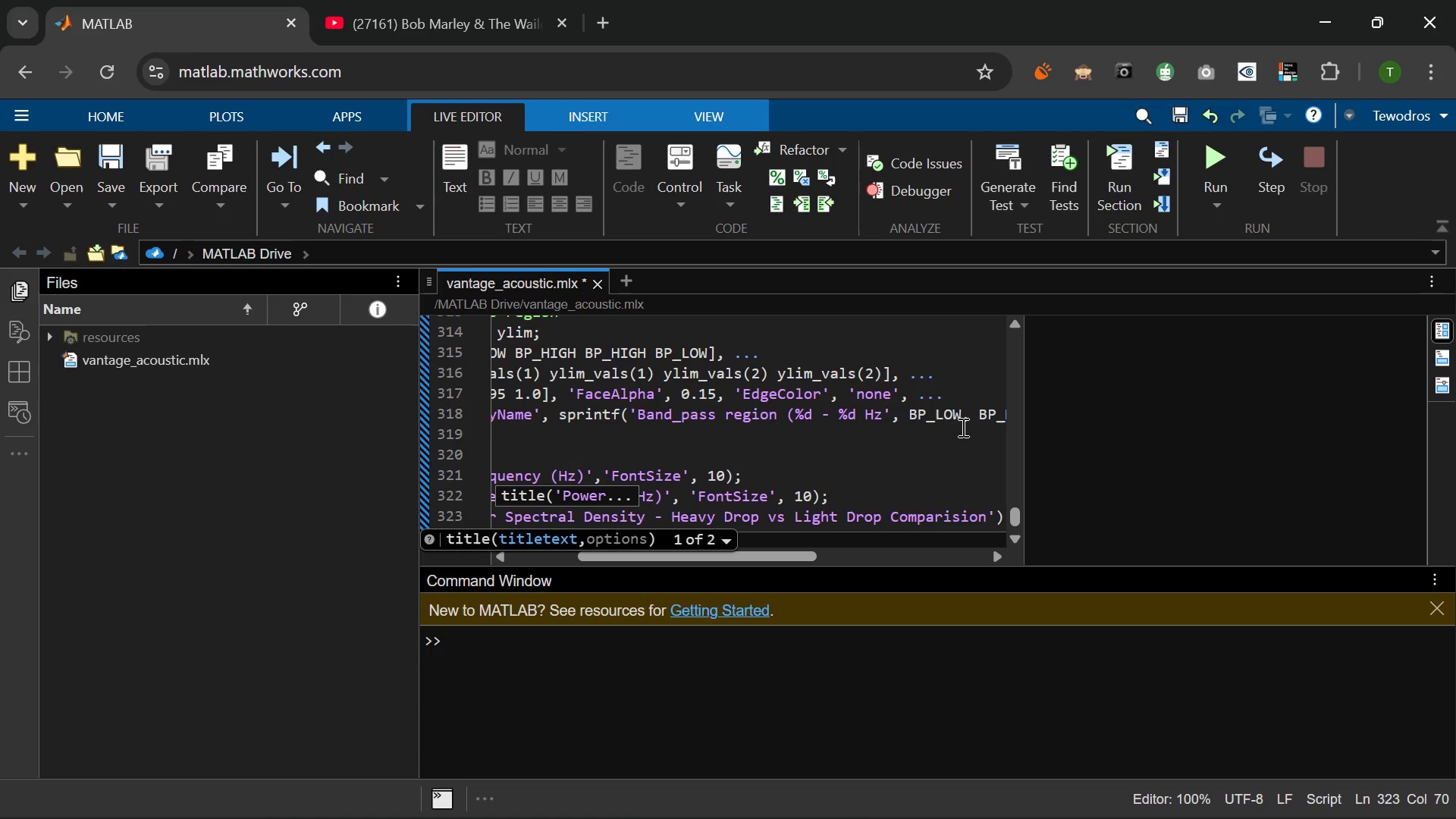 
key(Comma)
 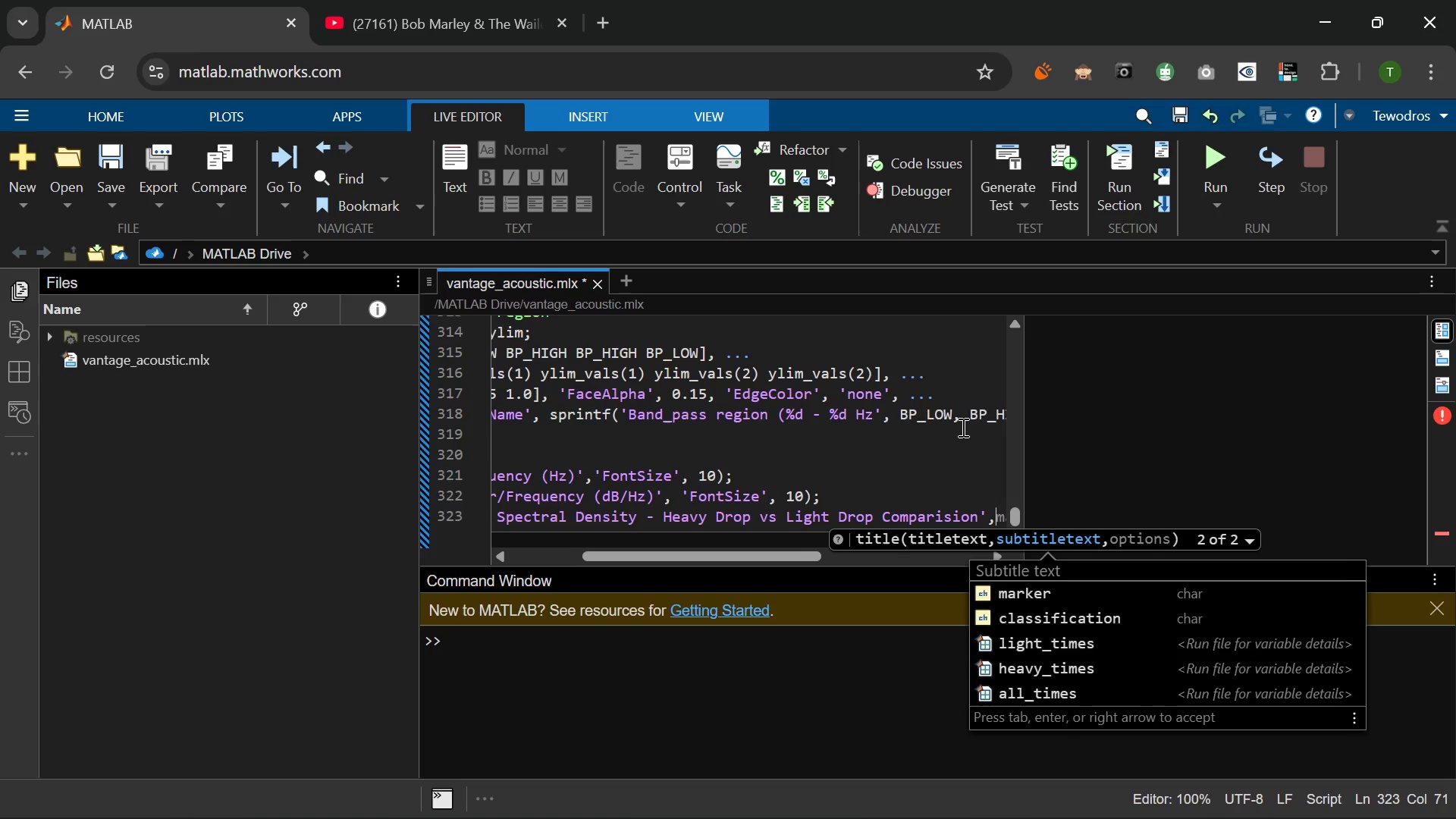 
key(Space)
 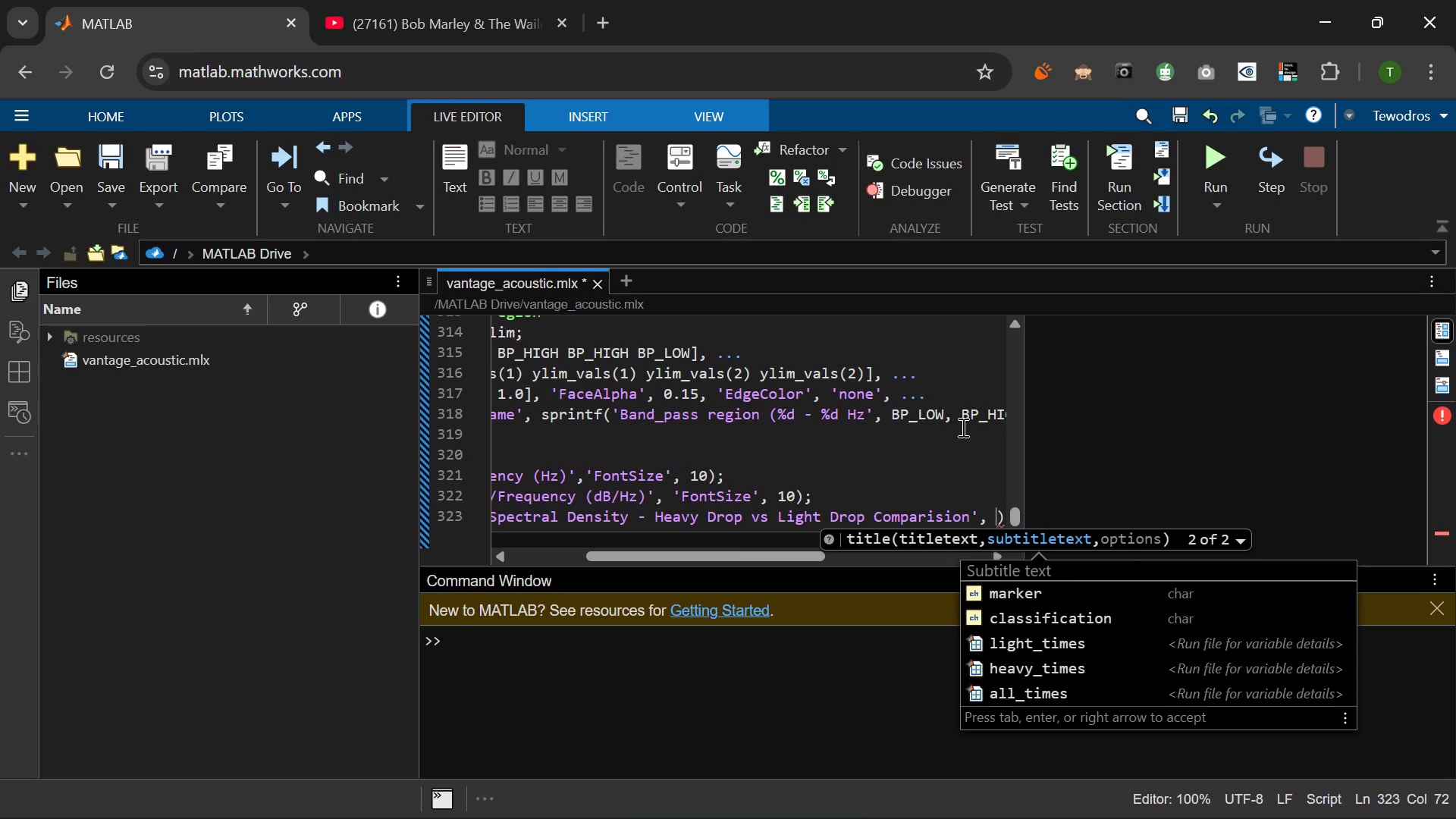 
key(Period)
 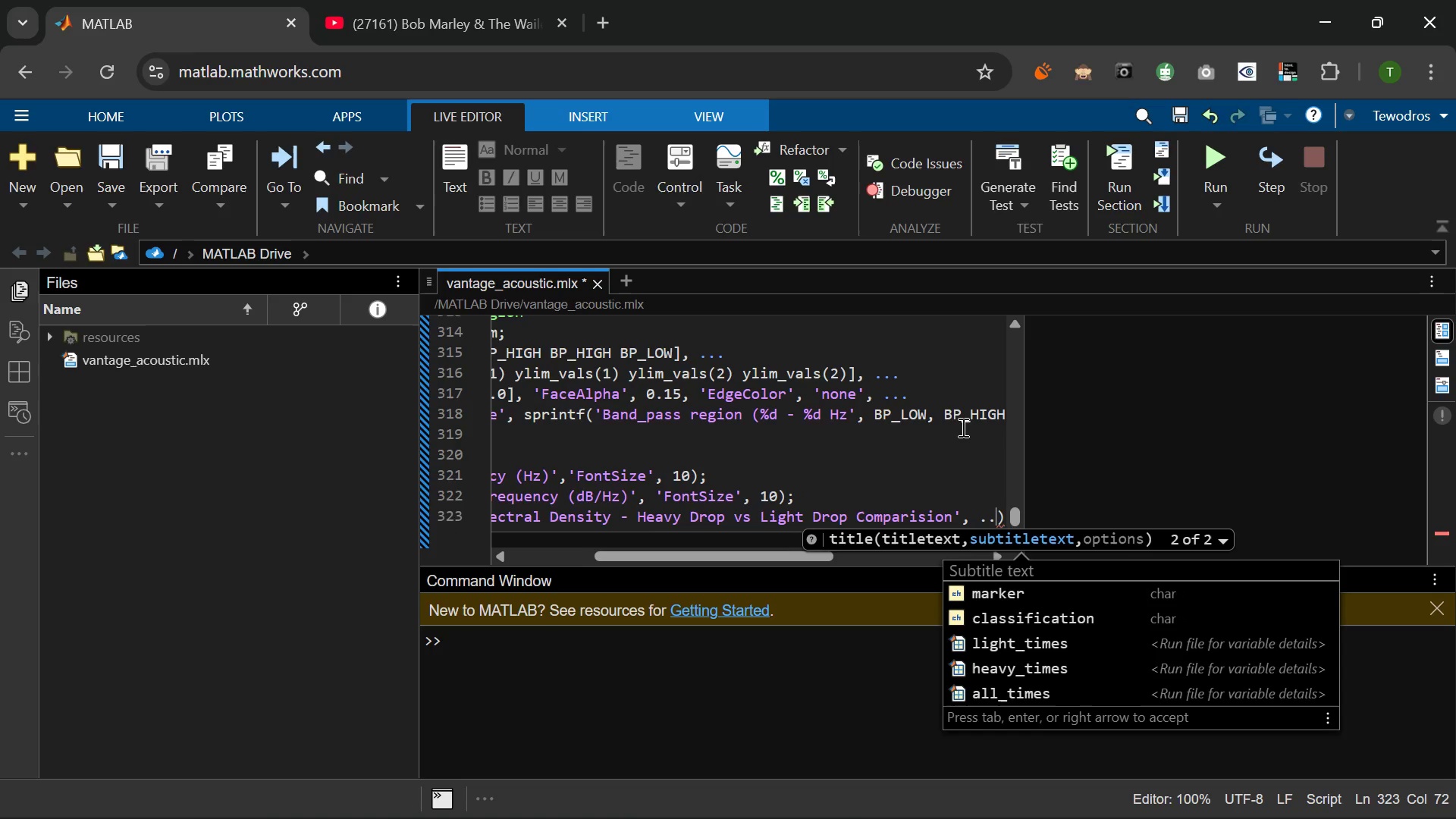 
key(Period)
 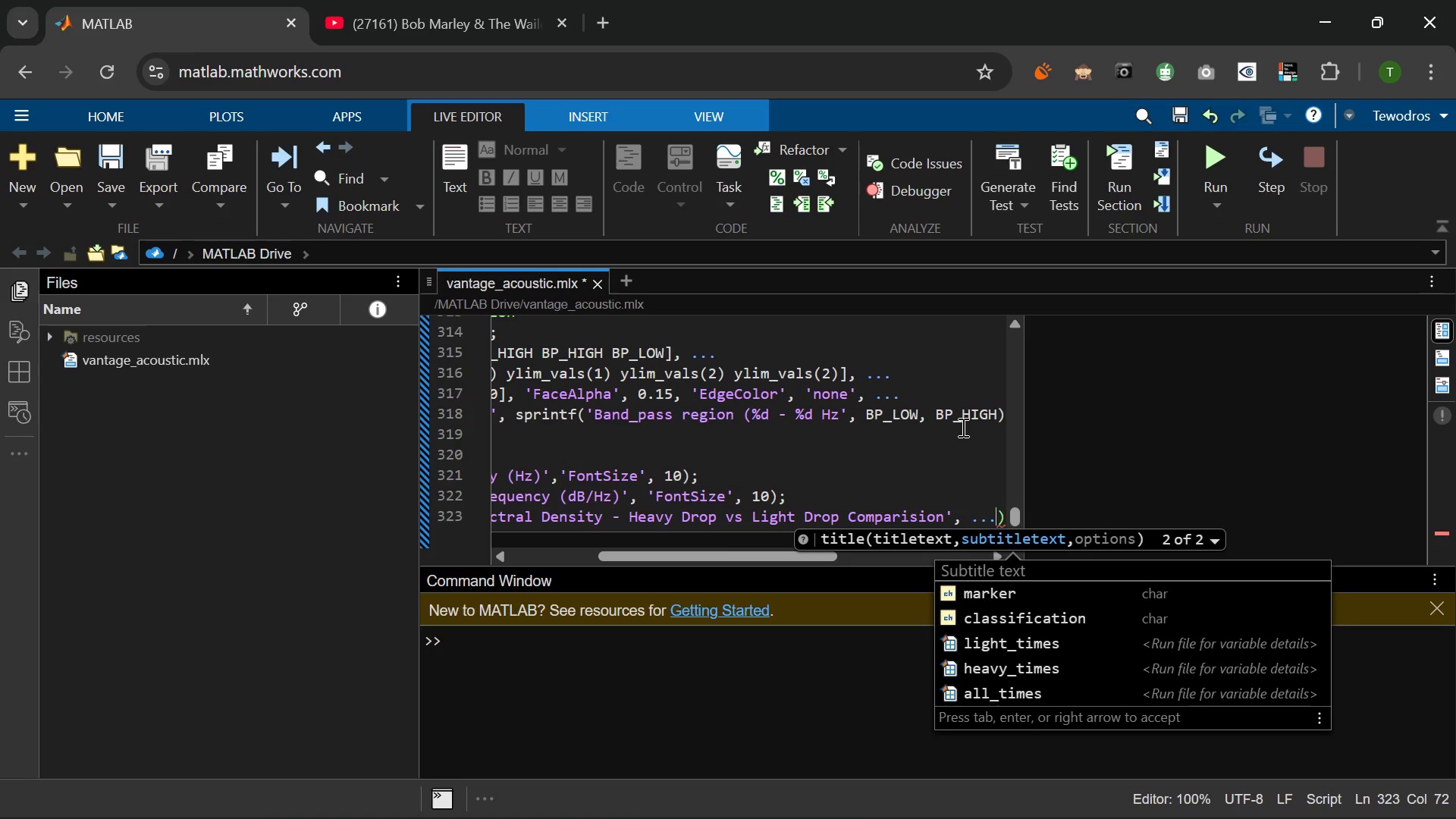 
key(Period)
 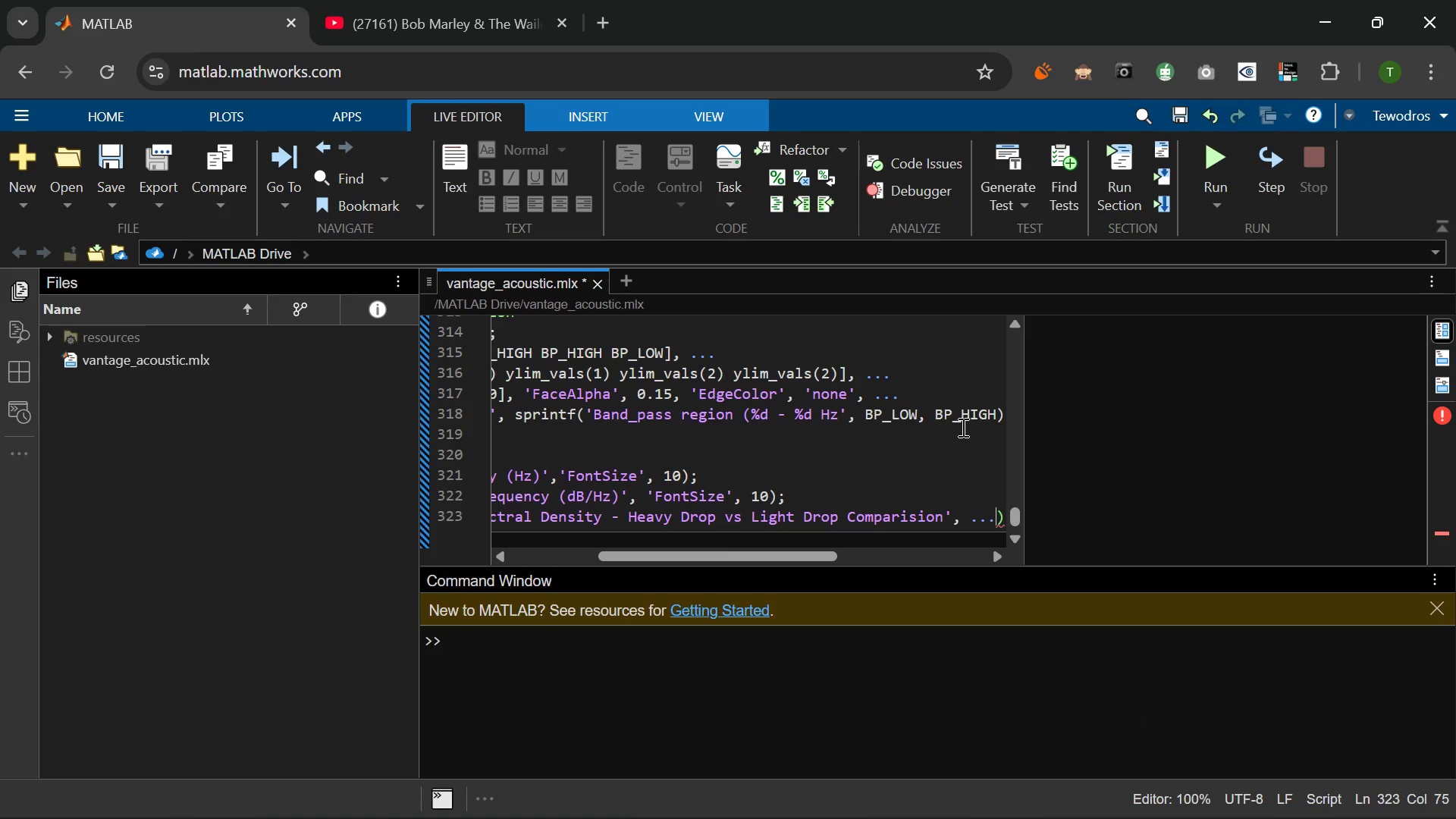 
key(Enter)
 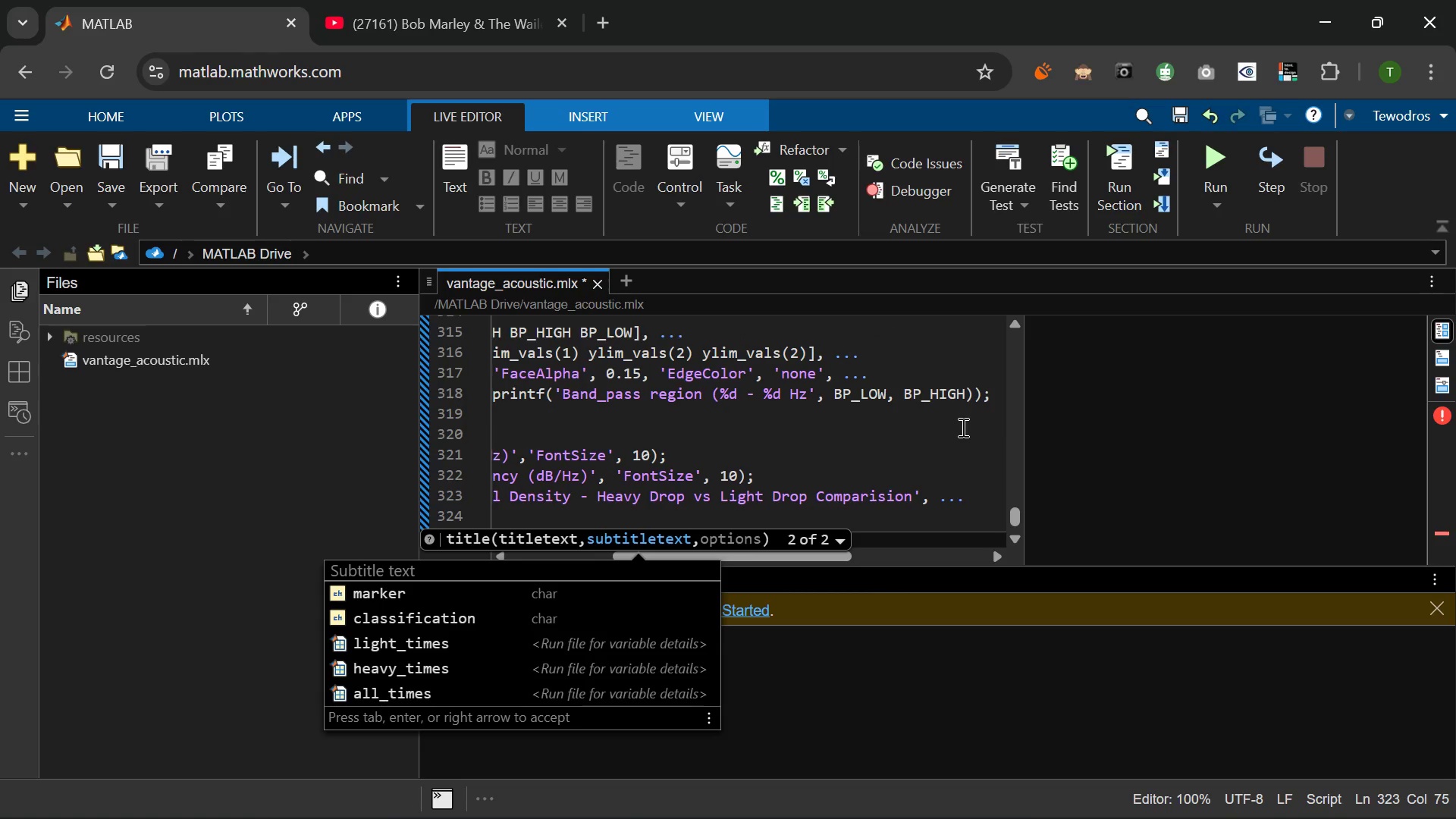 
wait(13.95)
 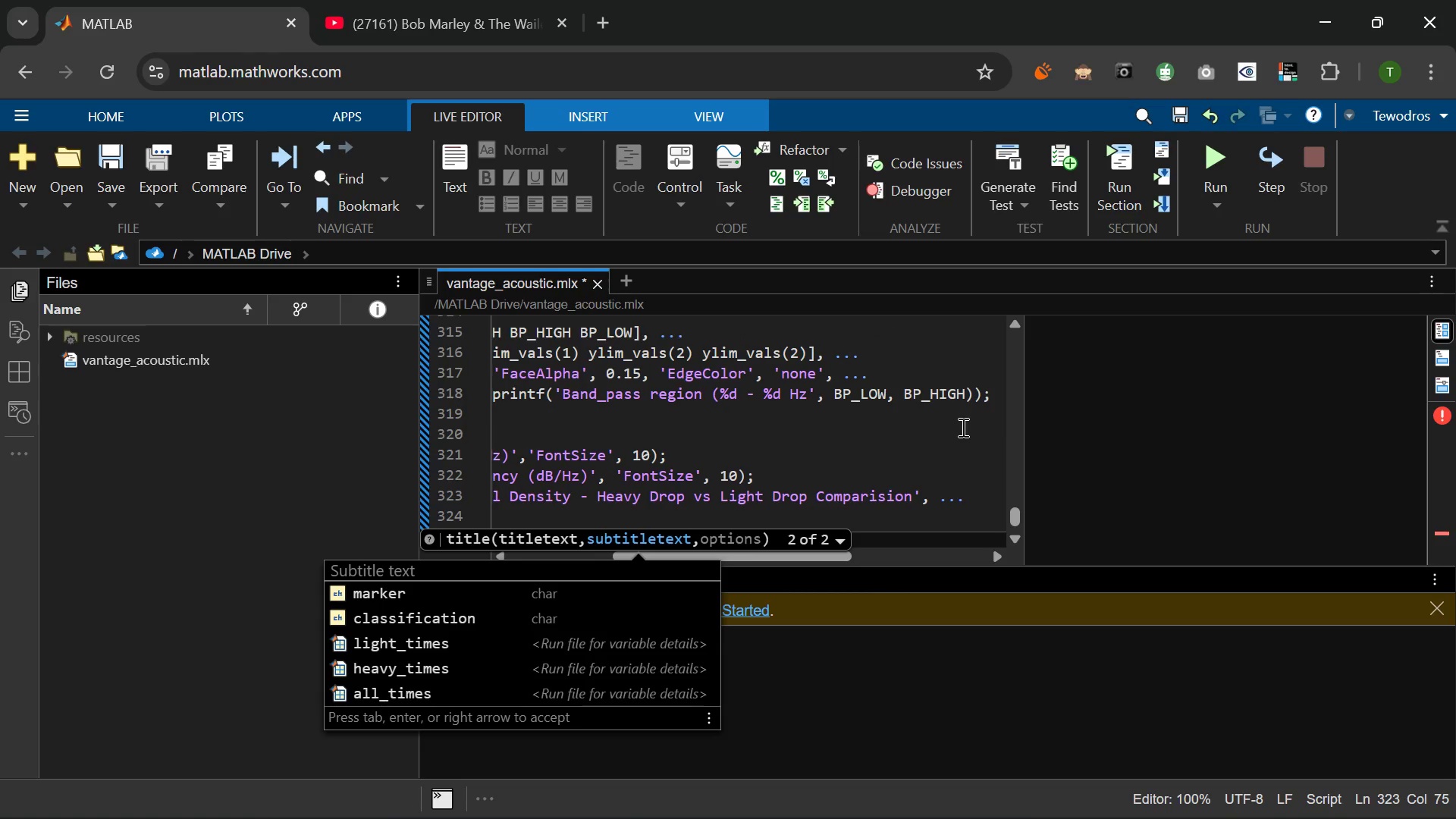 
type(font)
key(Backspace)
key(Backspace)
key(Backspace)
key(Backspace)
type('fON)
key(Backspace)
key(Backspace)
key(Backspace)
type(fo)
key(Backspace)
key(Backspace)
type(Font)
 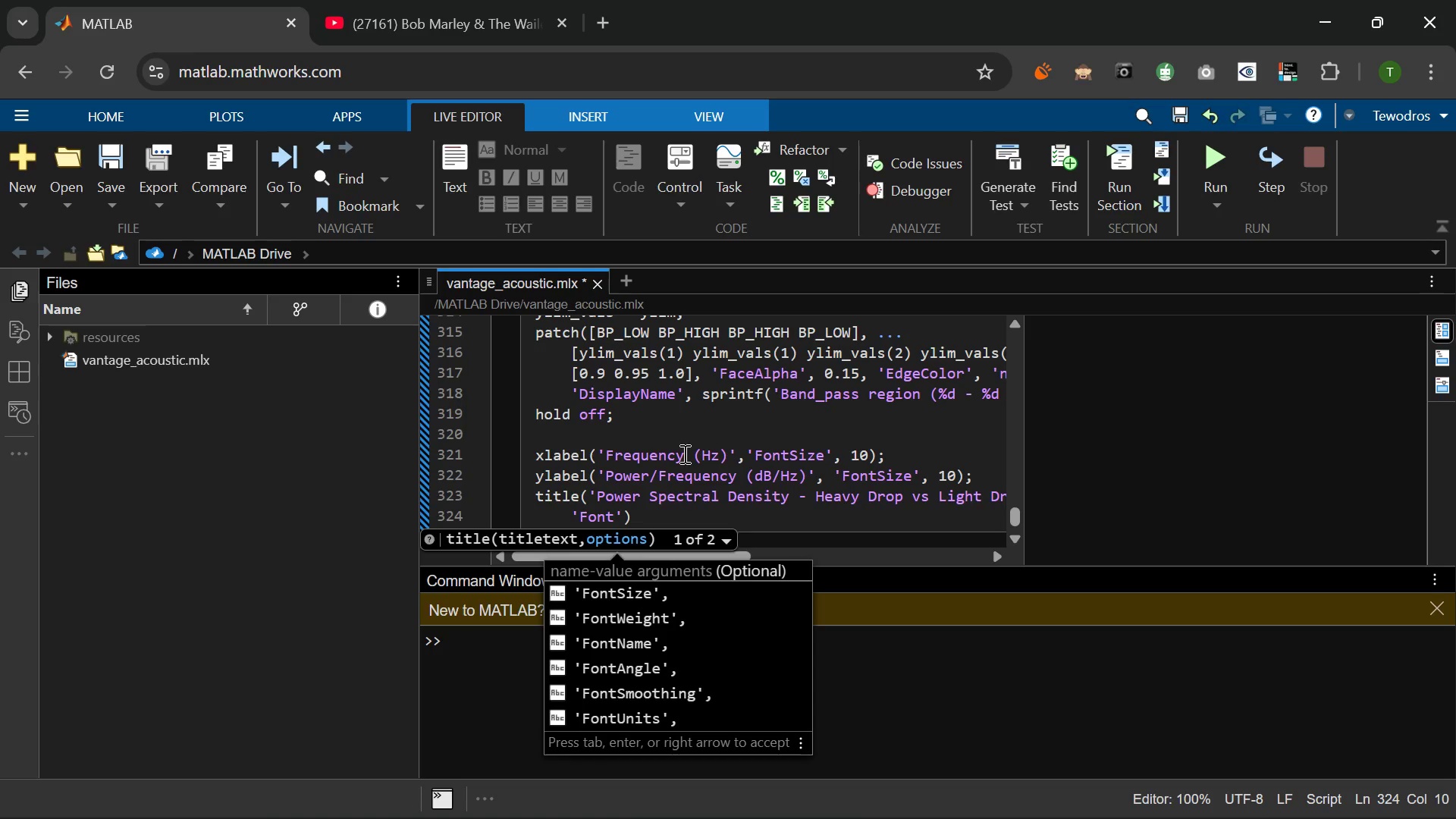 
wait(33.58)
 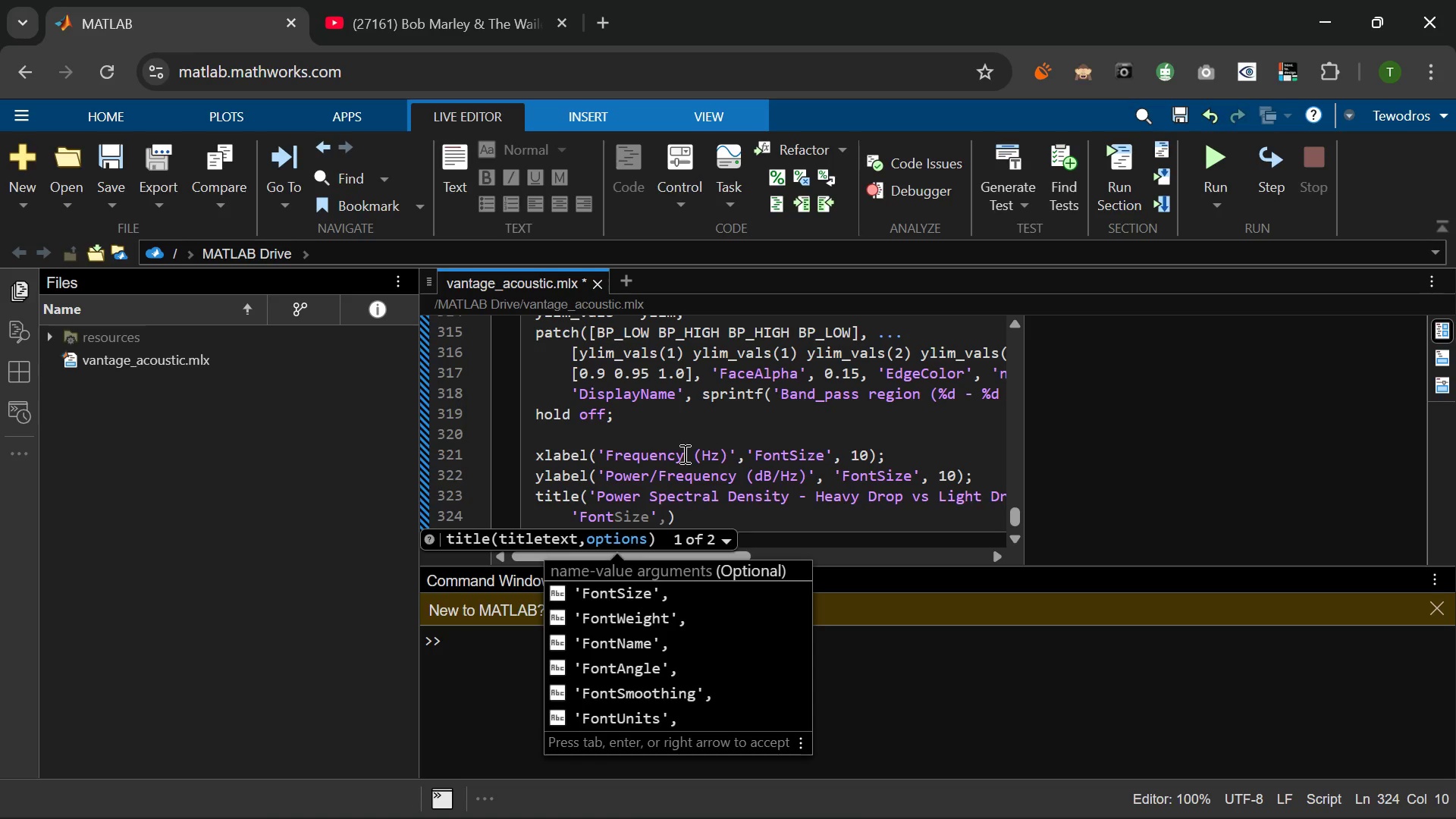 
key(Tab)
 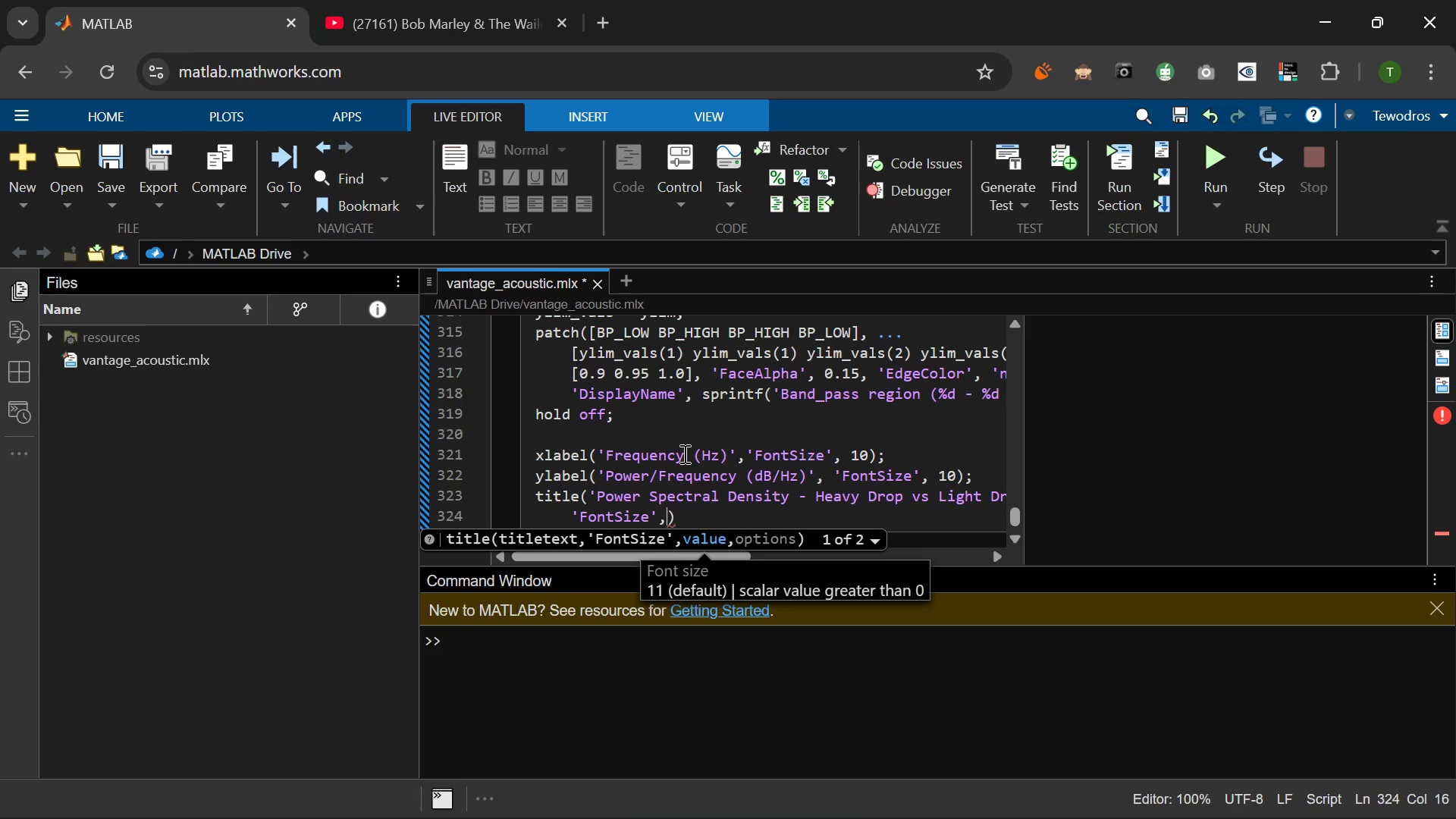 
type( 11, )
 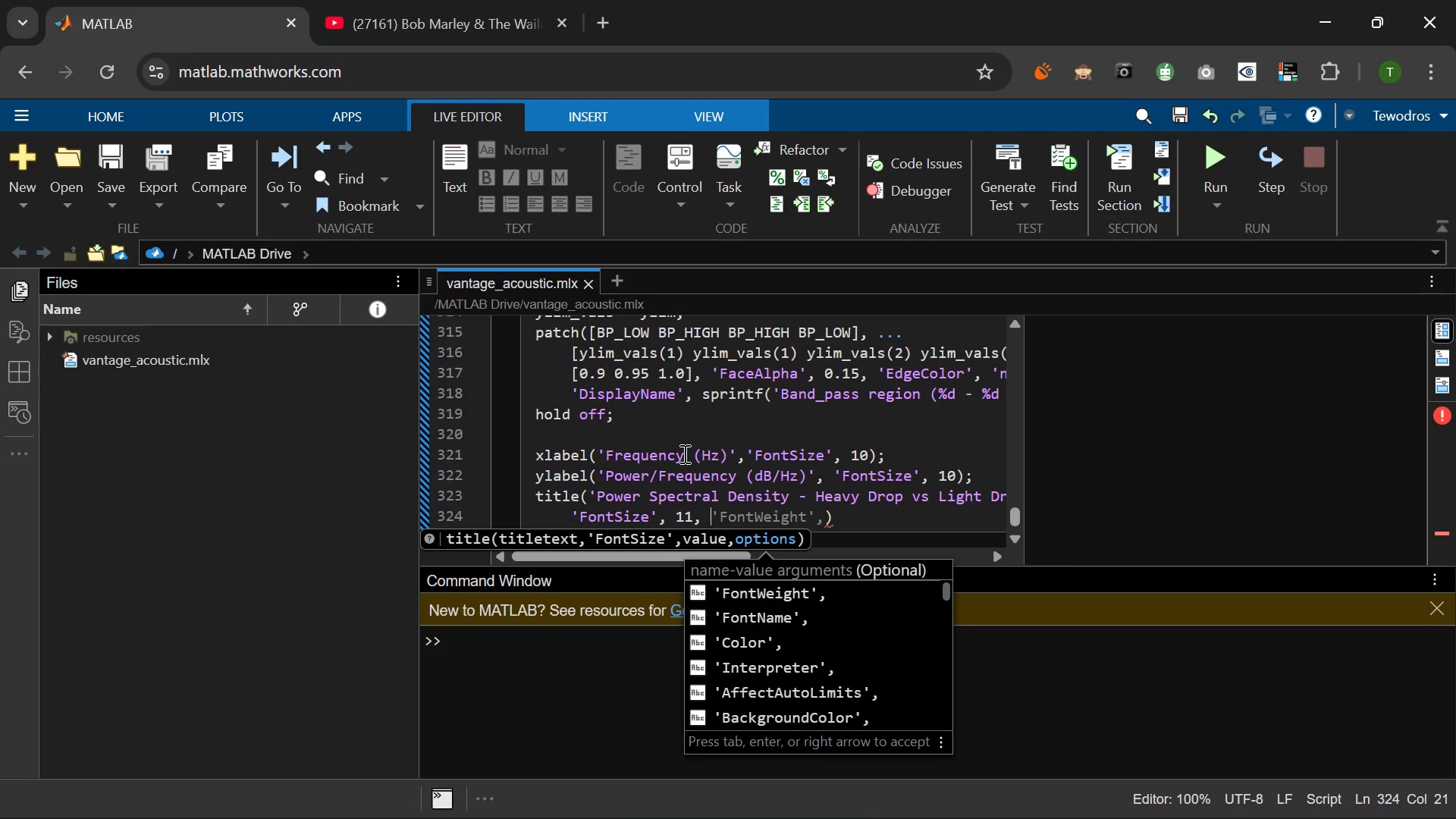 
wait(24.16)
 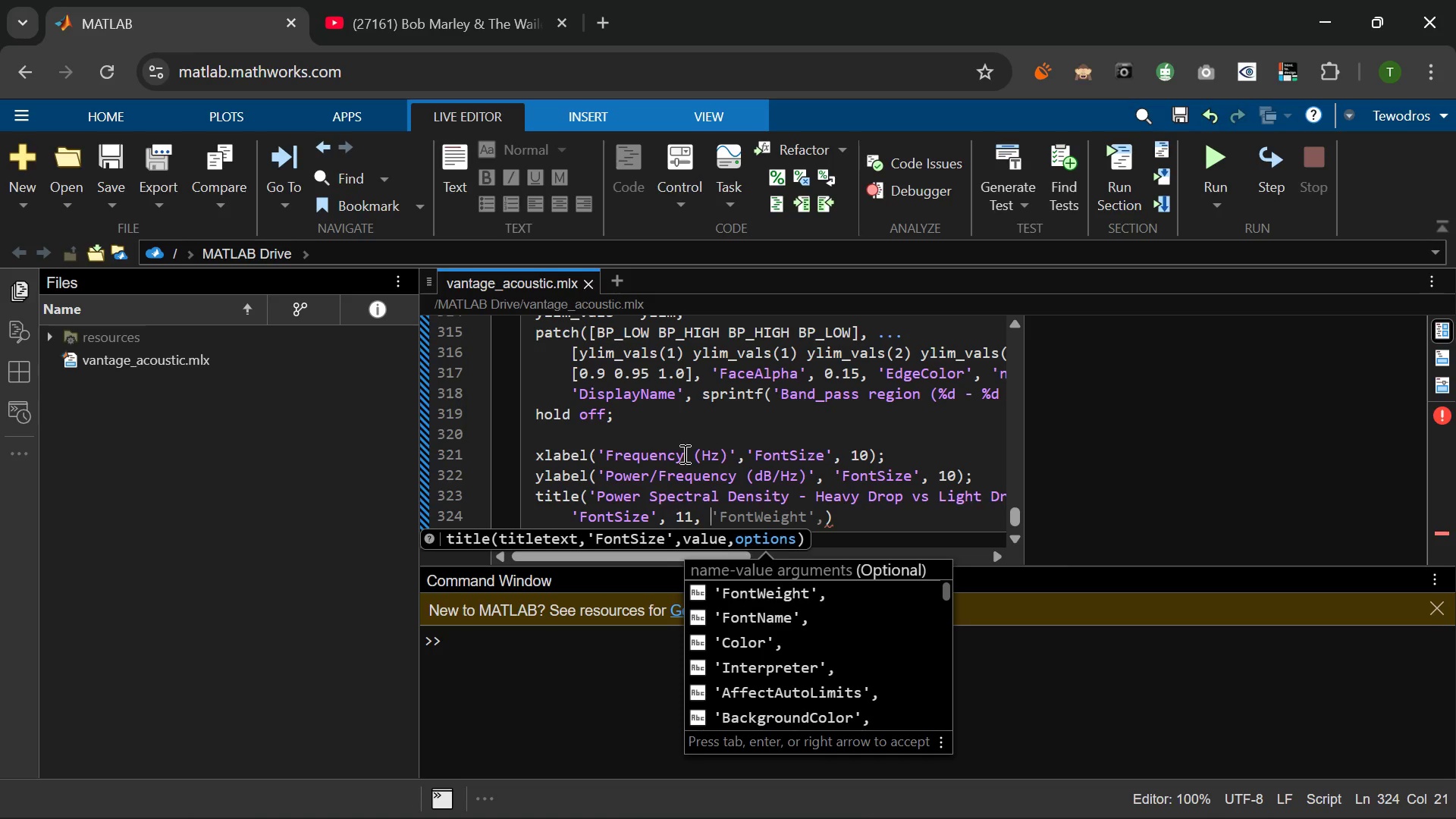 
key(Tab)
type( 'bold)
 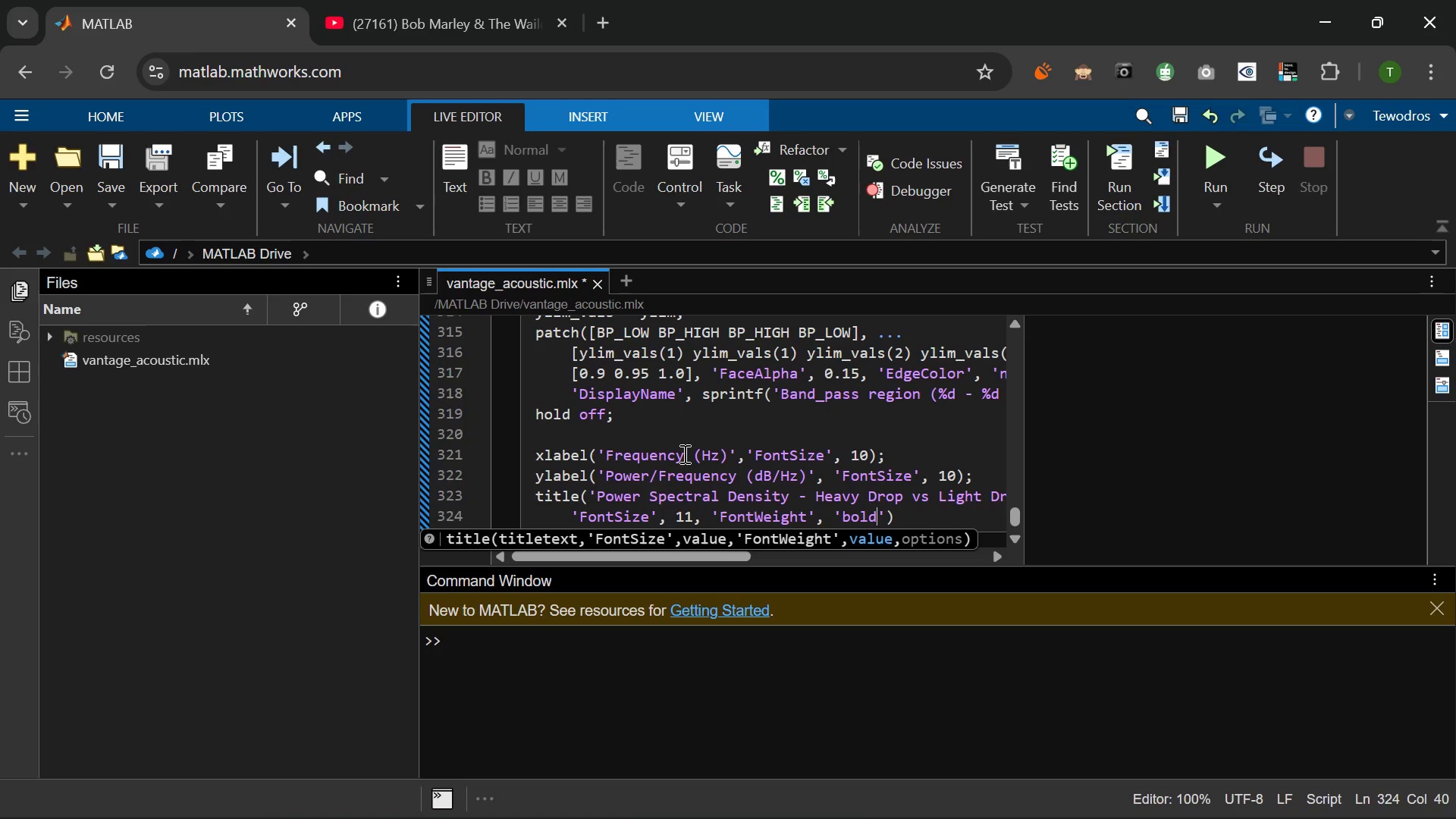 
key(ArrowRight)
 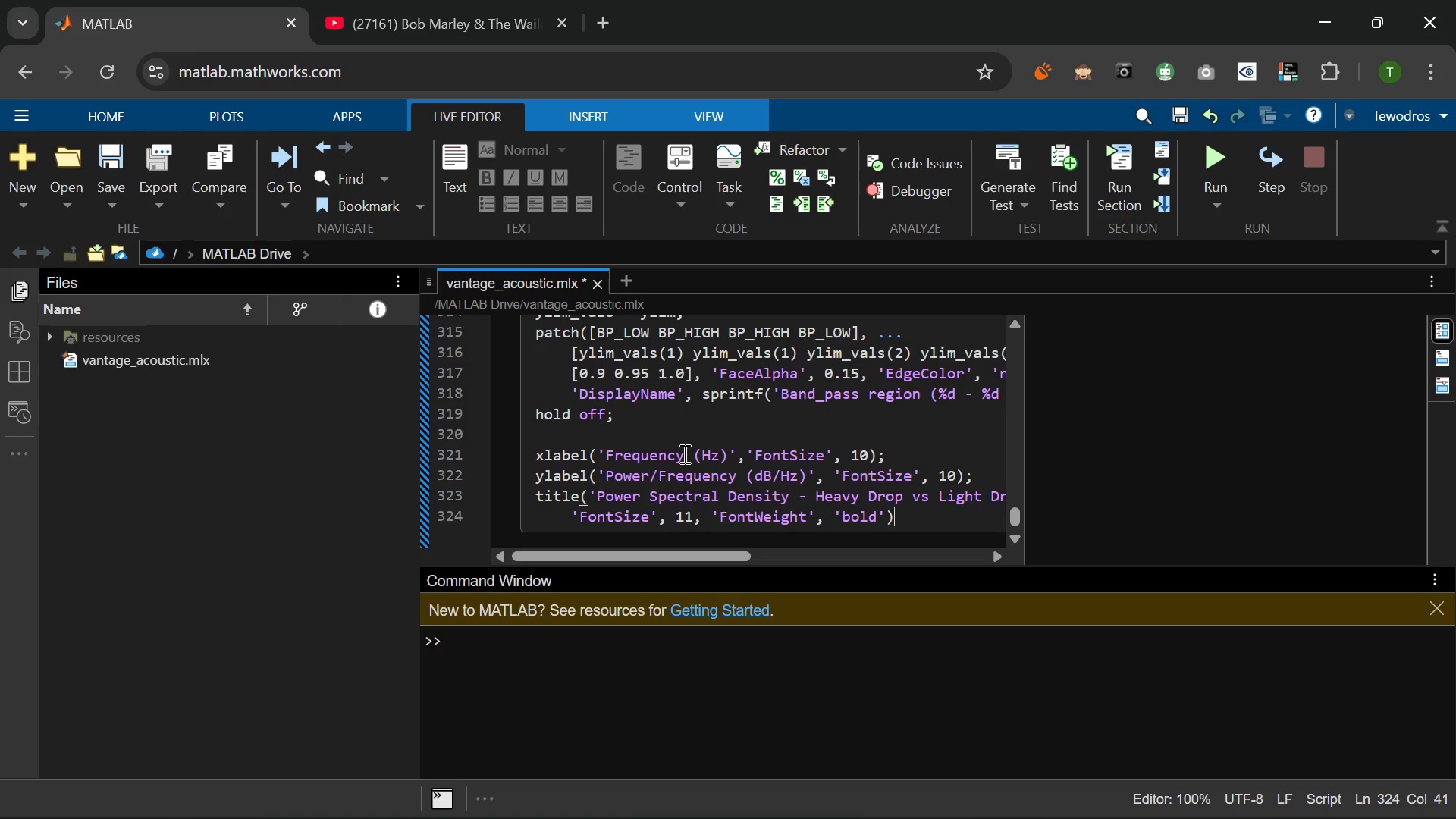 
key(ArrowRight)
 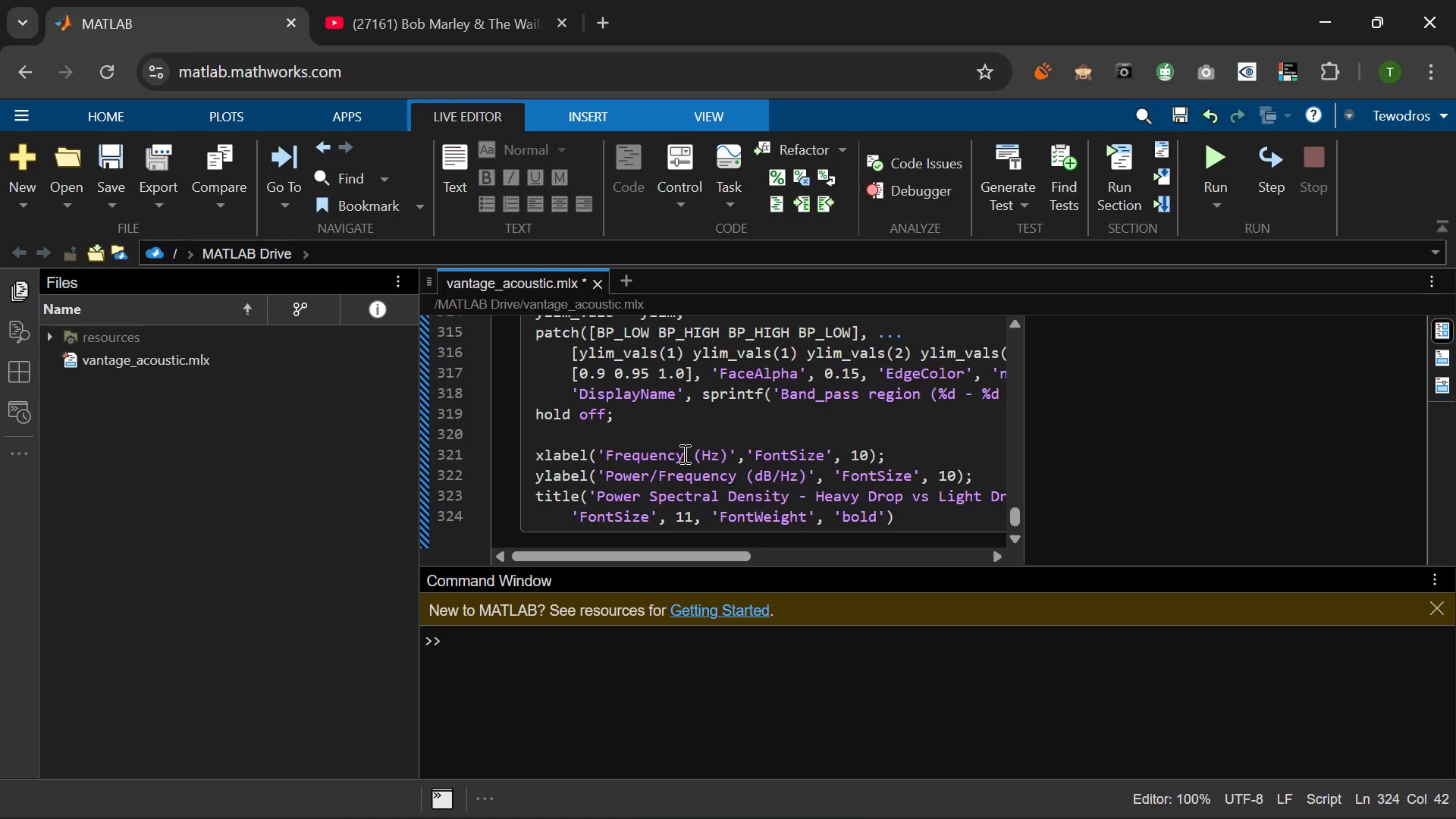 
key(Semicolon)
 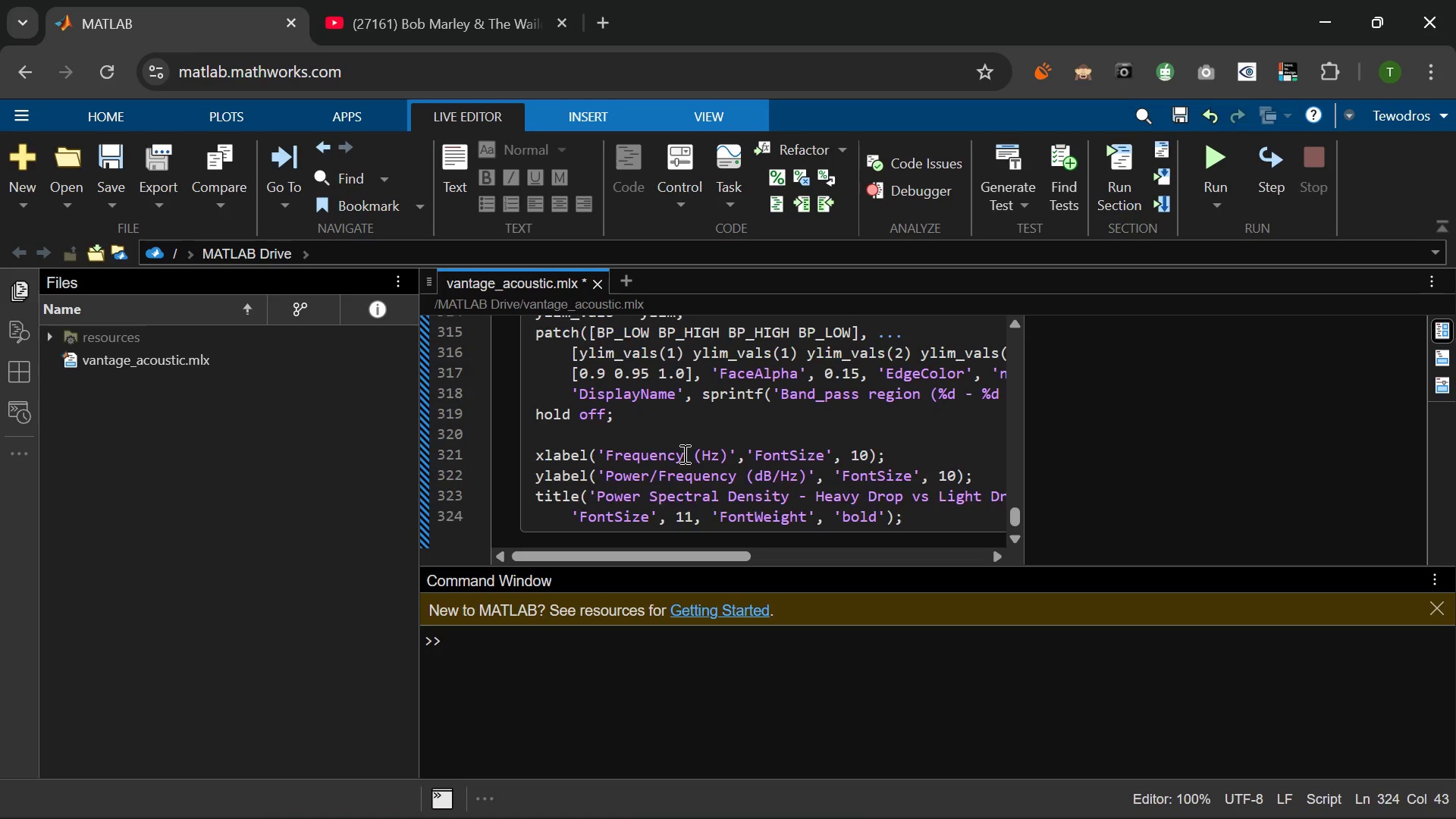 
key(Enter)
 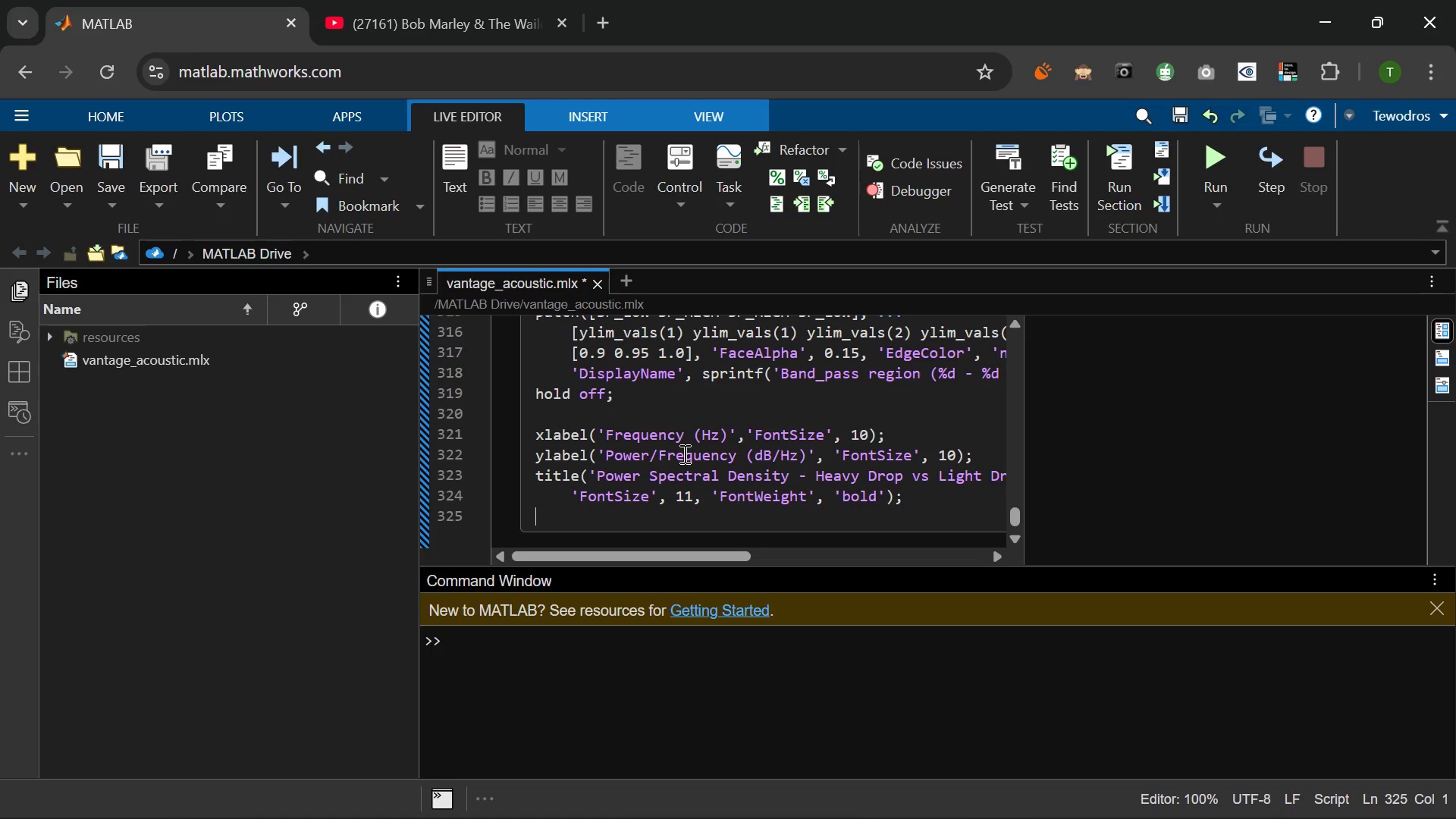 
type(legend('show)
 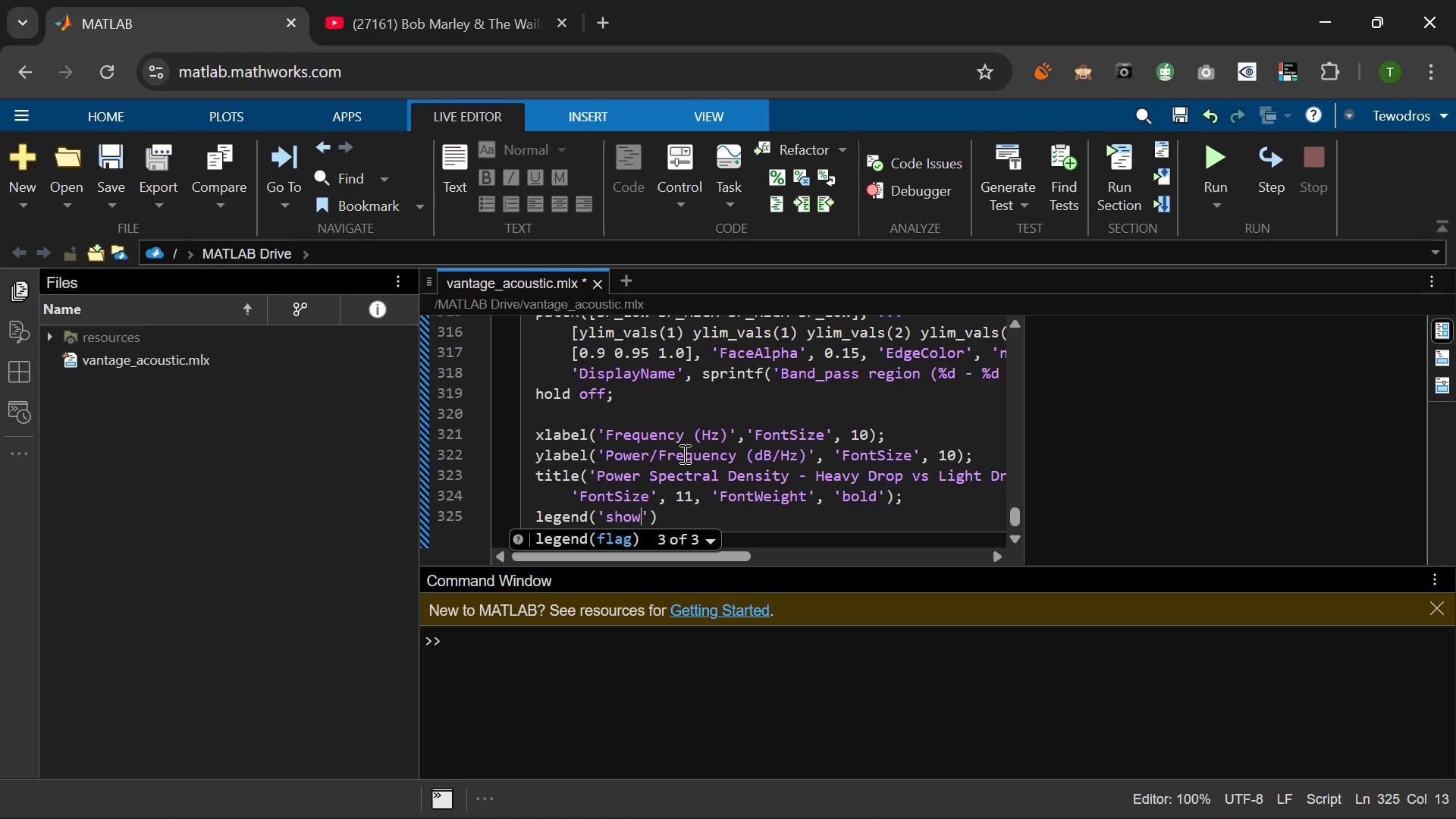 
key(ArrowRight)
 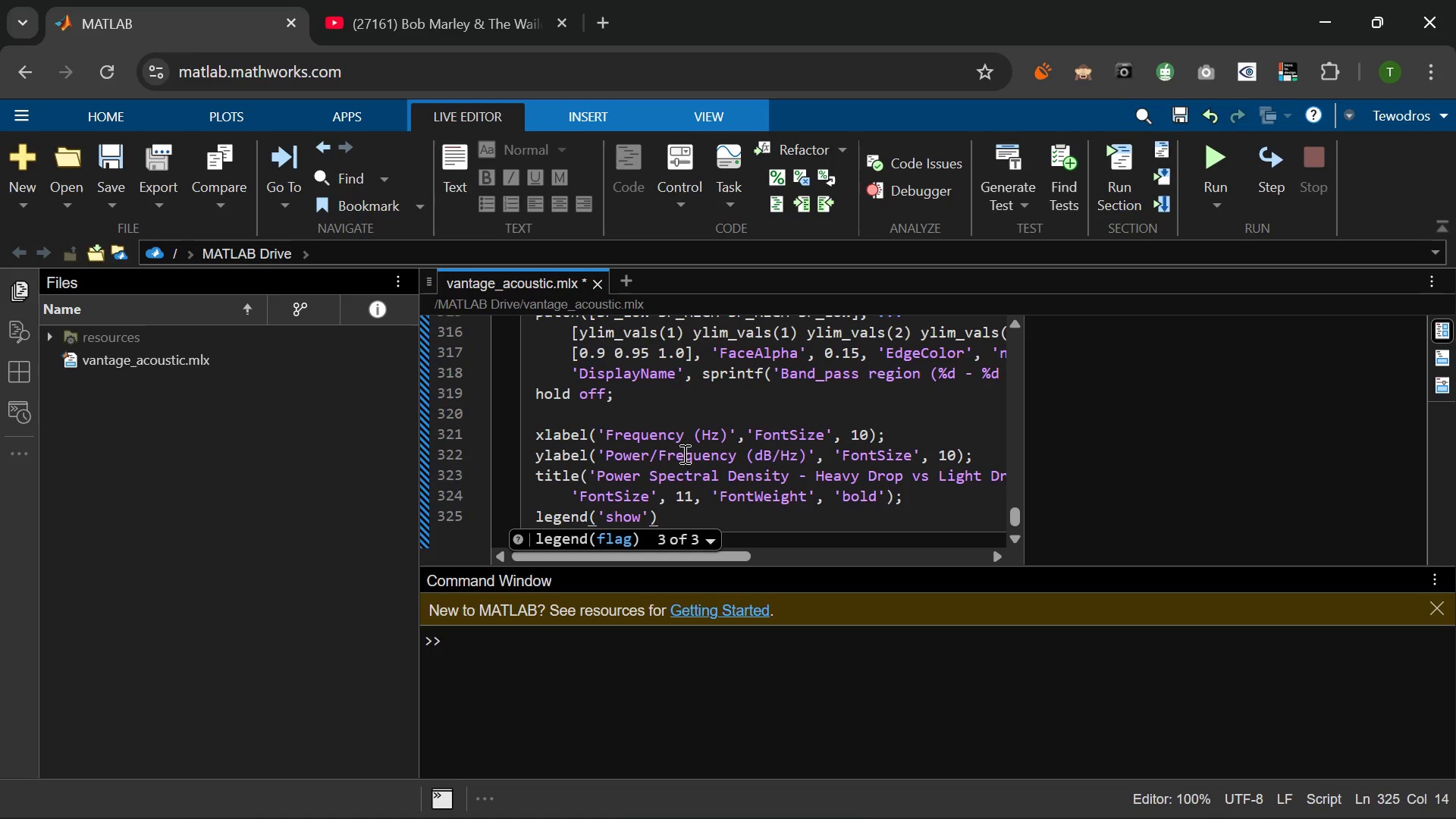 
key(Comma)
 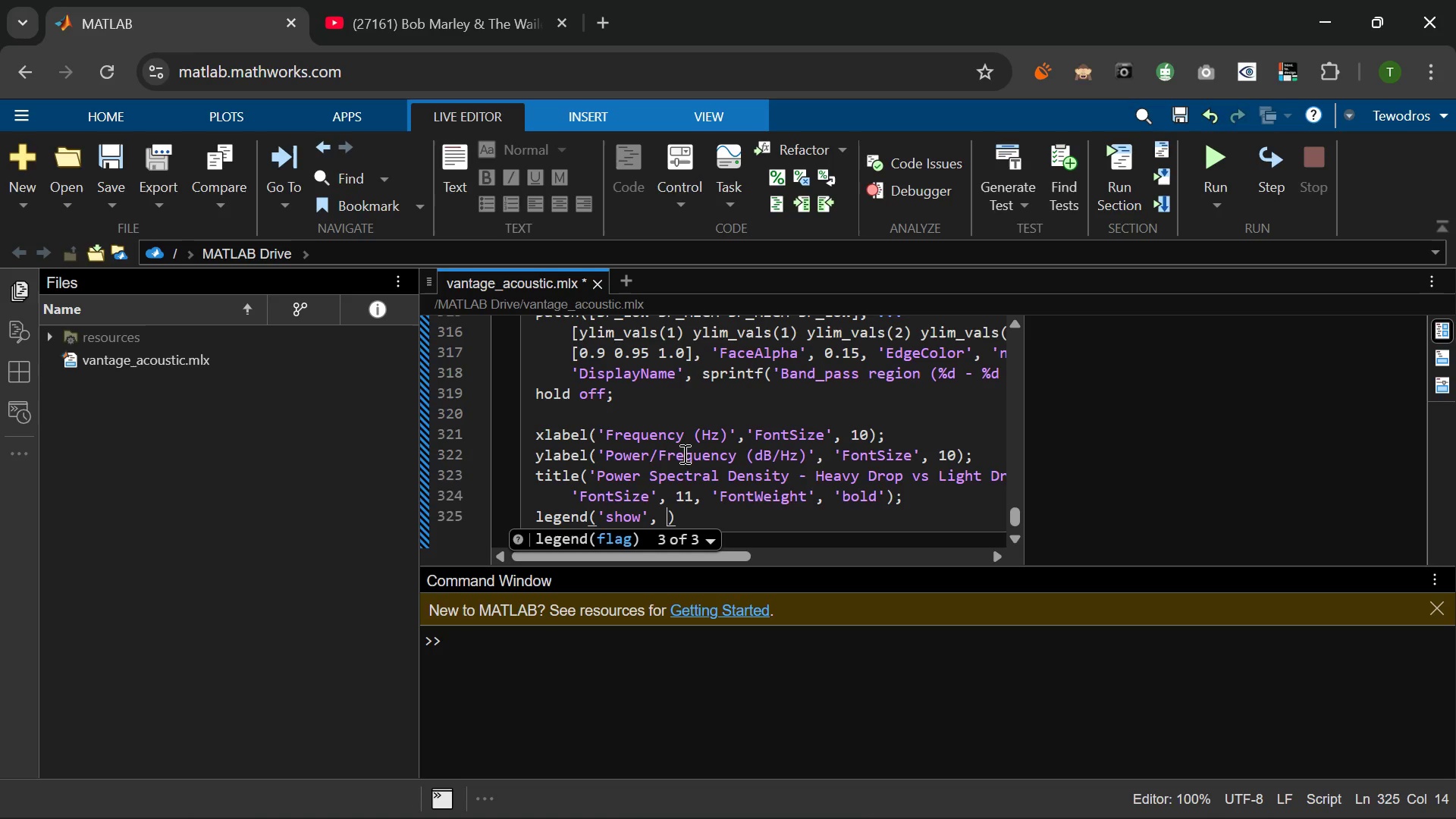 
key(Space)
 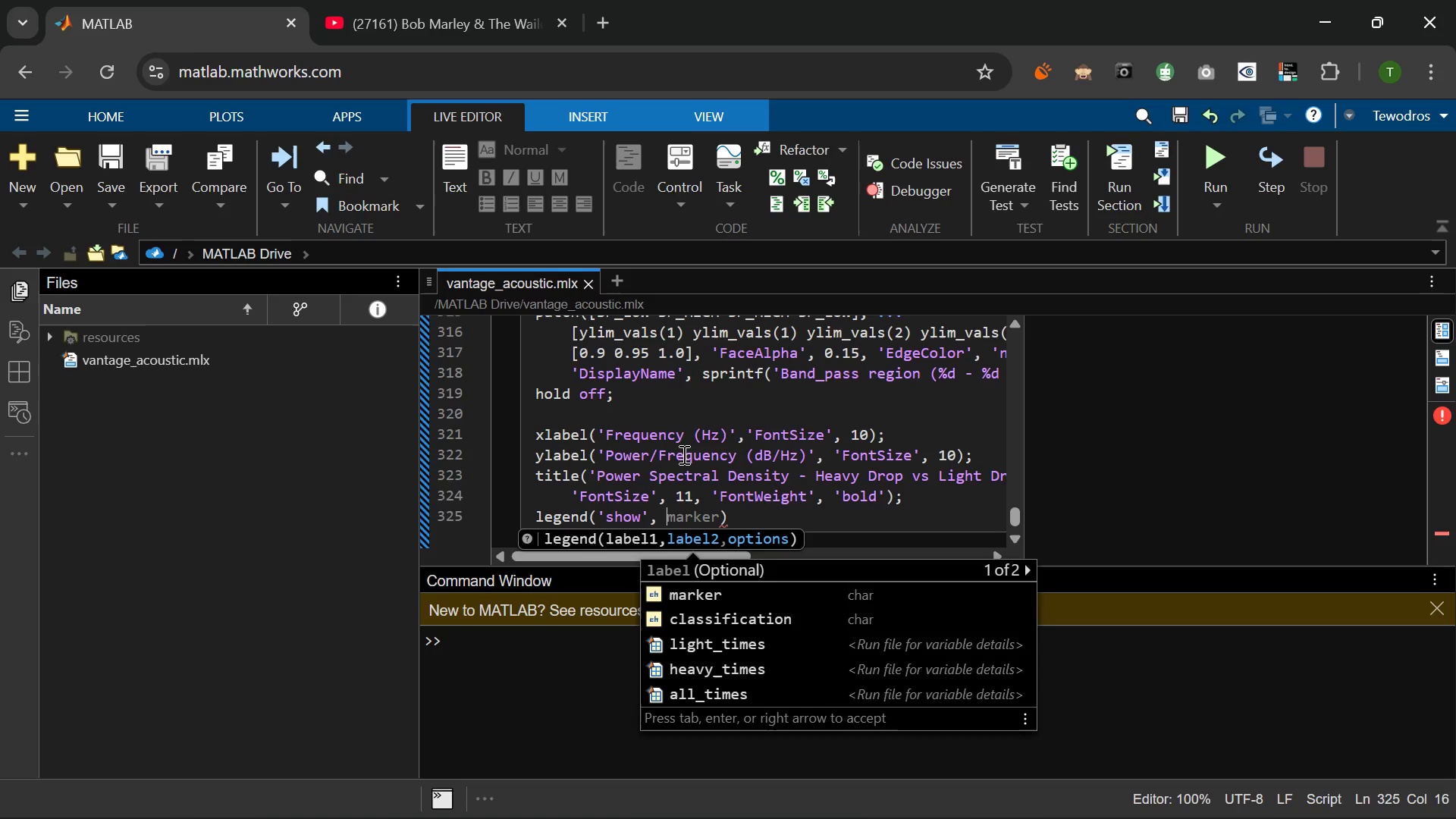 
wait(31.55)
 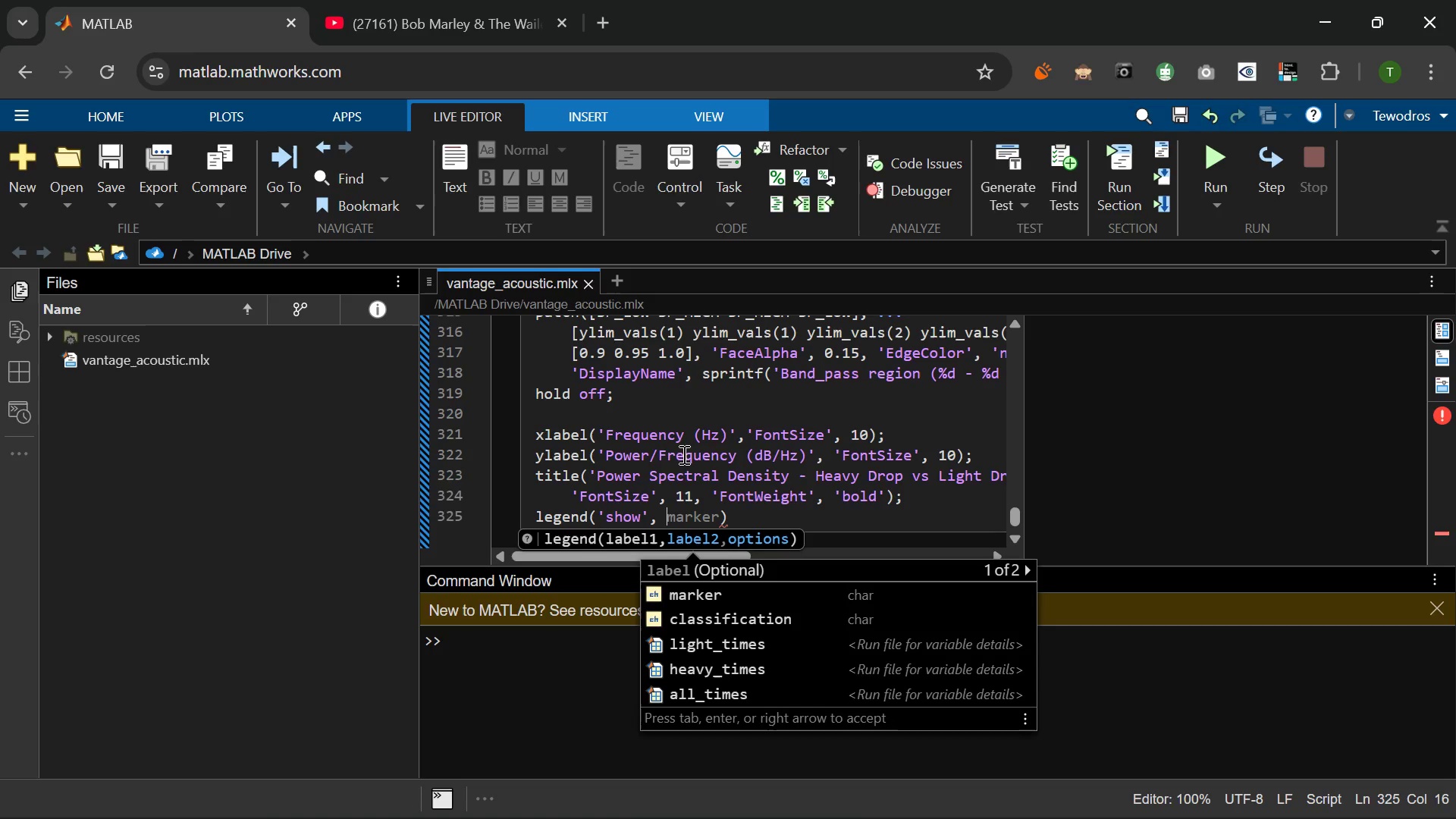 
type('Location)
 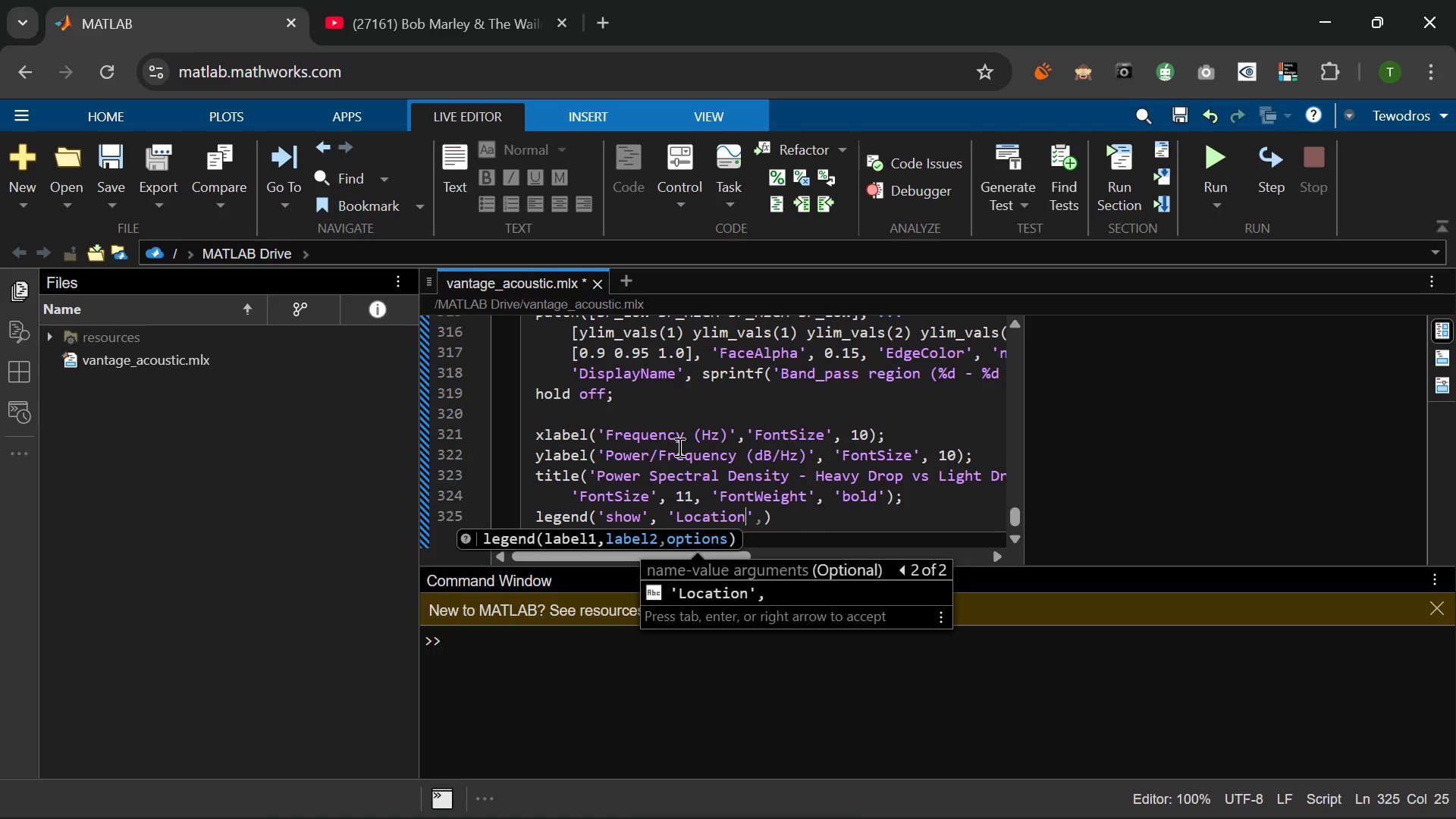 
key(ArrowRight)
 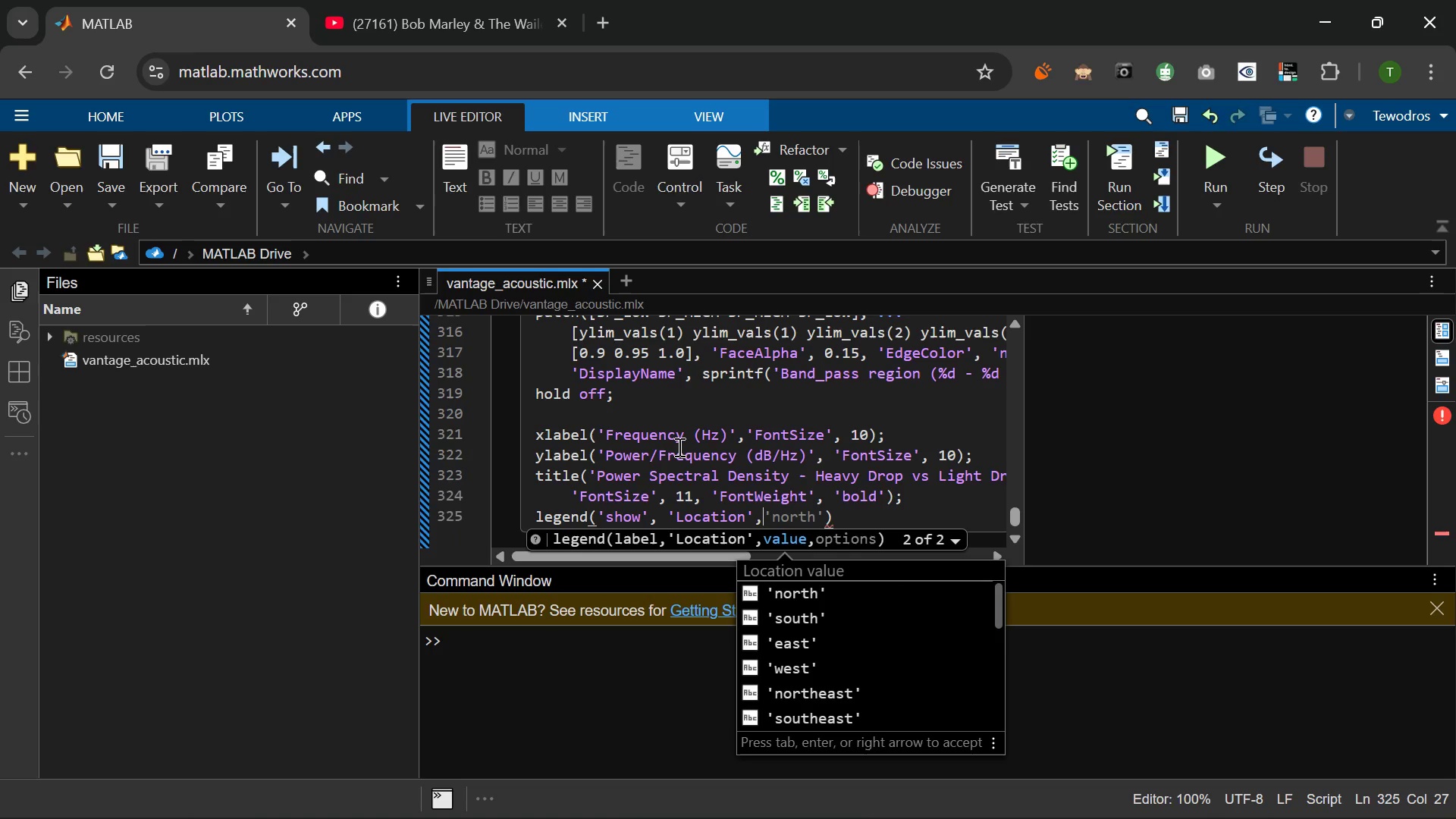 
type( 'northease)
key(Backspace)
type(t)
 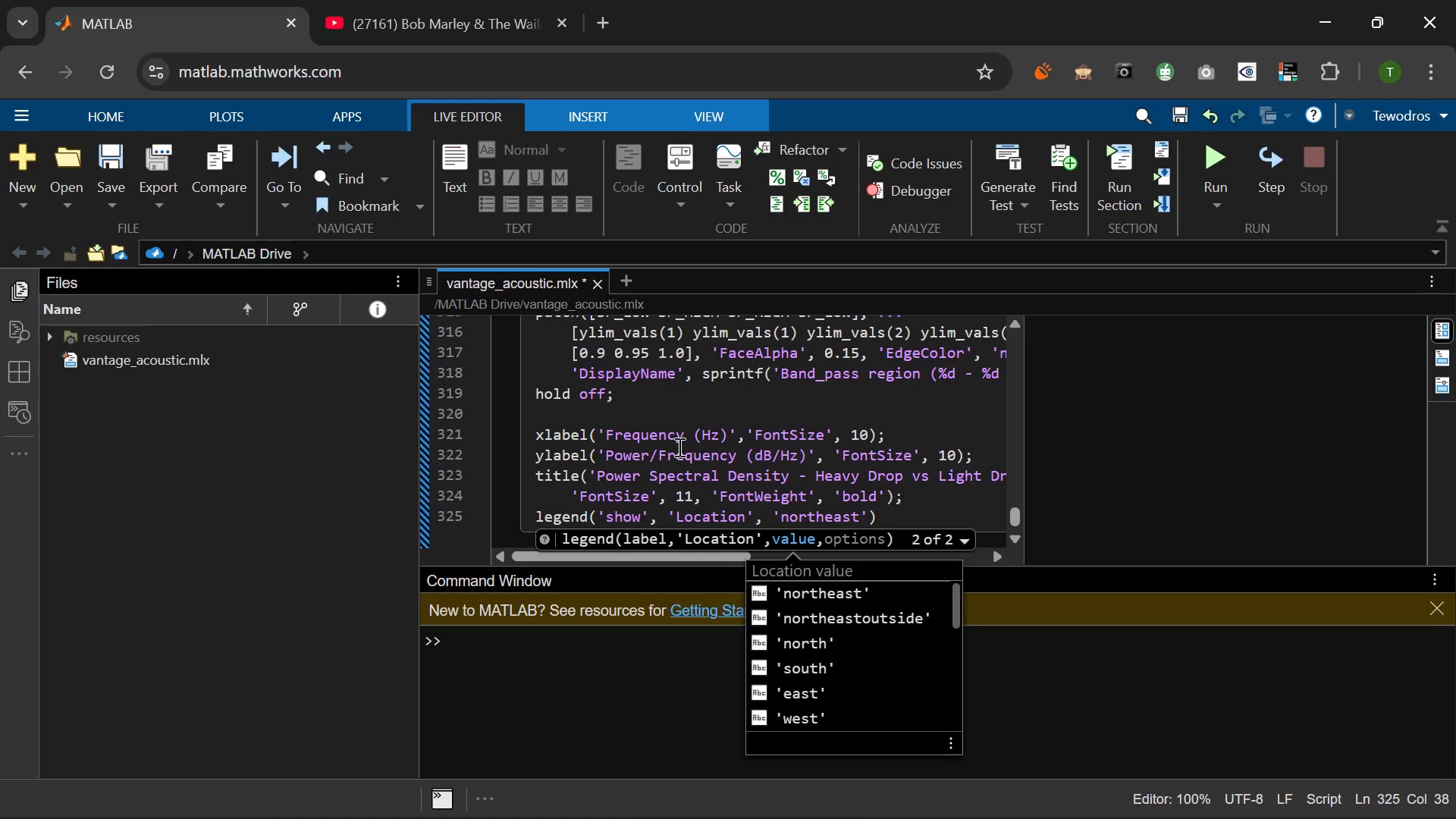 
key(ArrowRight)
 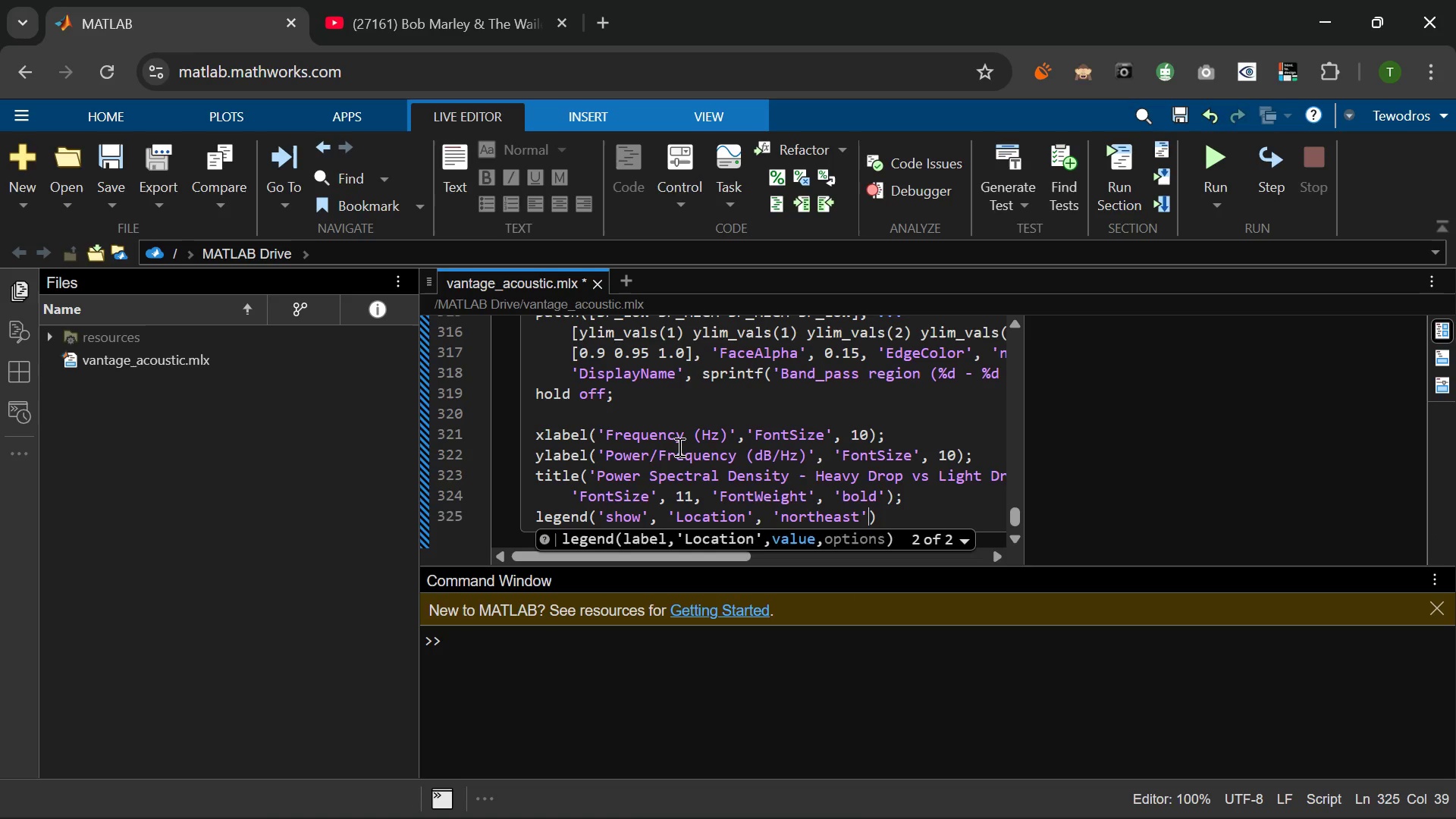 
type(, 'First)
 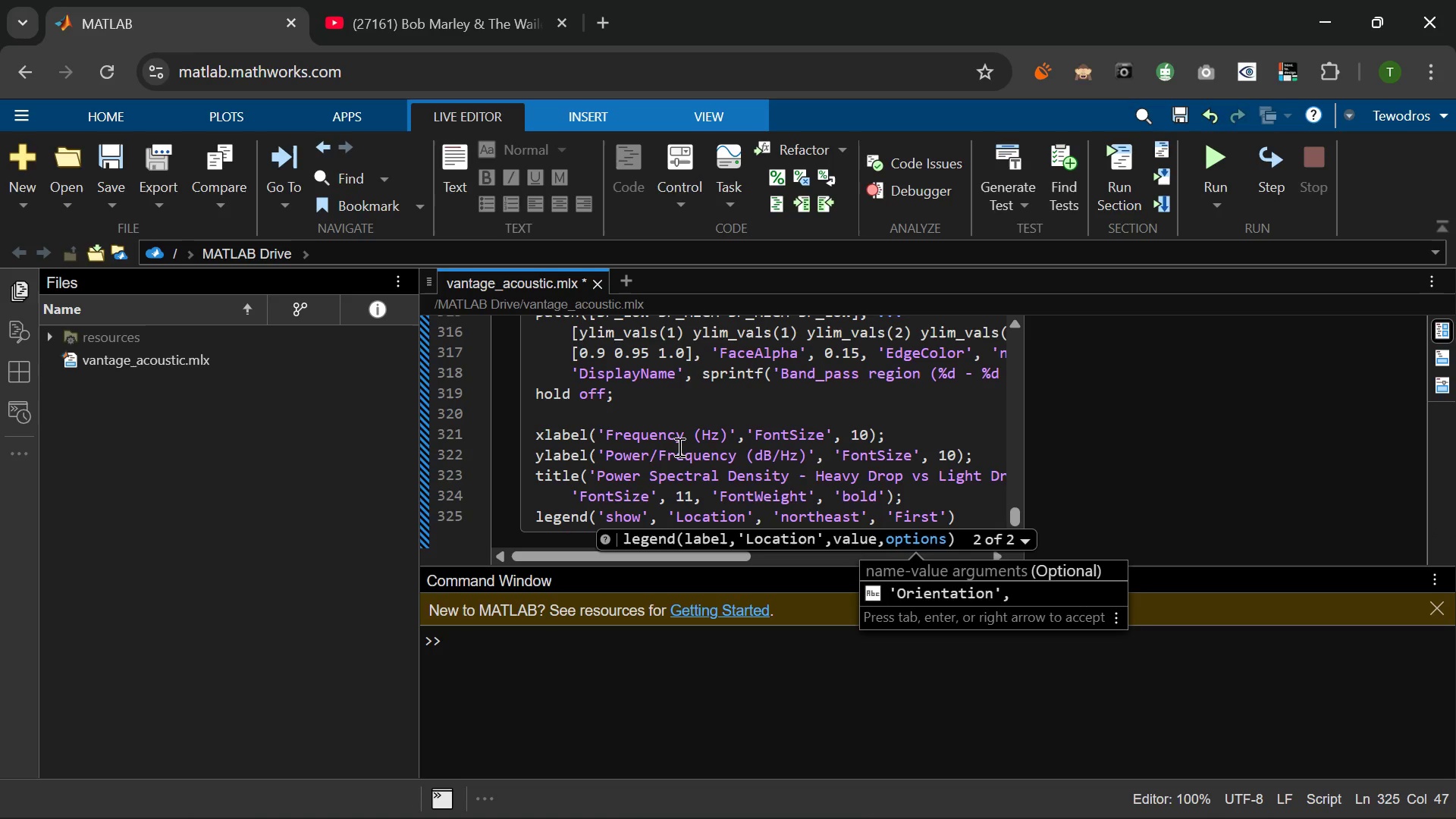 
wait(24.22)
 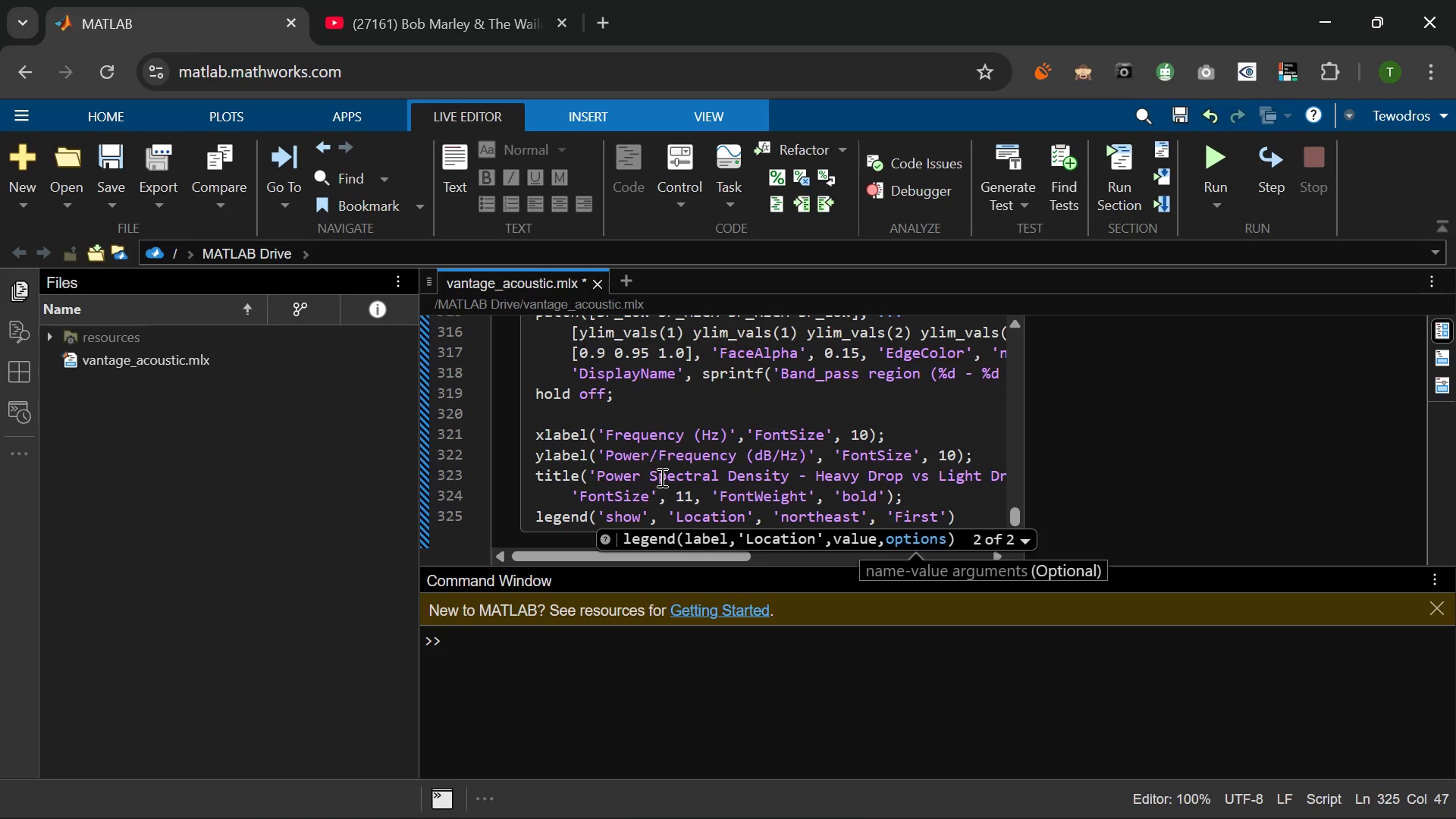 
key(Backspace)
key(Backspace)
key(Backspace)
key(Backspace)
type(ontSize)
 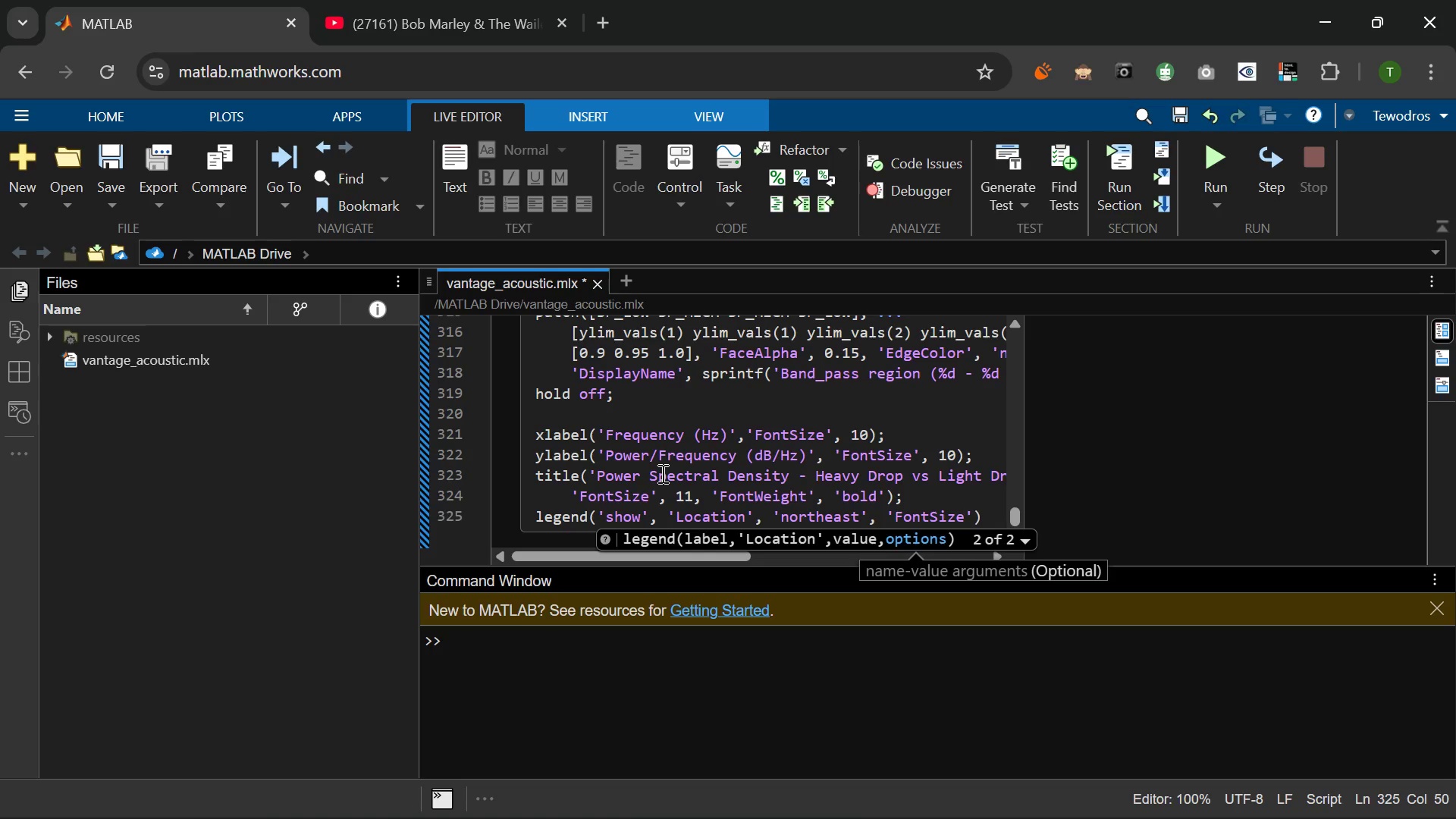 
key(ArrowRight)
 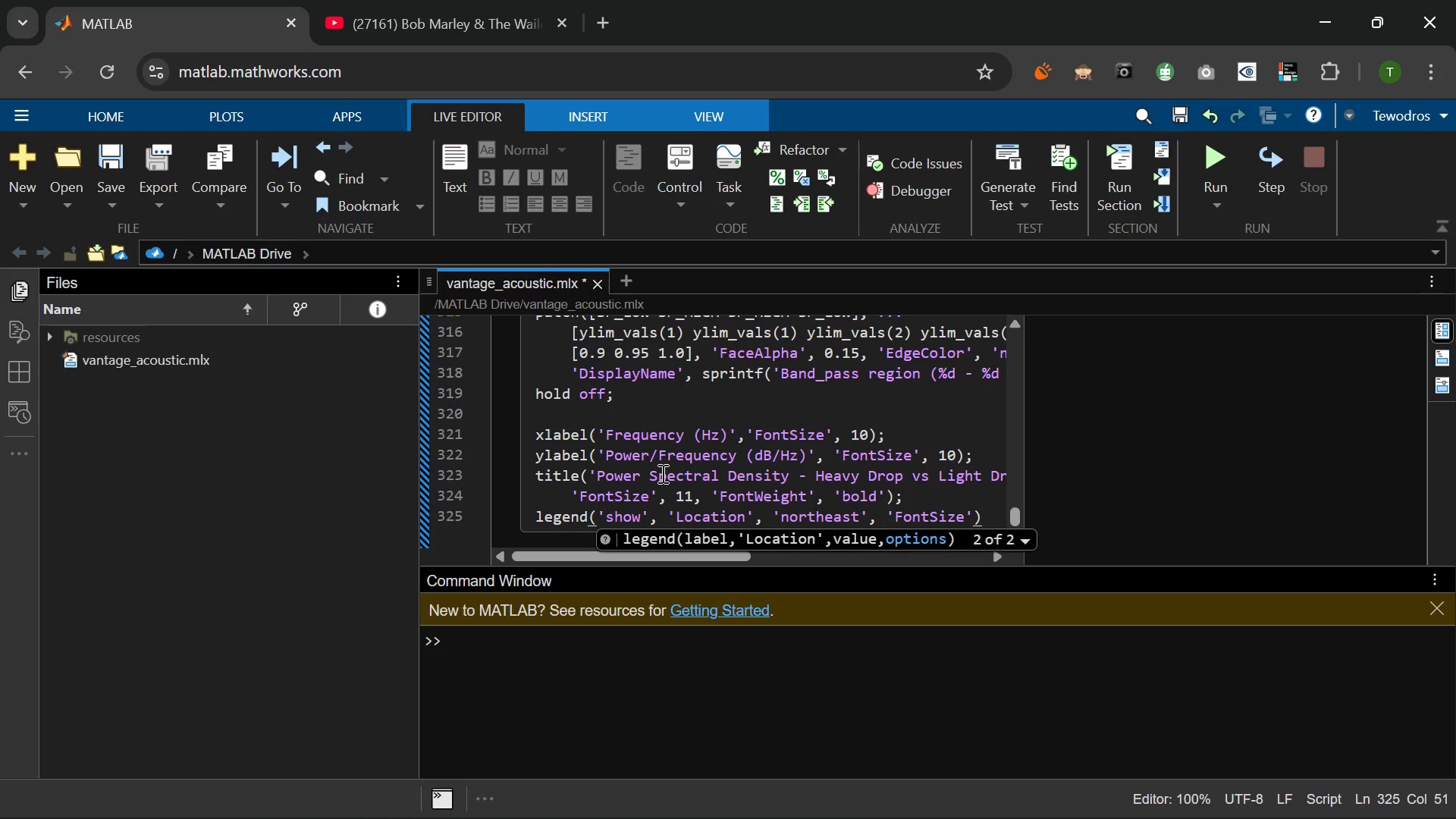 
key(Comma)
 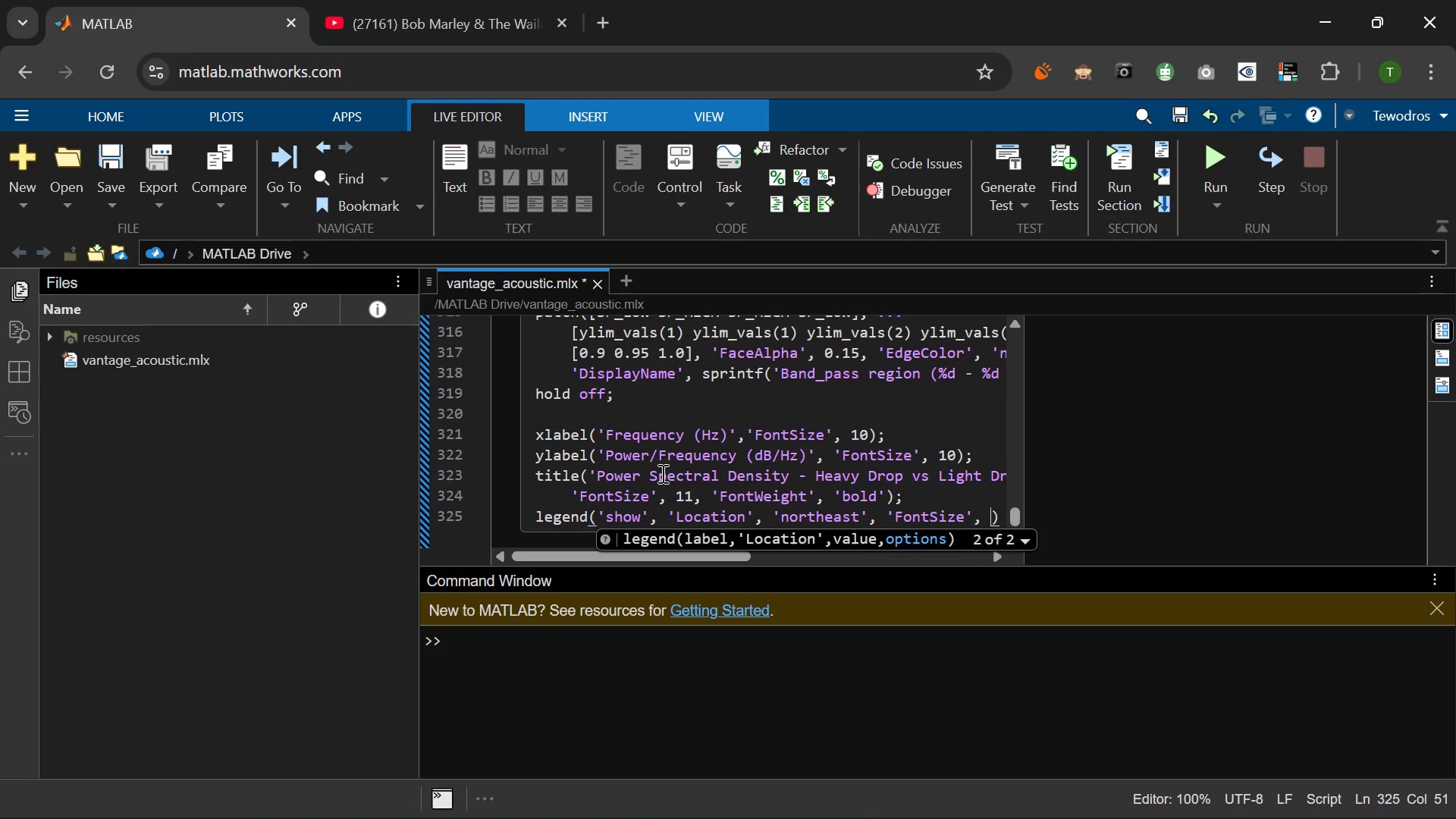 
key(Space)
 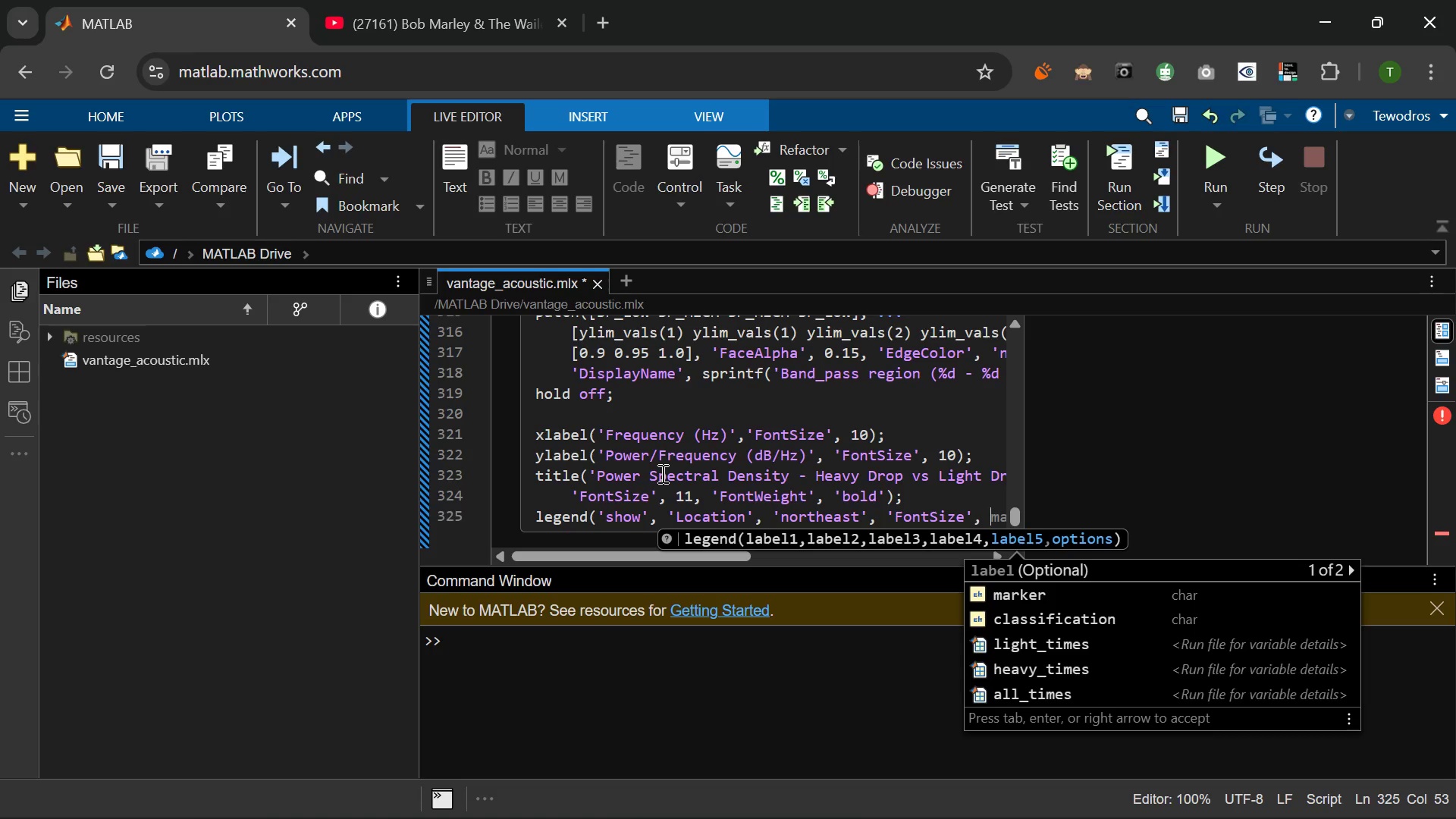 
key(8)
 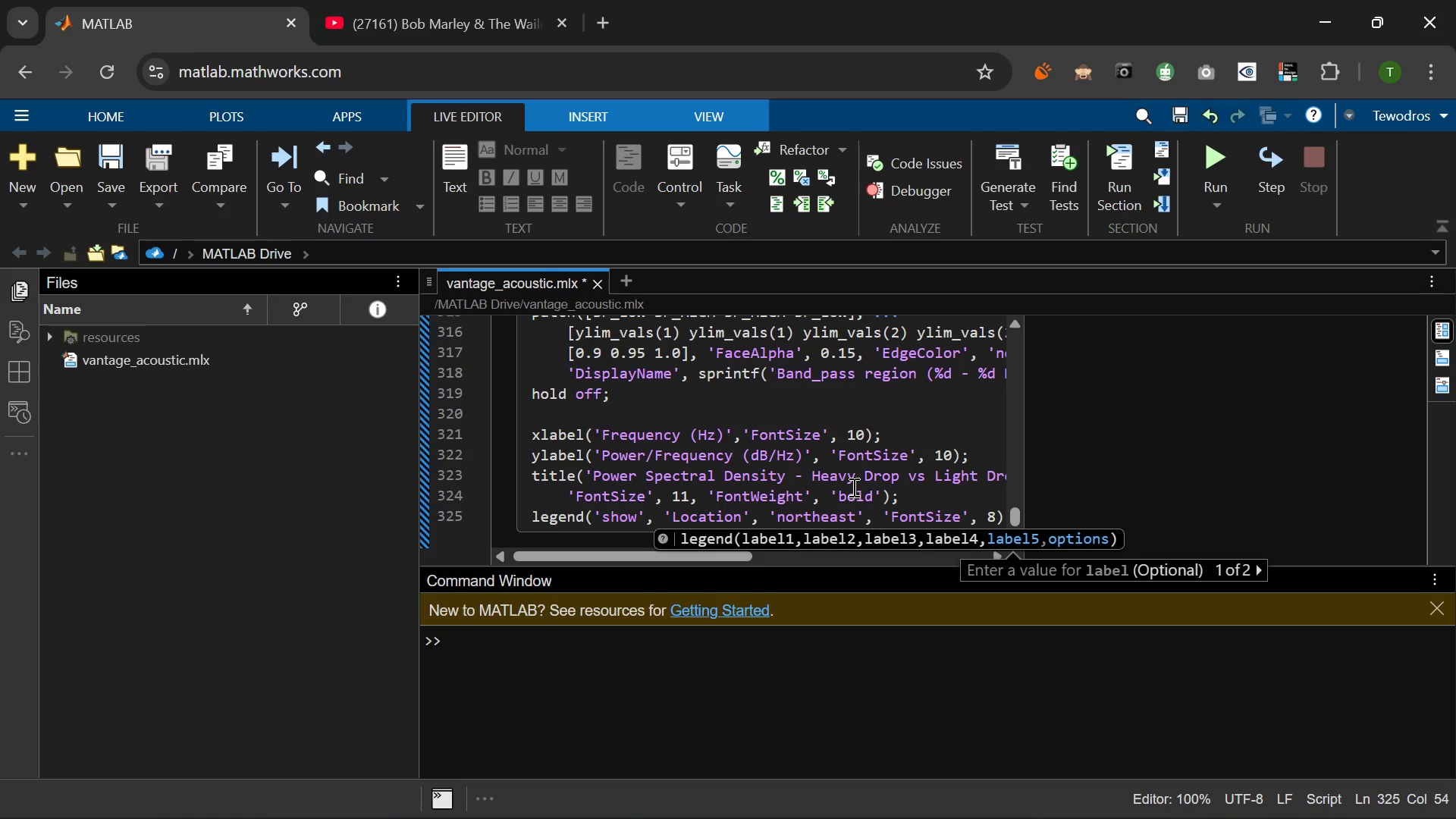 
key(ArrowRight)
 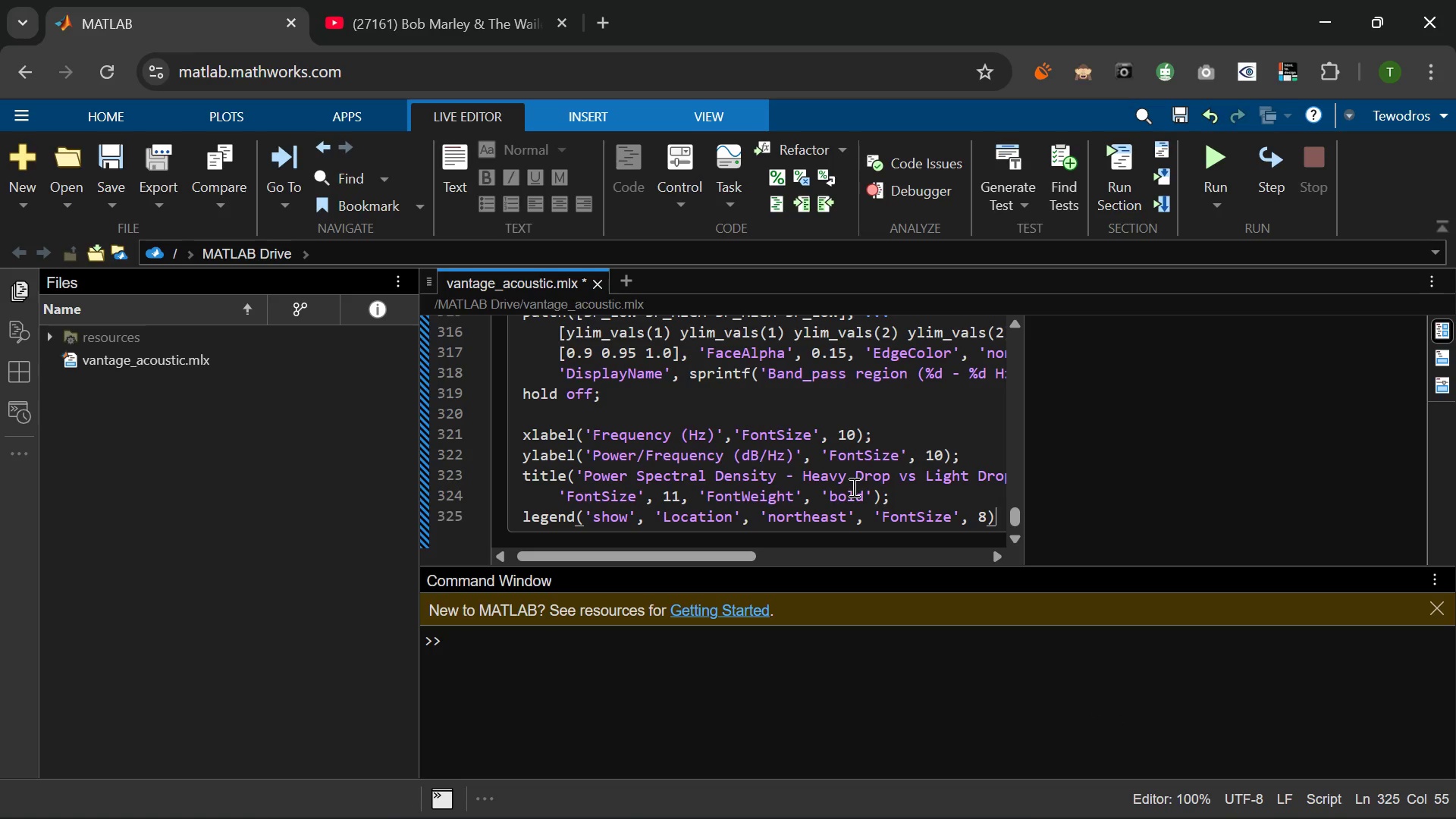 
key(ArrowRight)
 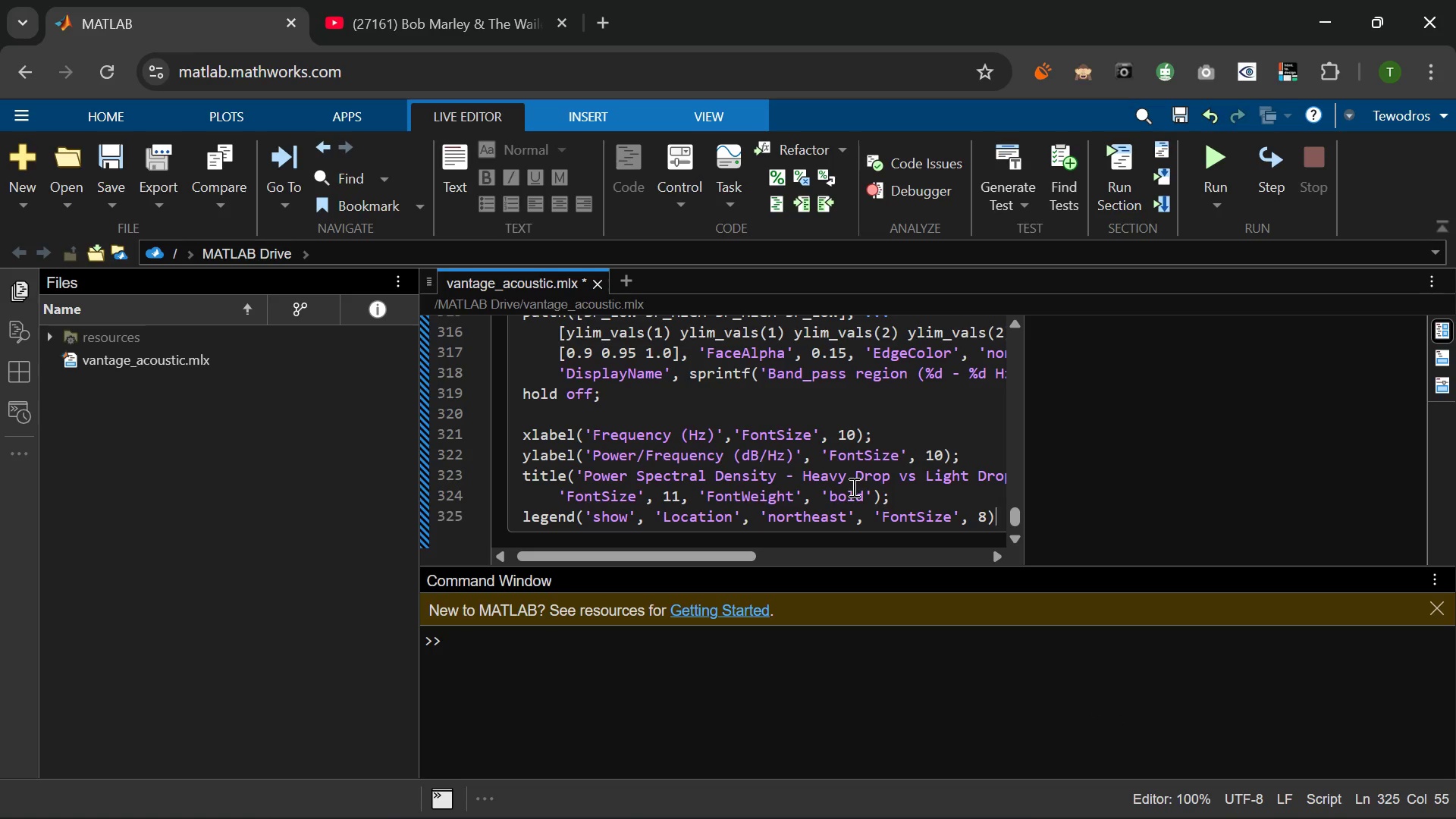 
key(Semicolon)
 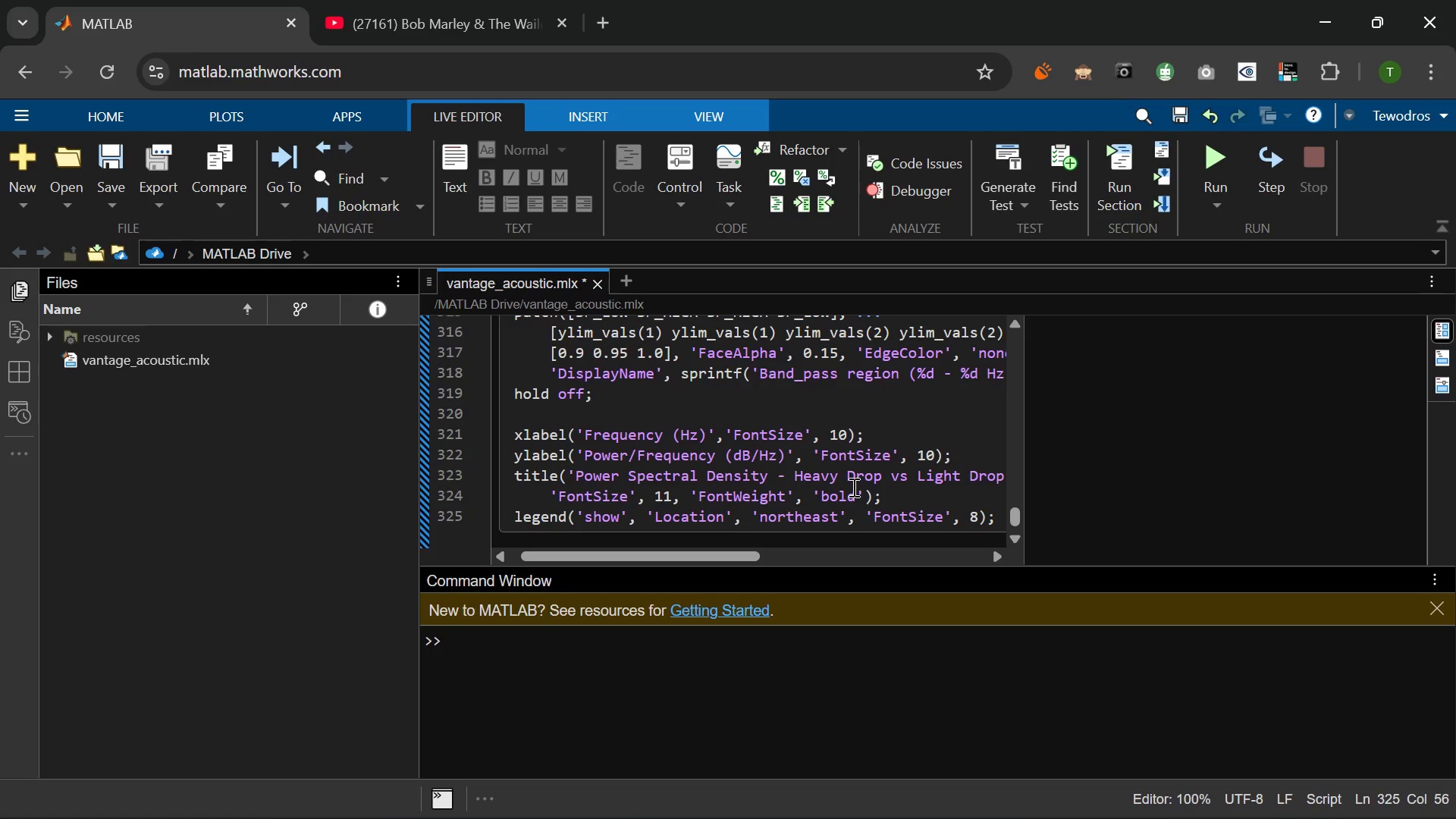 
key(Enter)
 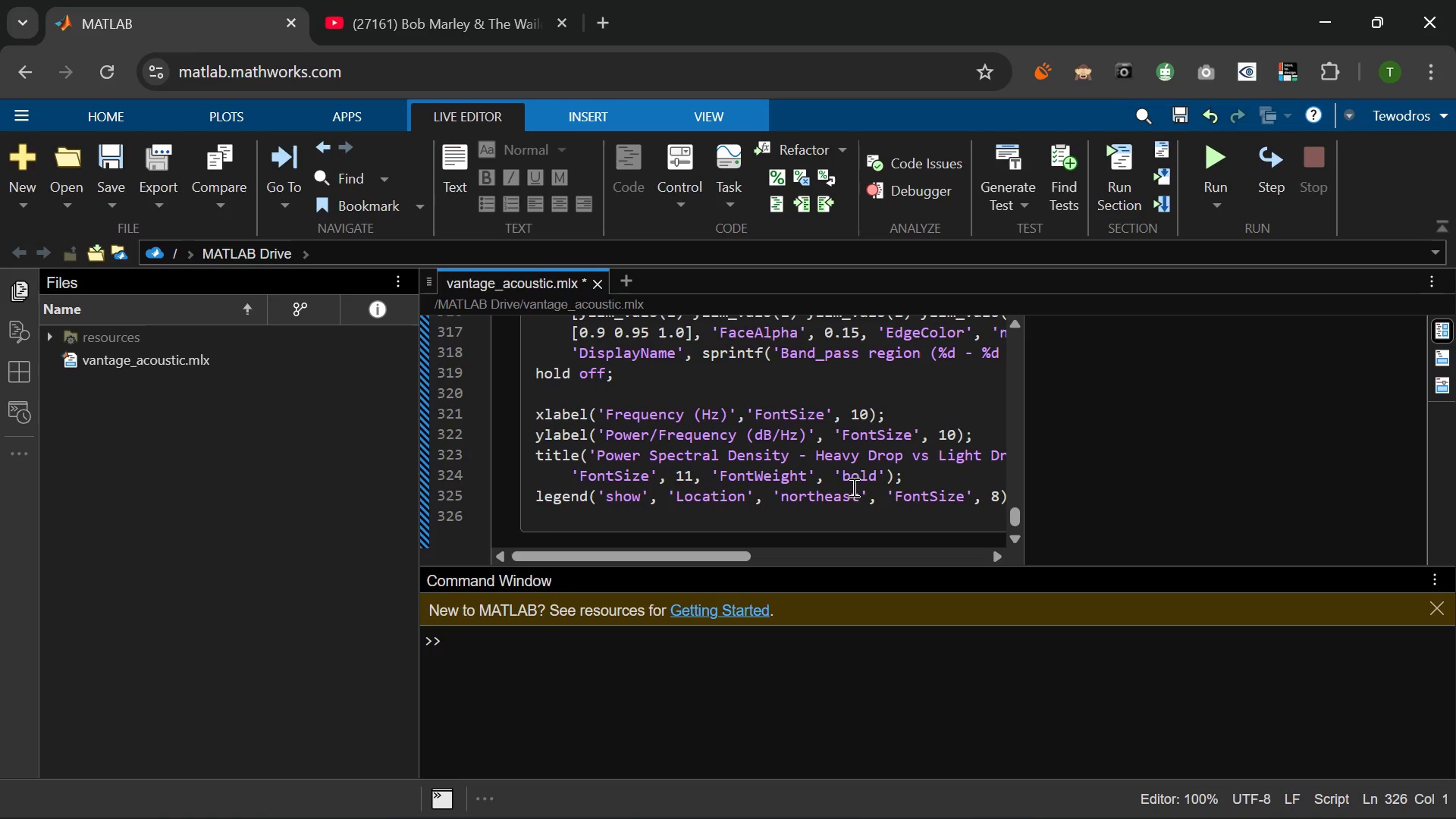 
type(li)
key(Backspace)
type(lim)
key(Backspace)
key(Backspace)
key(Backspace)
key(Backspace)
type(xlim)
 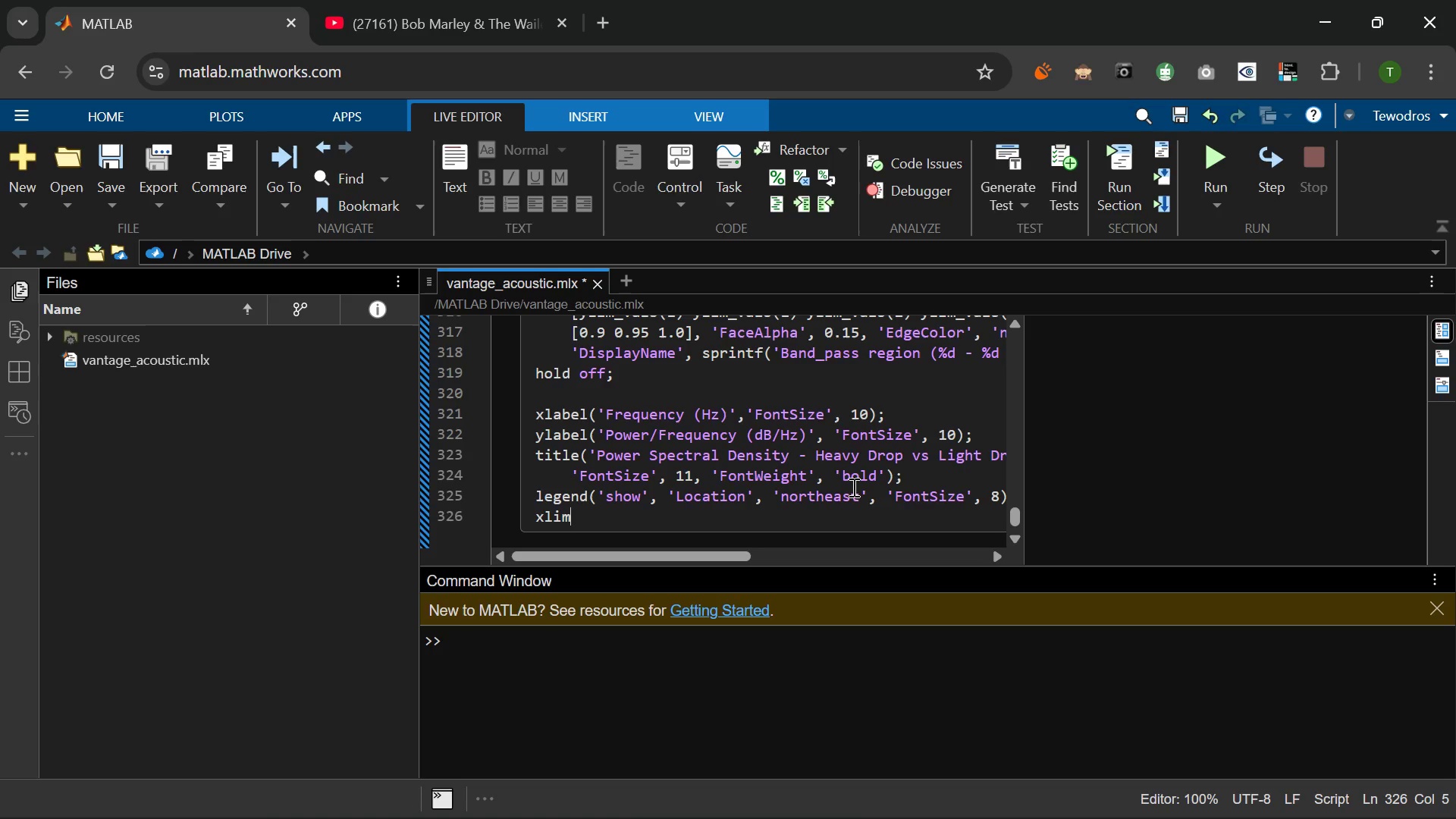 
type(([0 FS)
 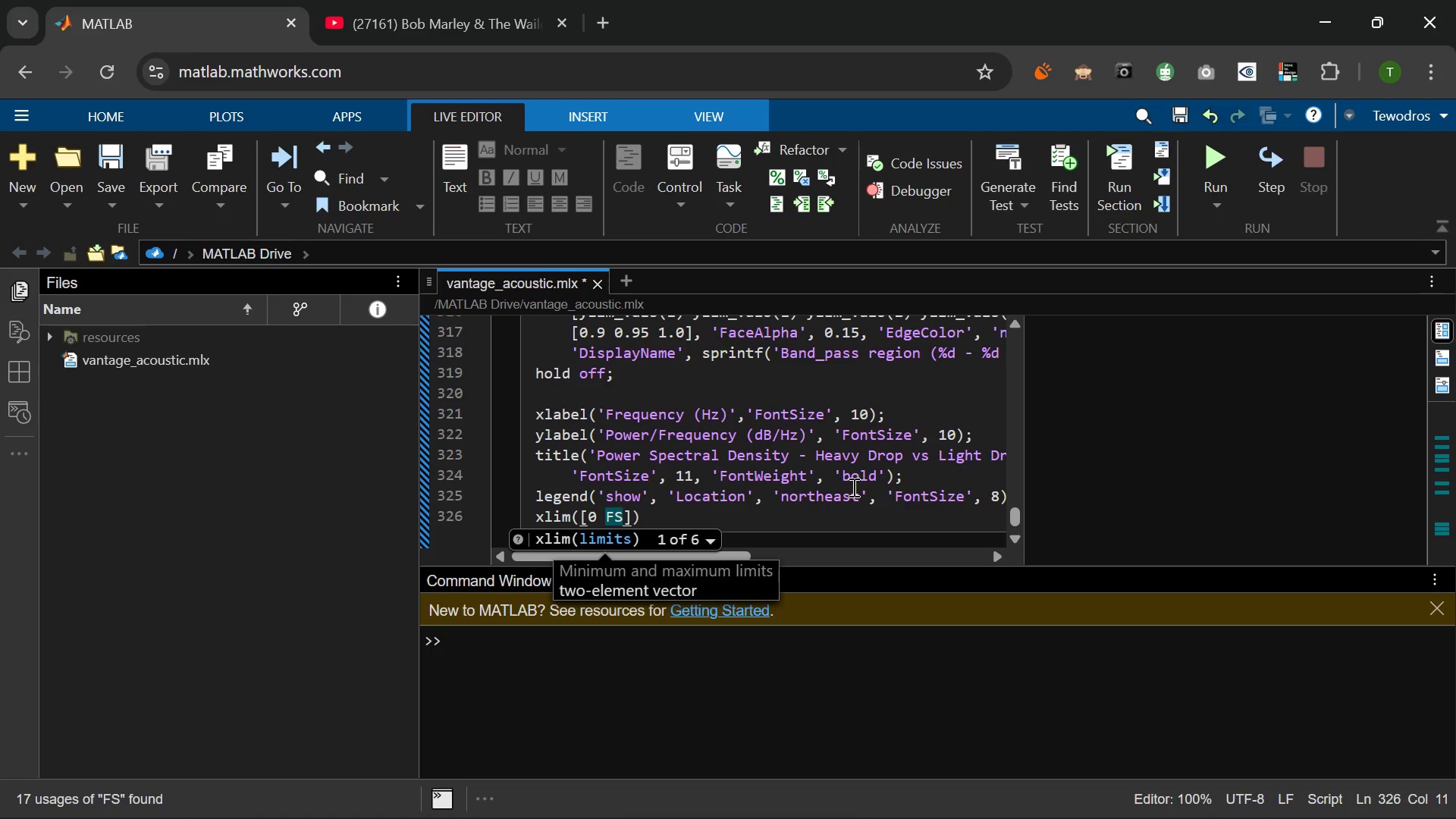 
wait(7.34)
 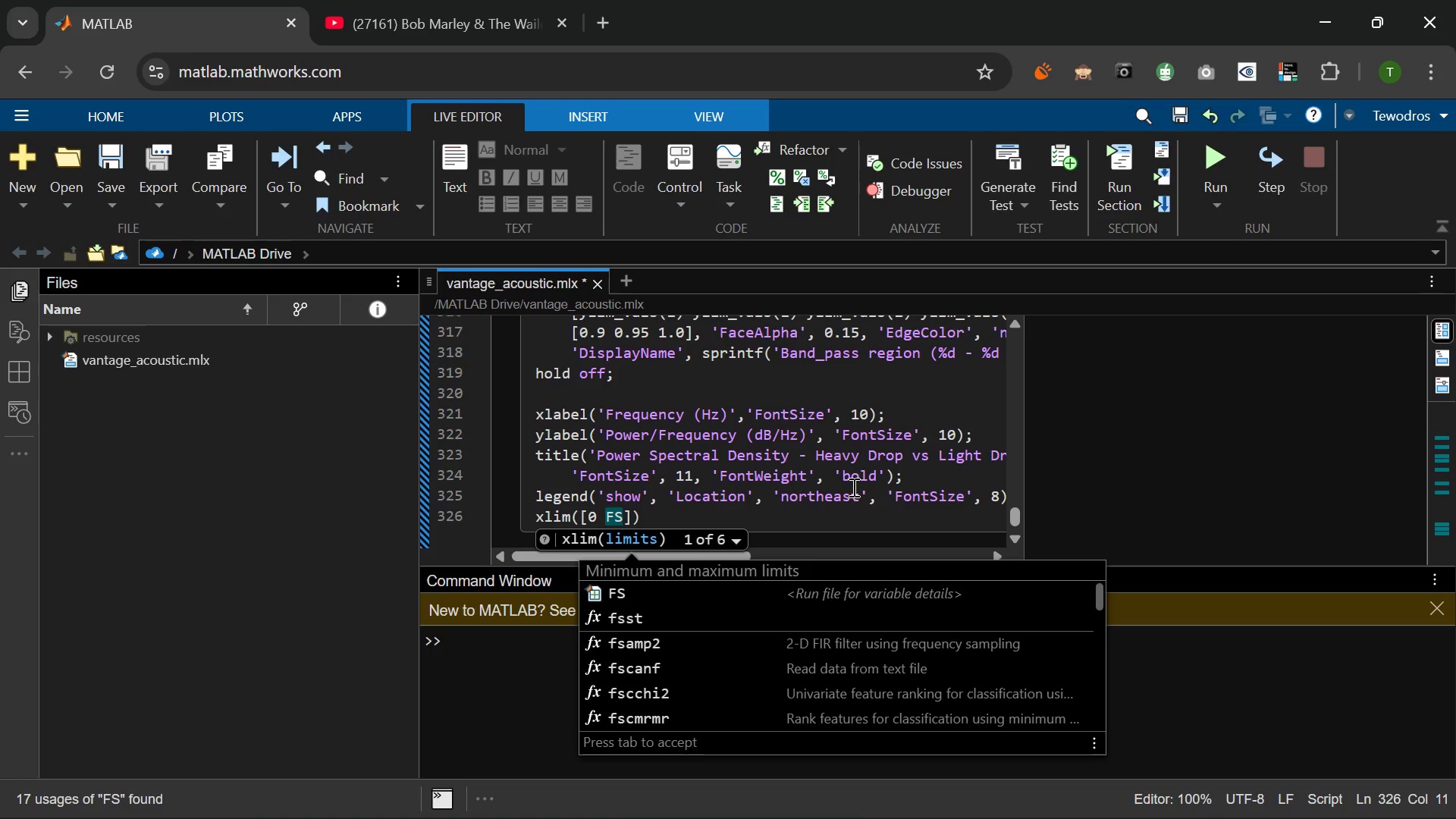 
key(Slash)
 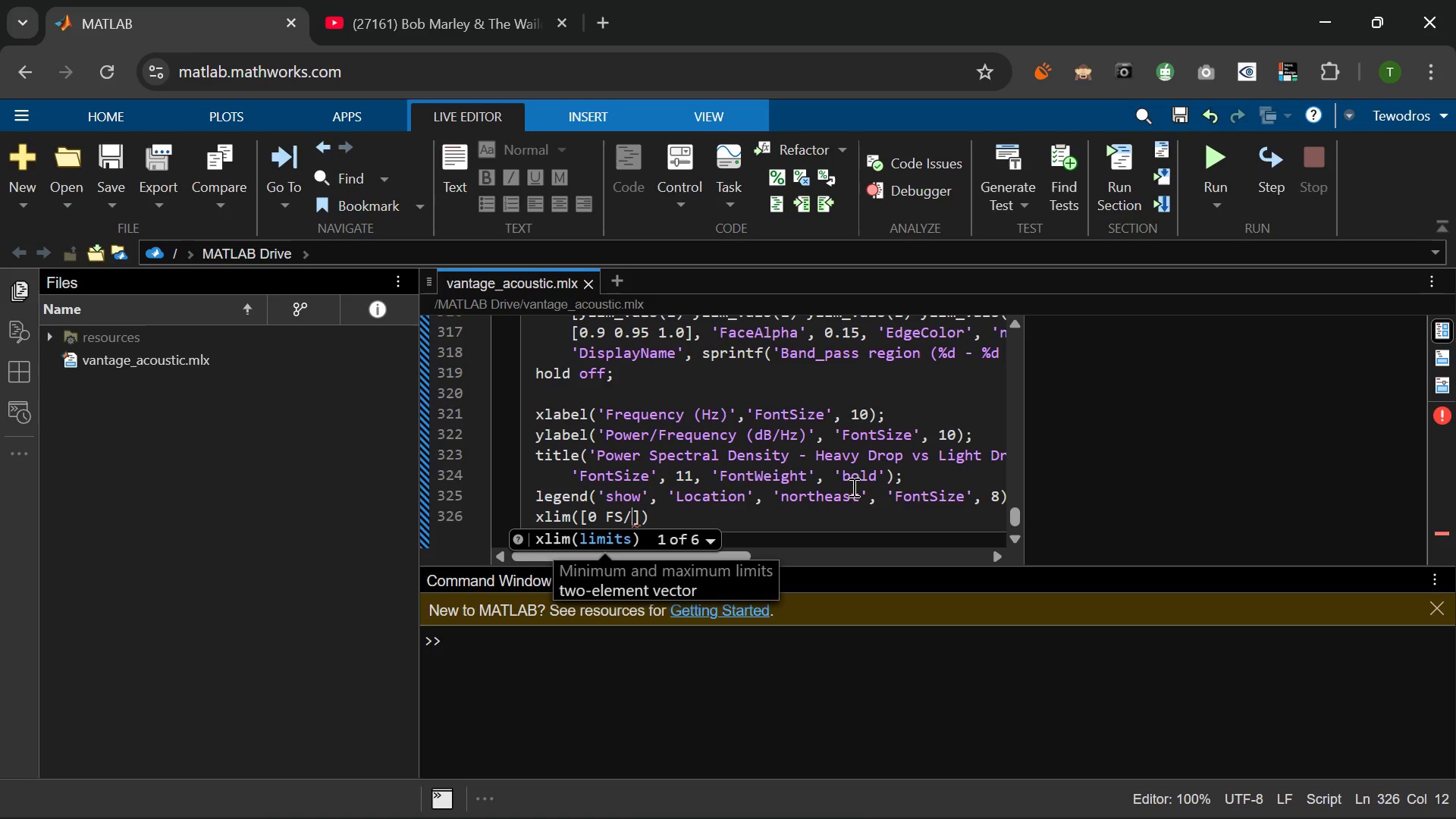 
wait(24.86)
 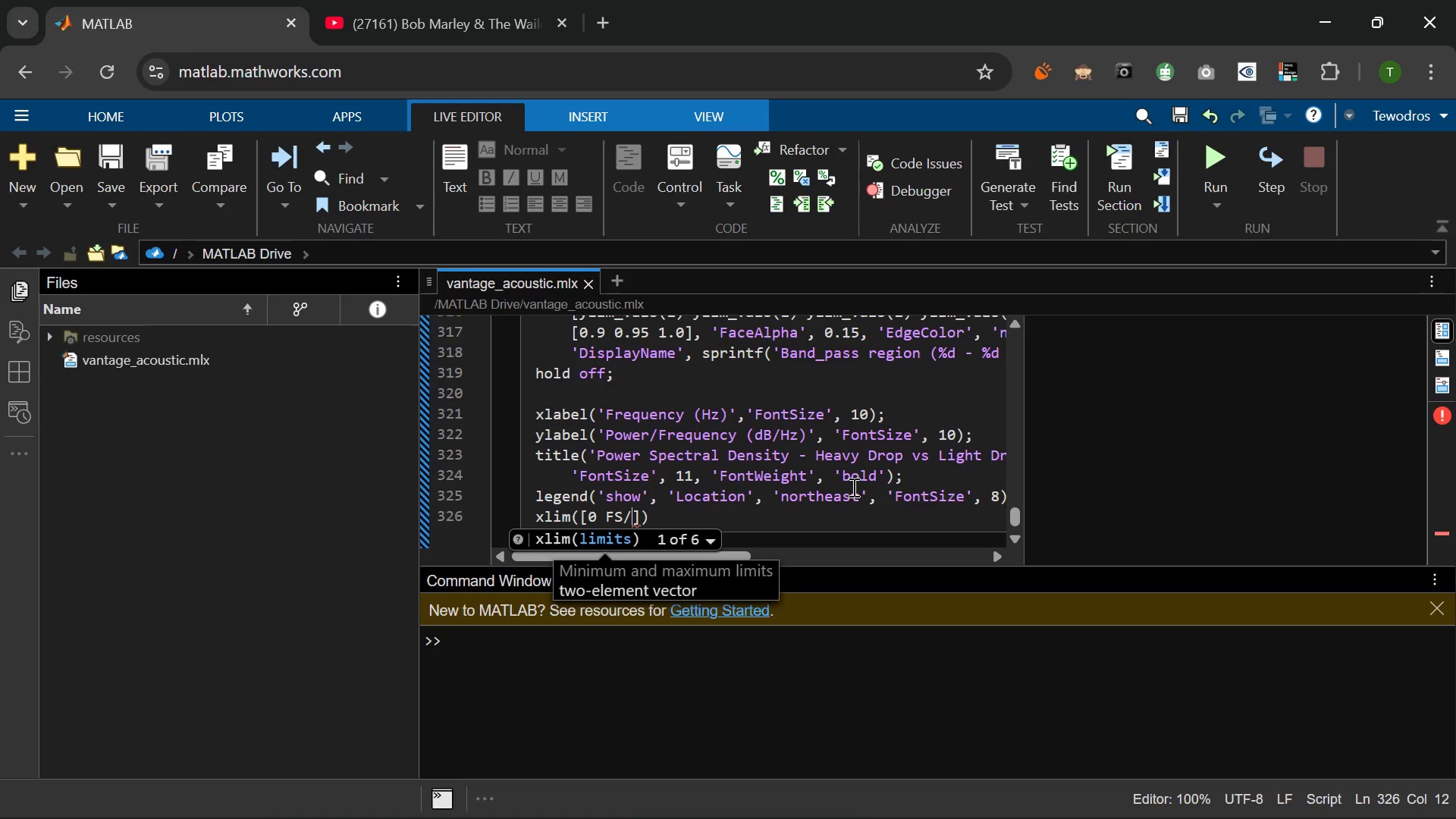 
key(2)
 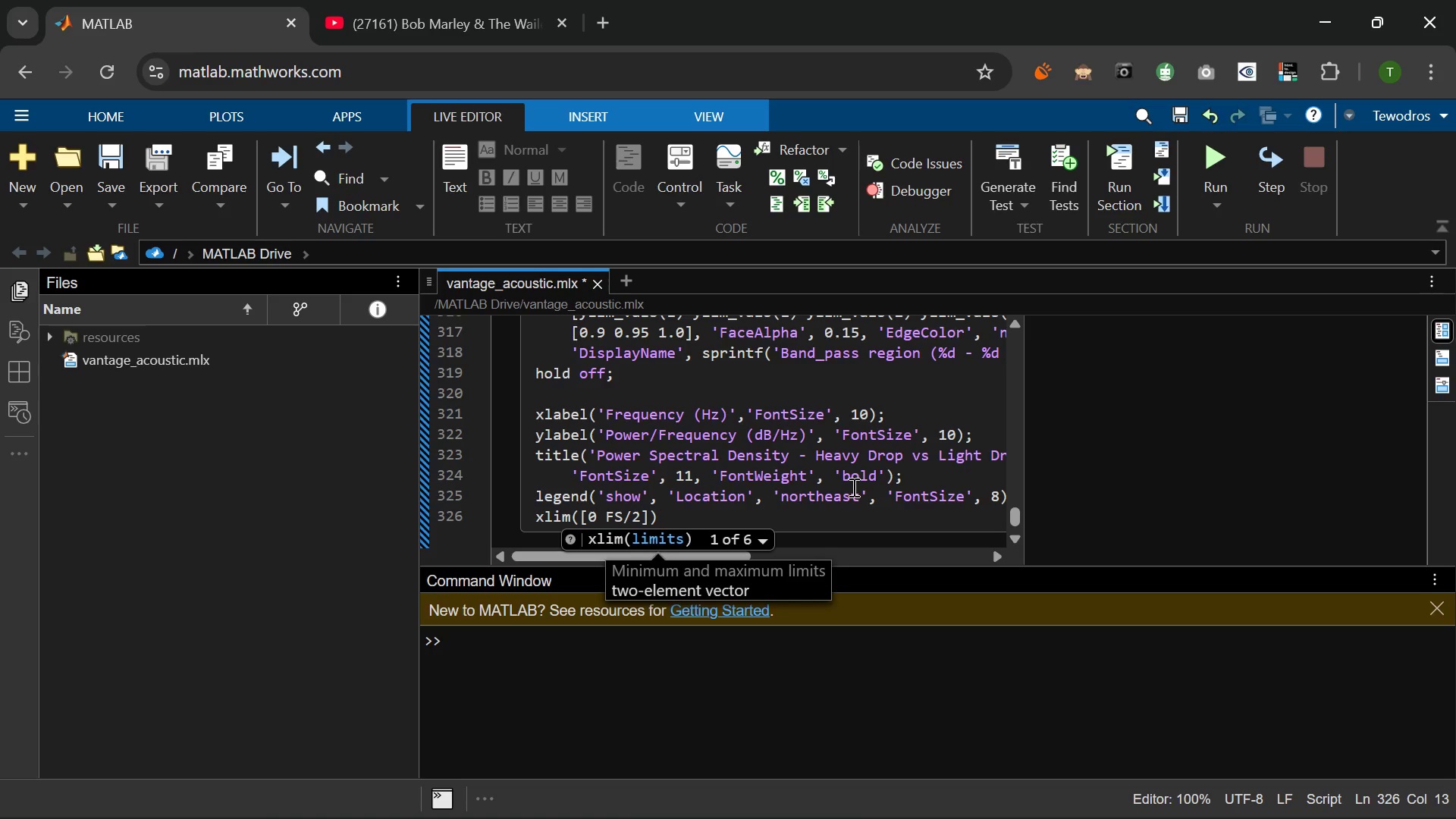 
wait(12.92)
 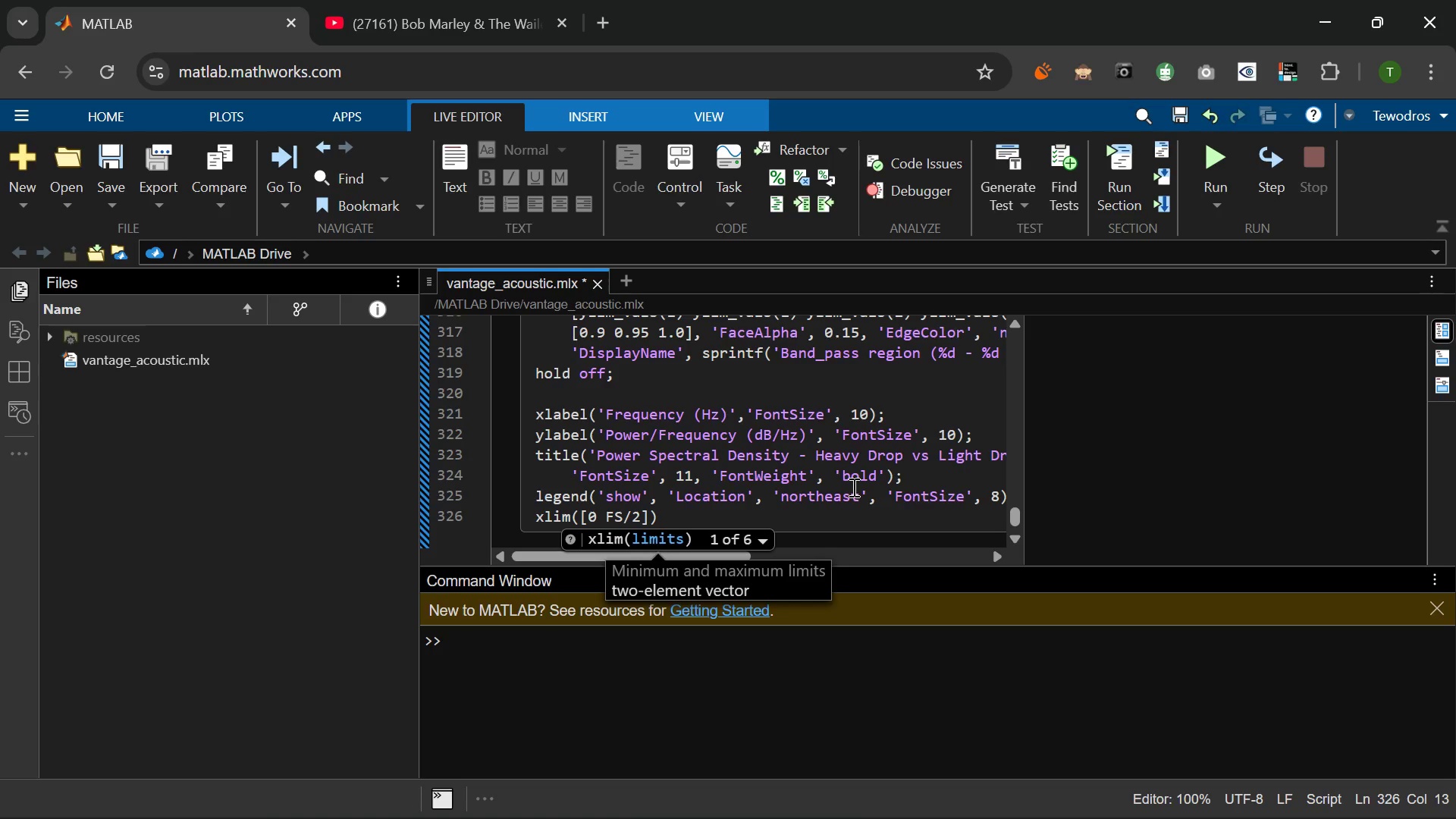 
left_click([720, 509])
 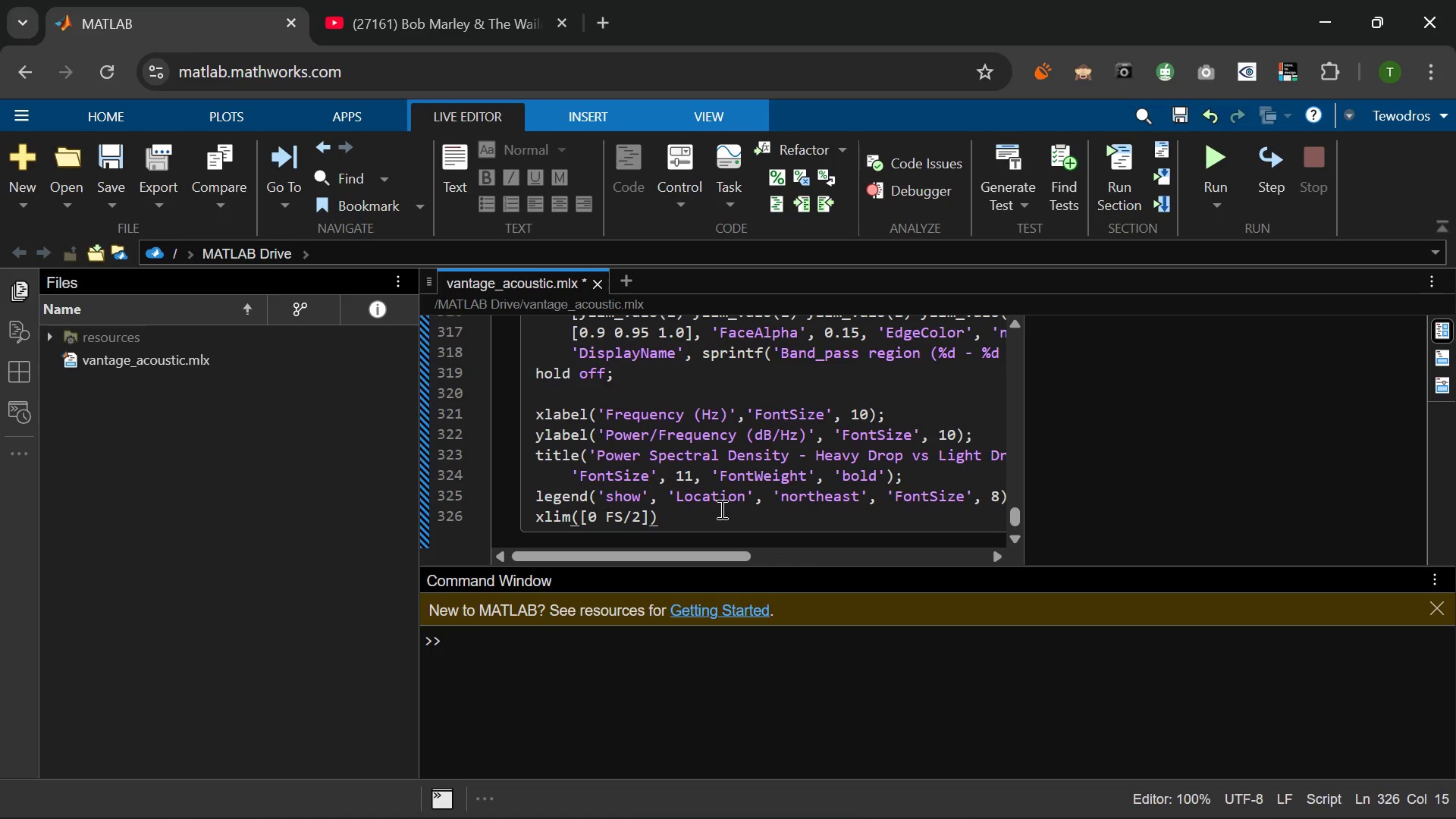 
key(Enter)
 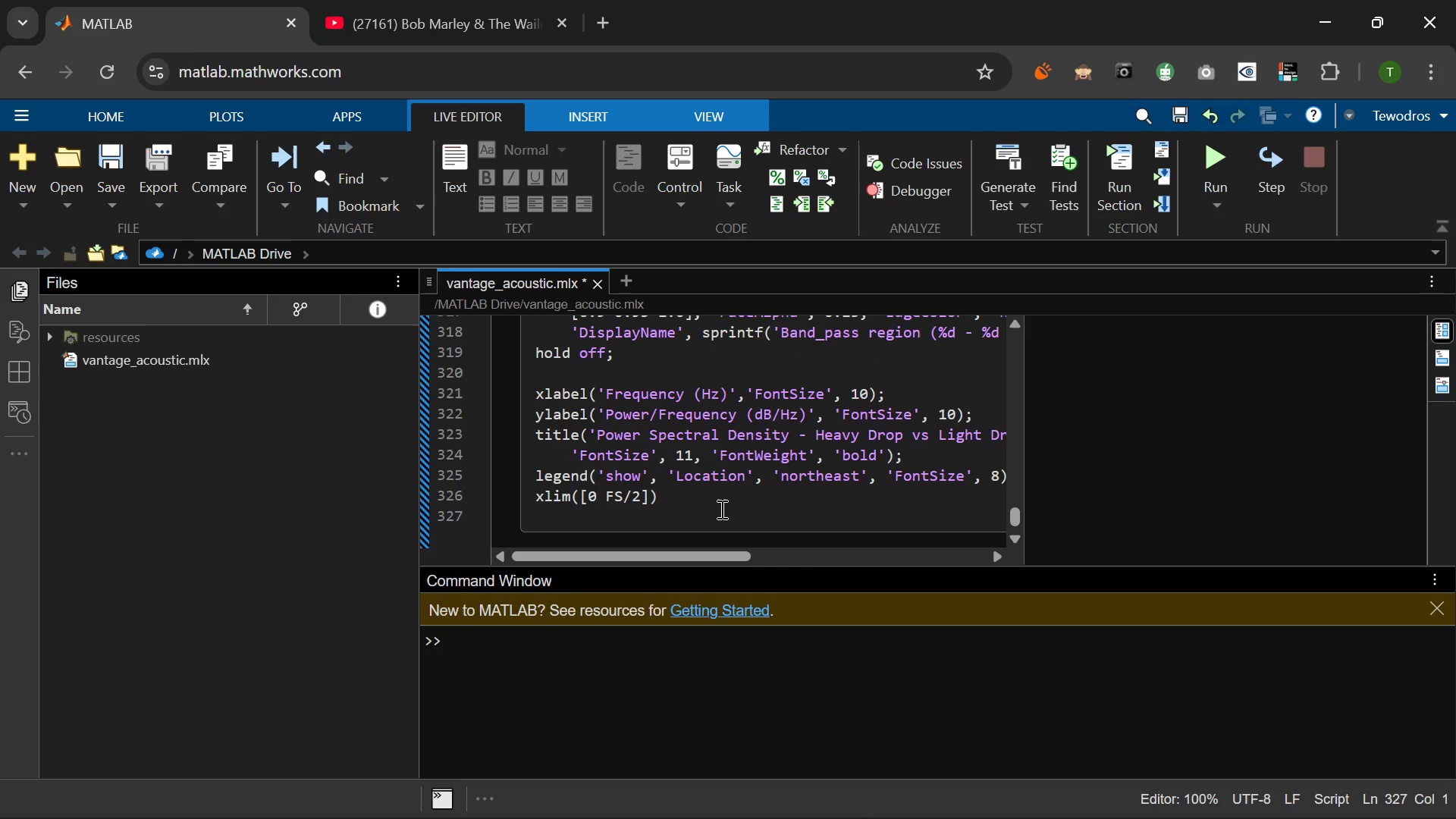 
type(grid on')
 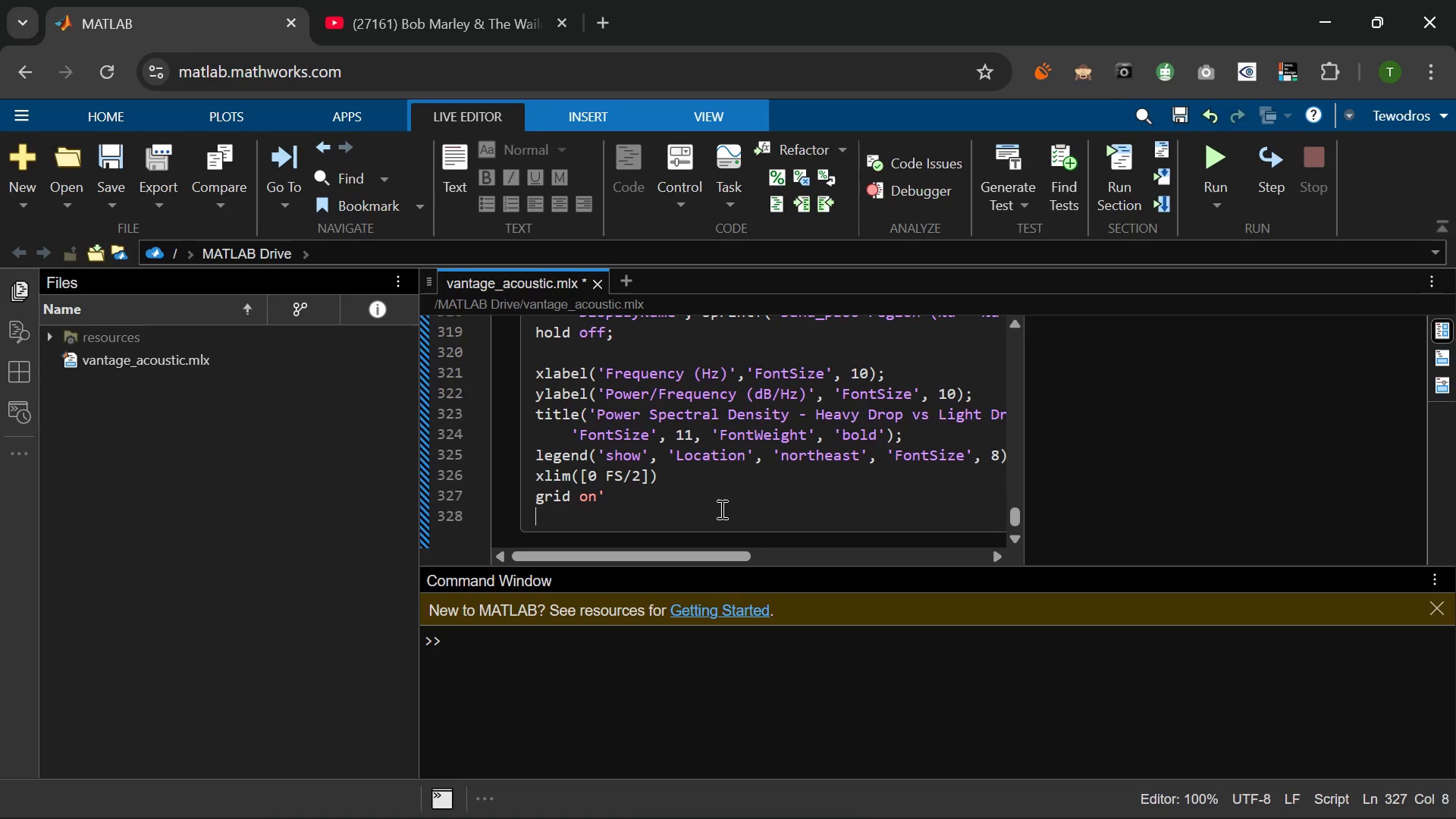 
key(Enter)
 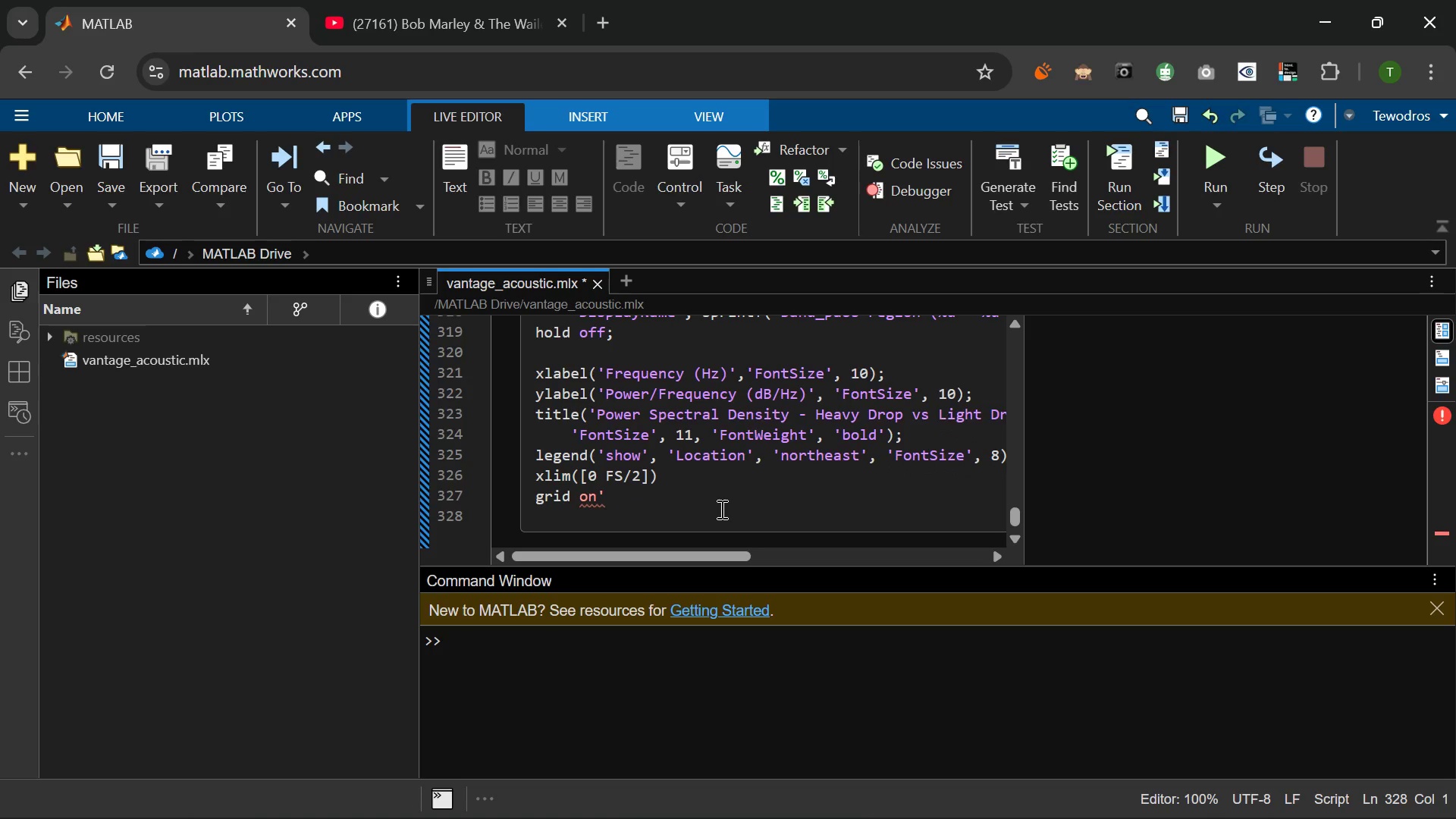 
key(Backspace)
 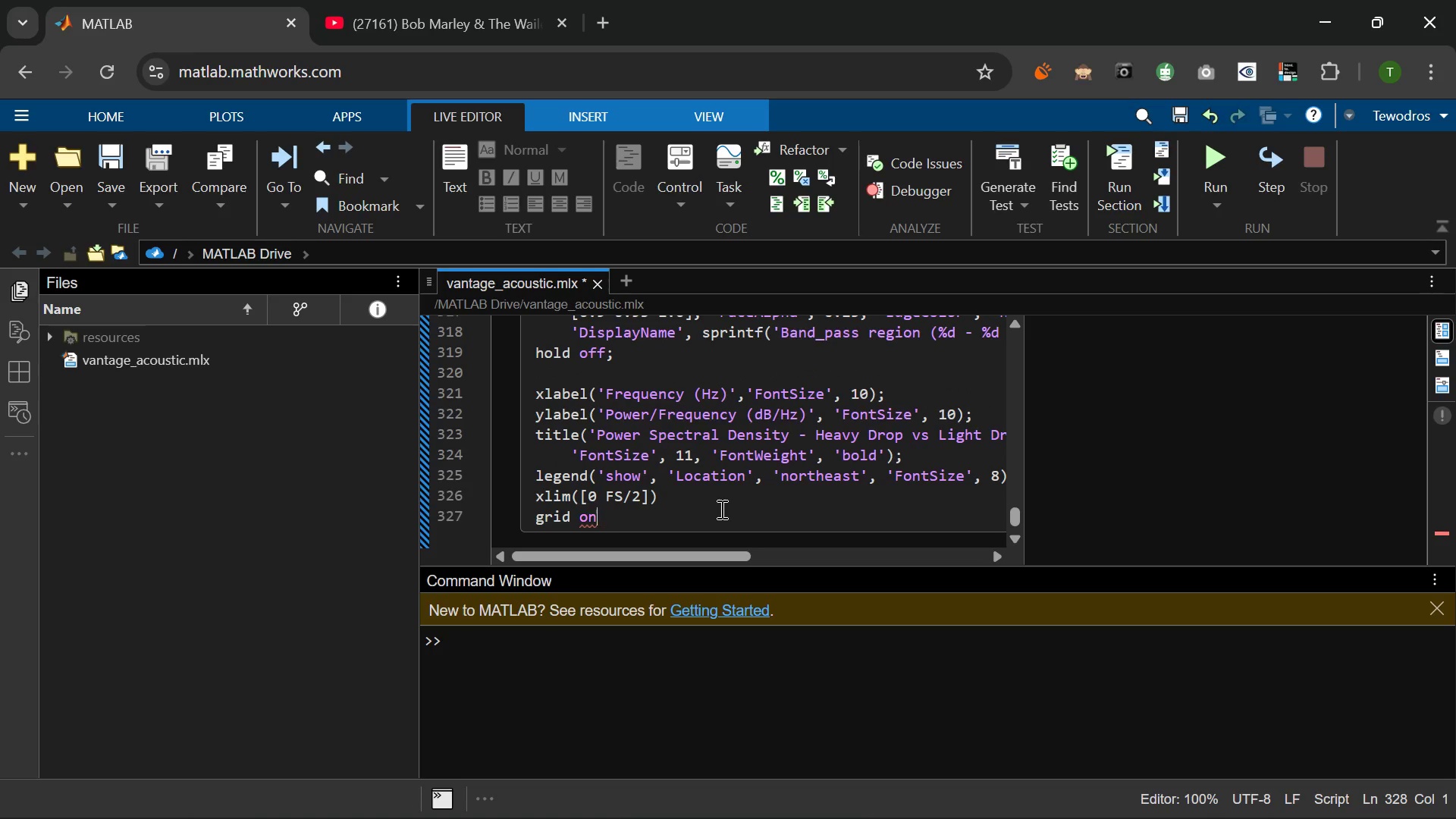 
key(Backspace)
 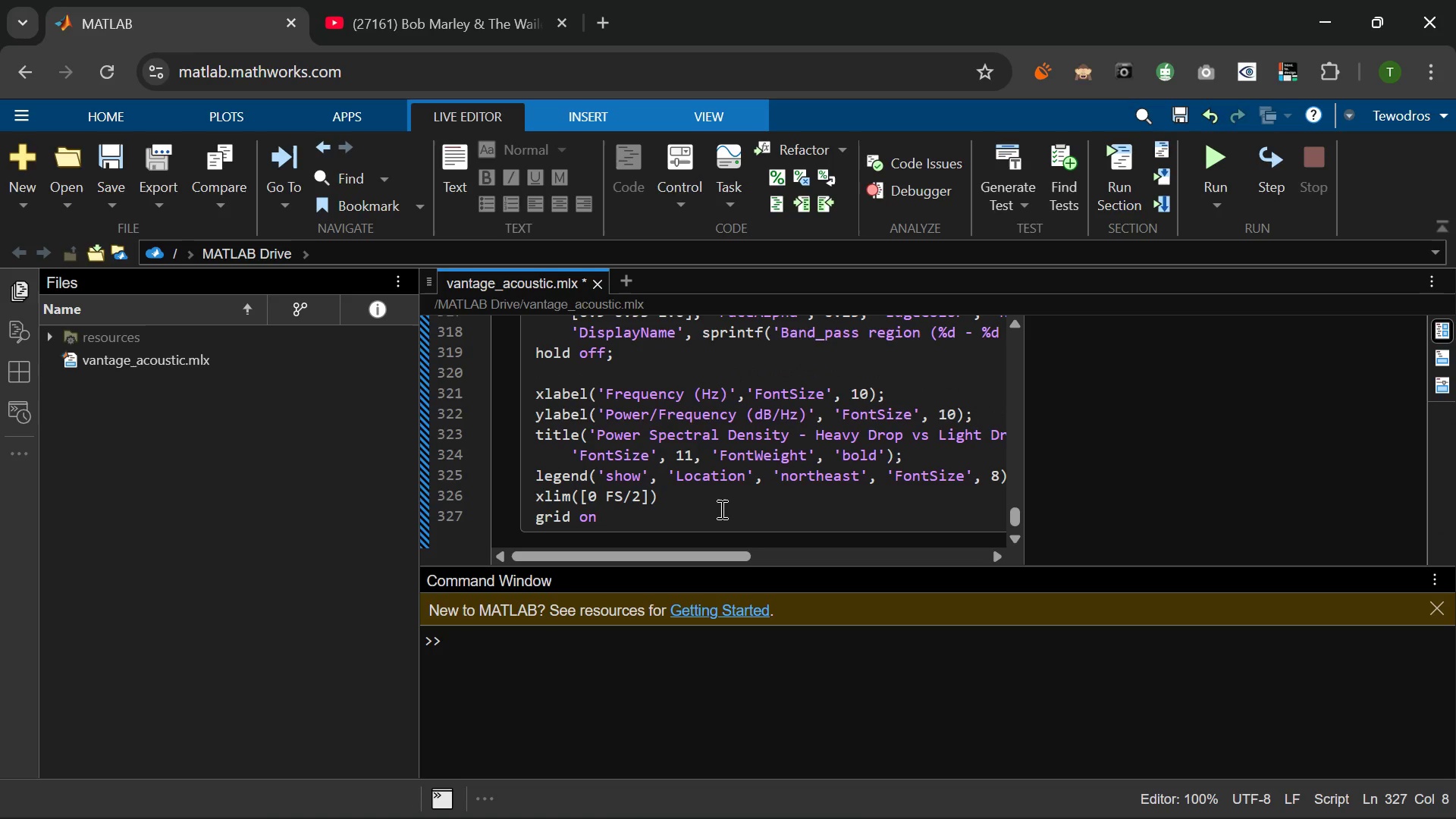 
key(Semicolon)
 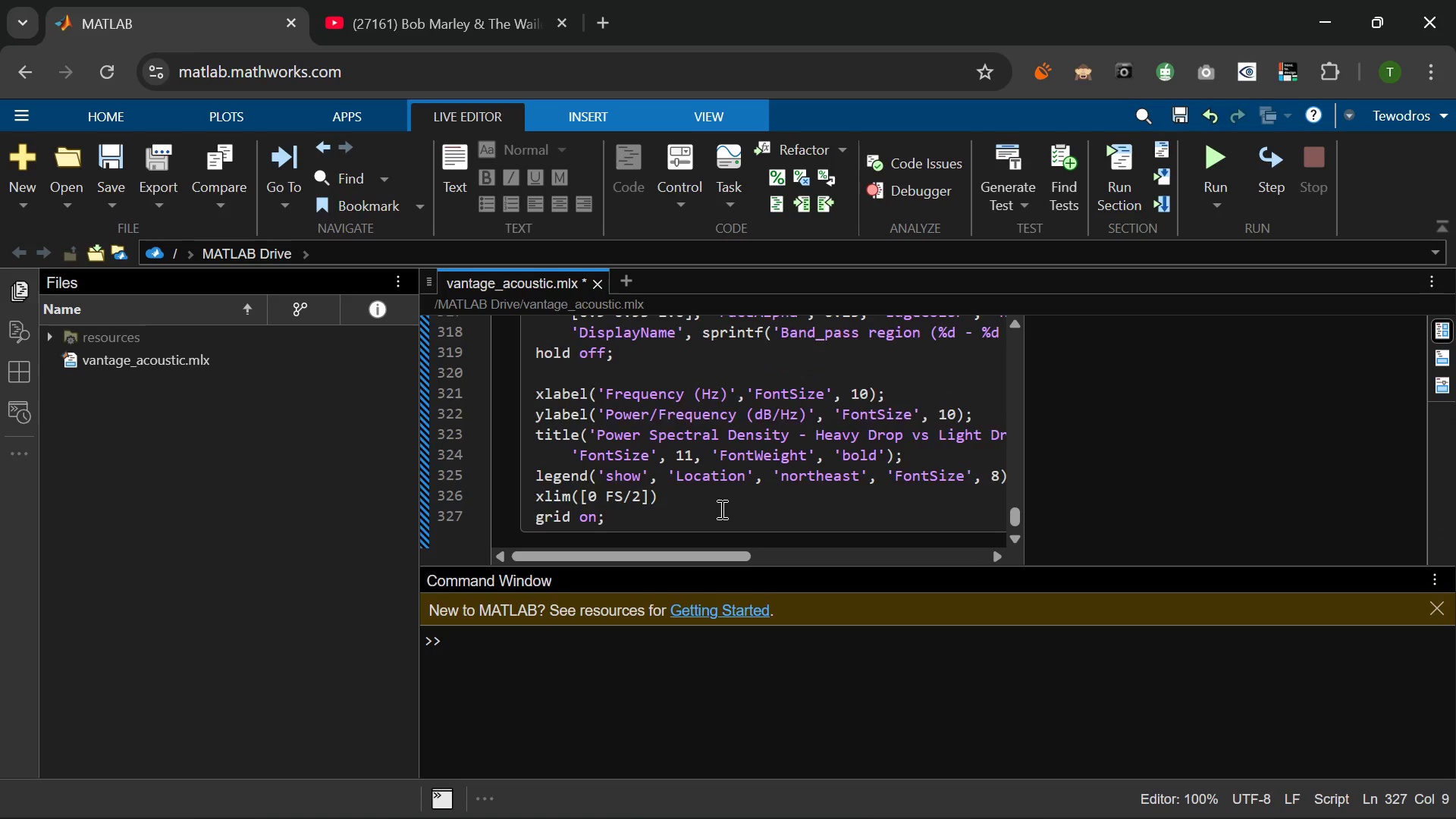 
key(Enter)
 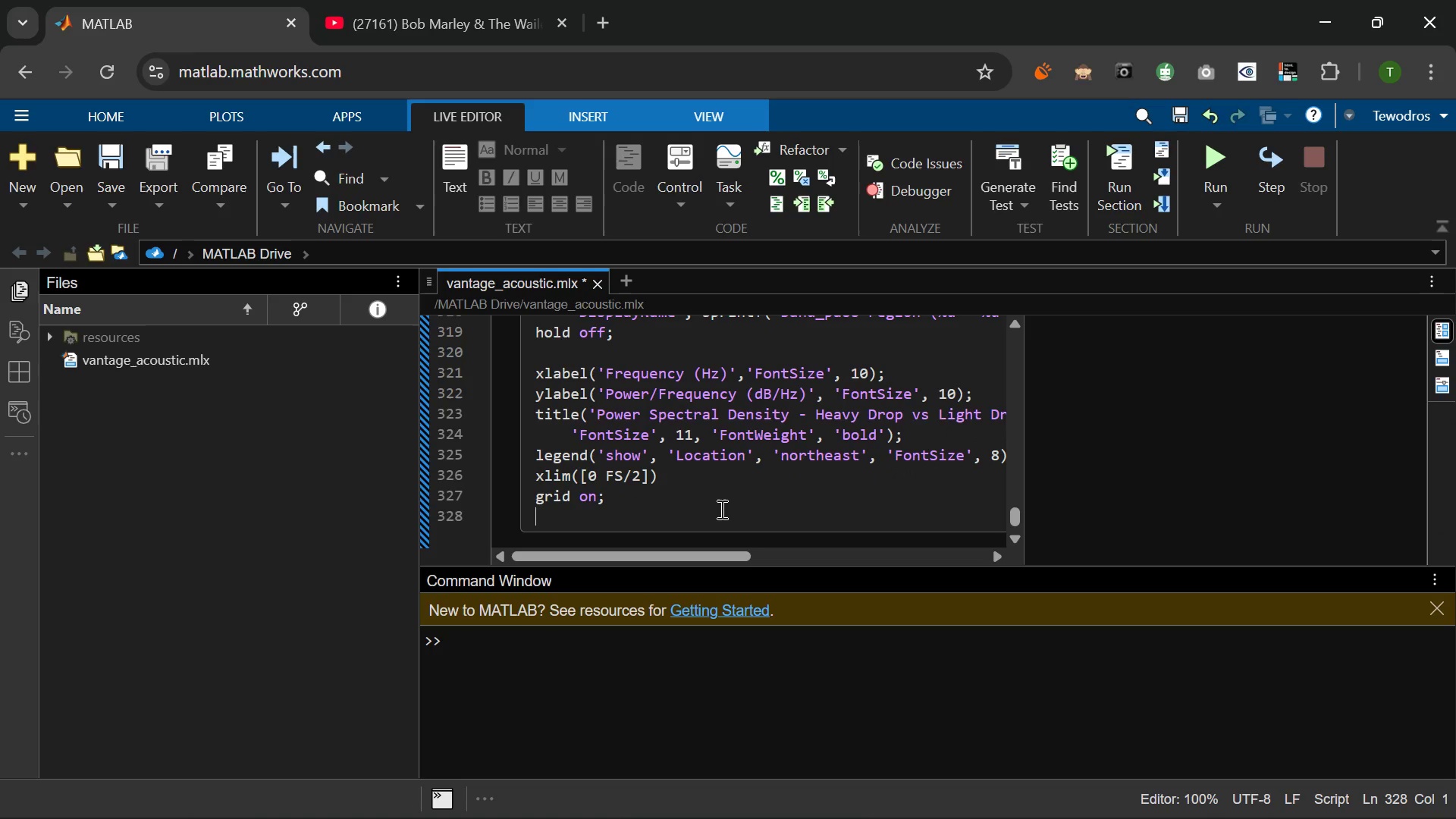 
key(Enter)
 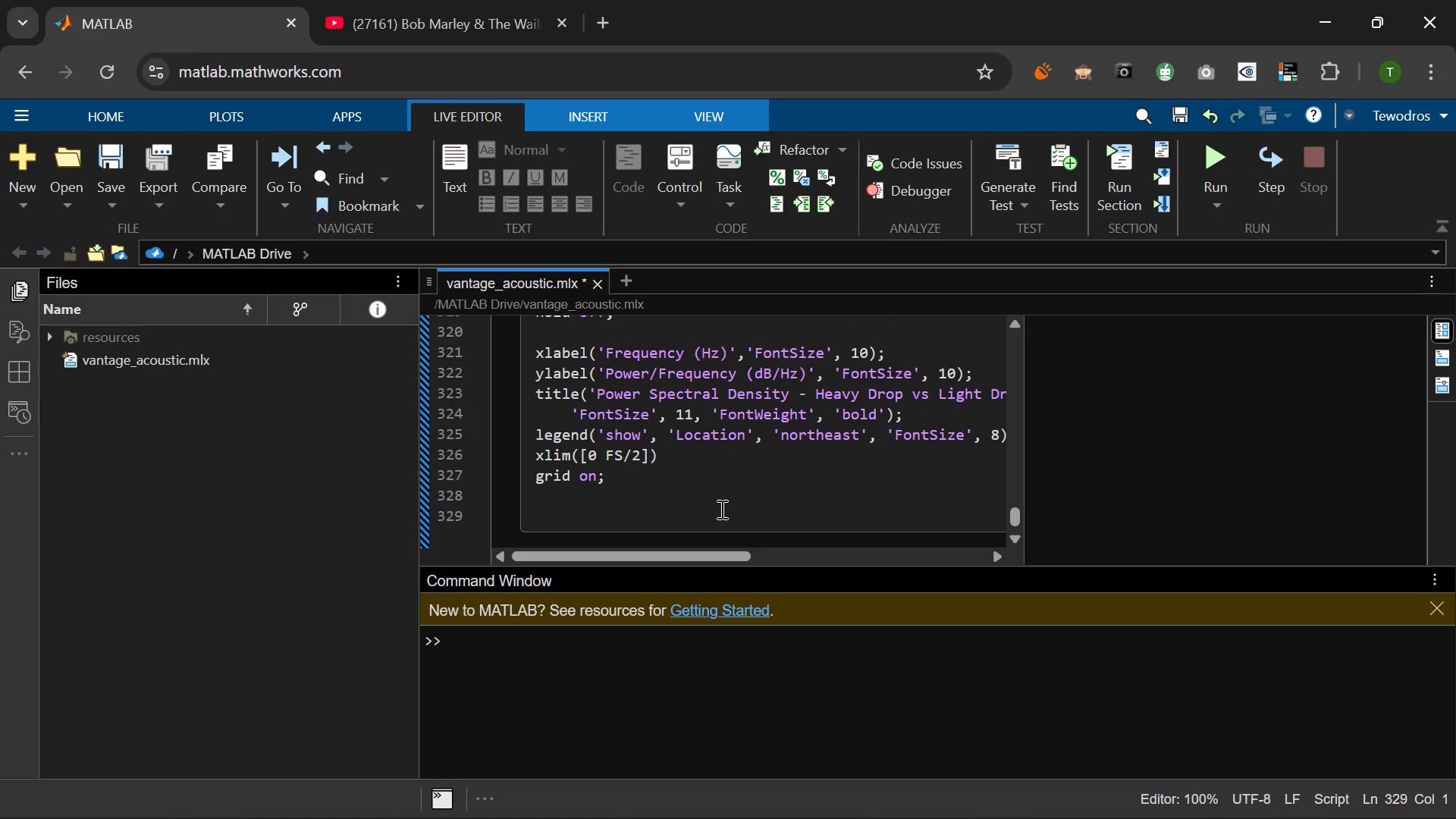 
type(sgtitle('Vantage Strent)
key(Backspace)
type(h)
key(Backspace)
type(gth)
 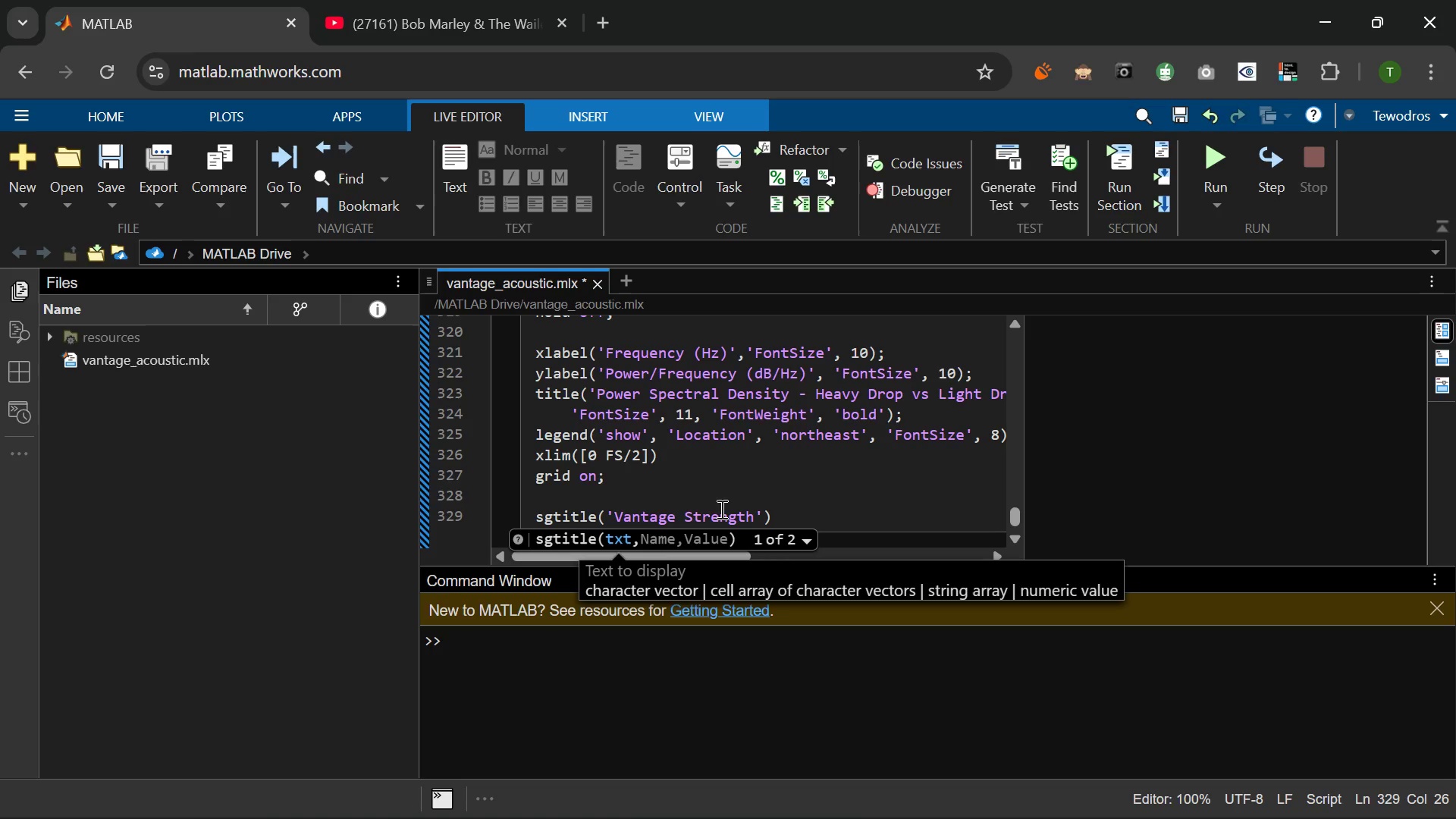 
type( and Social)
 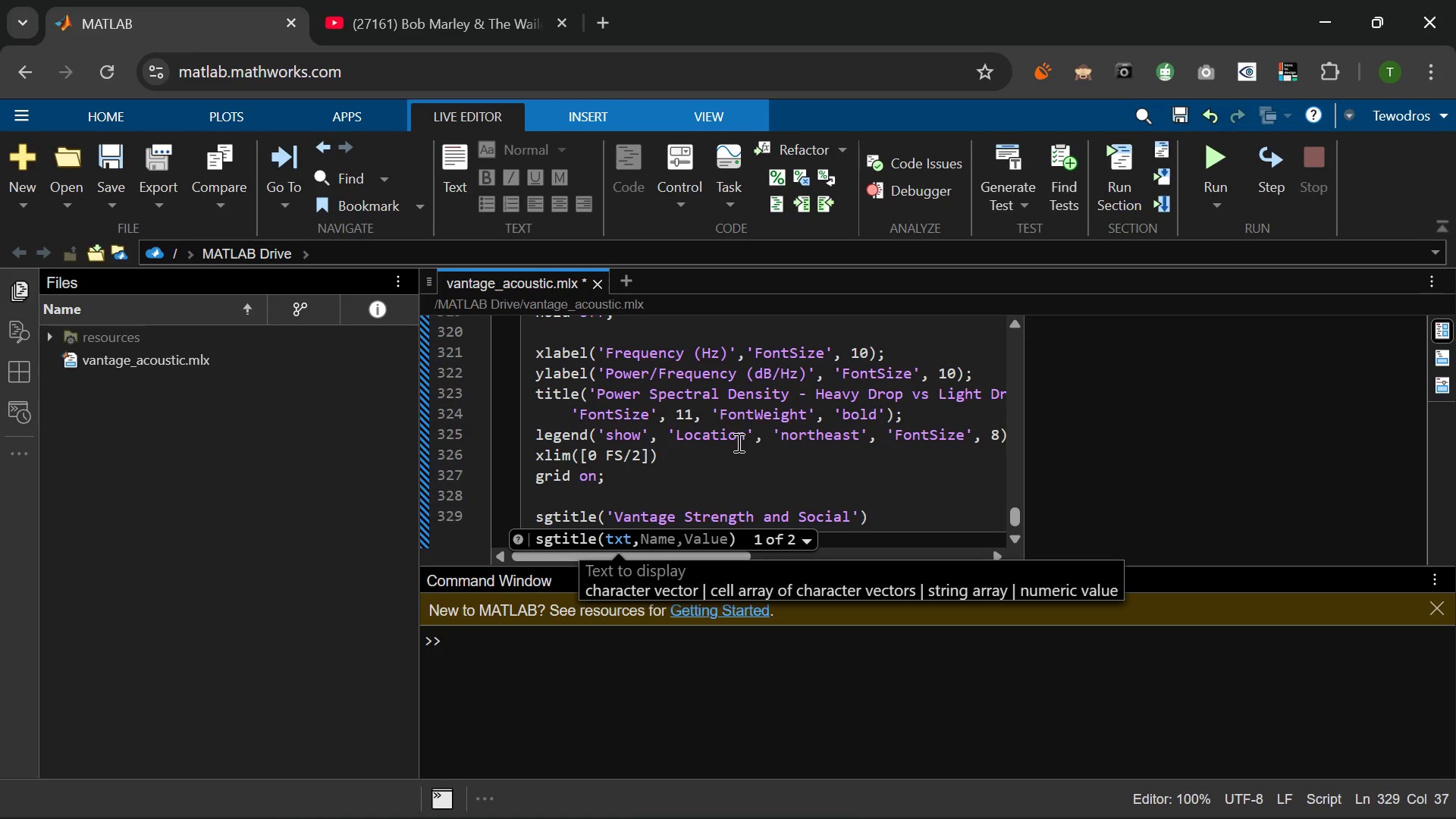 
wait(17.66)
 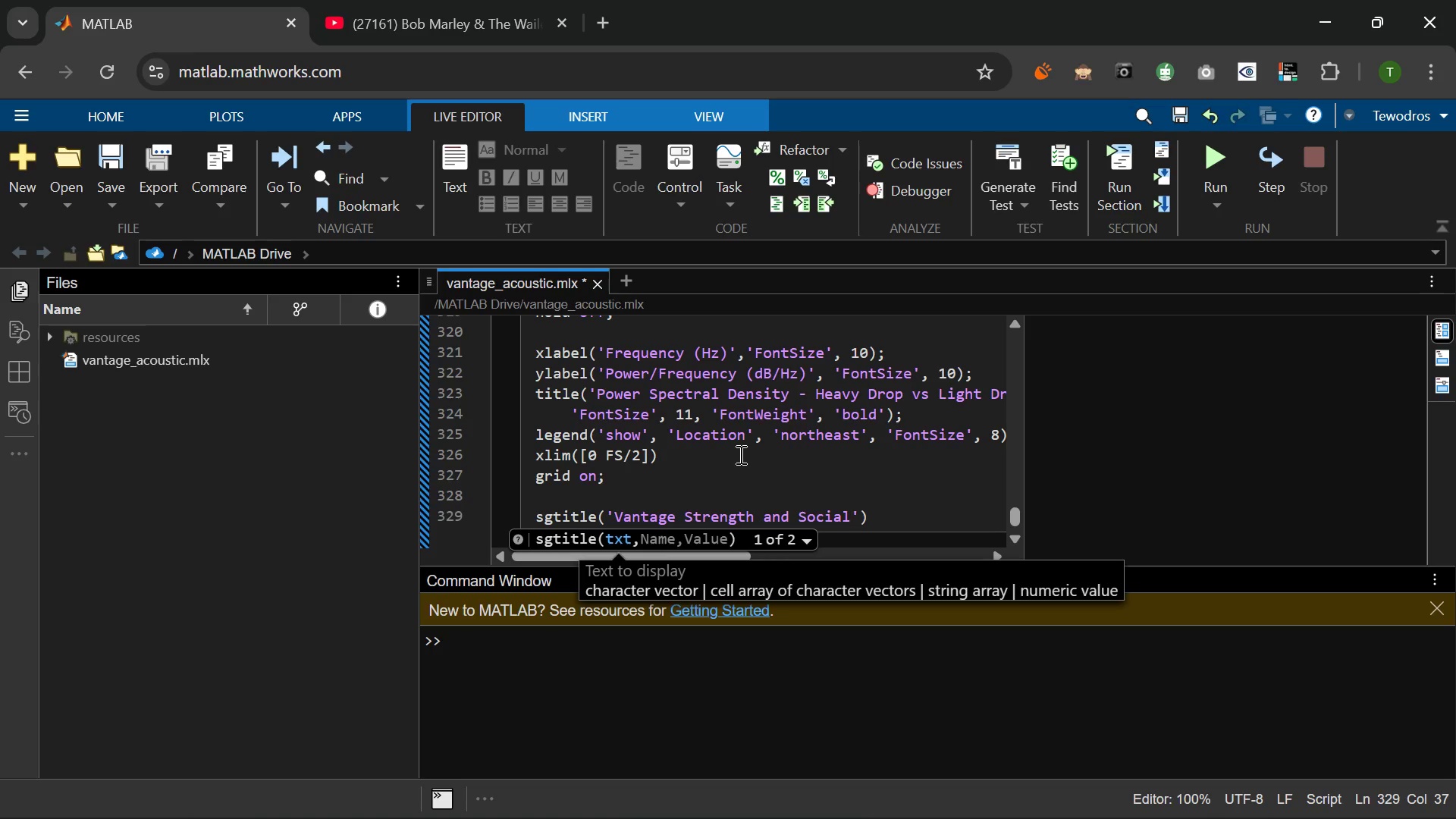 
key(Space)
 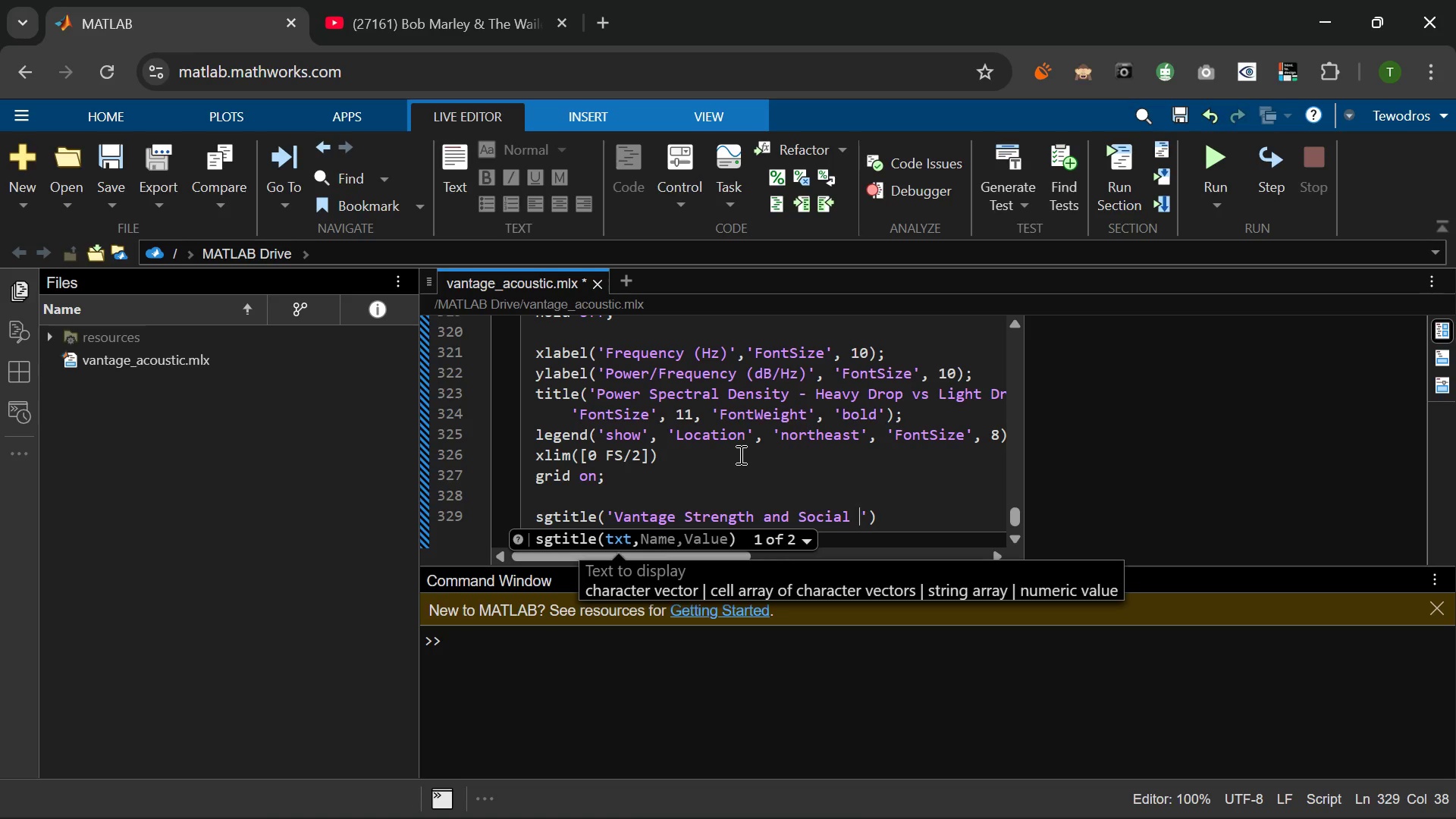 
key(Minus)
 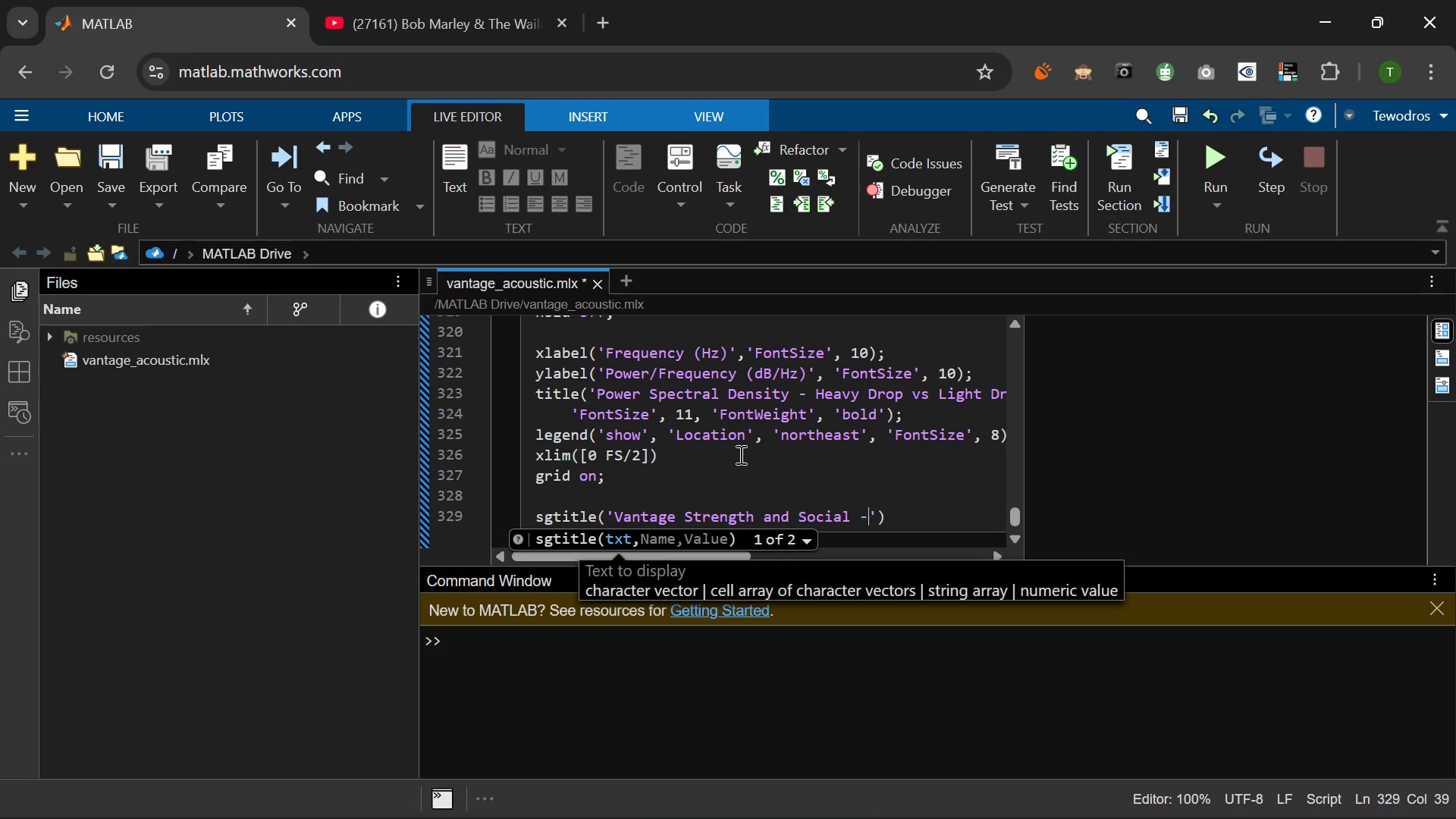 
wait(8.52)
 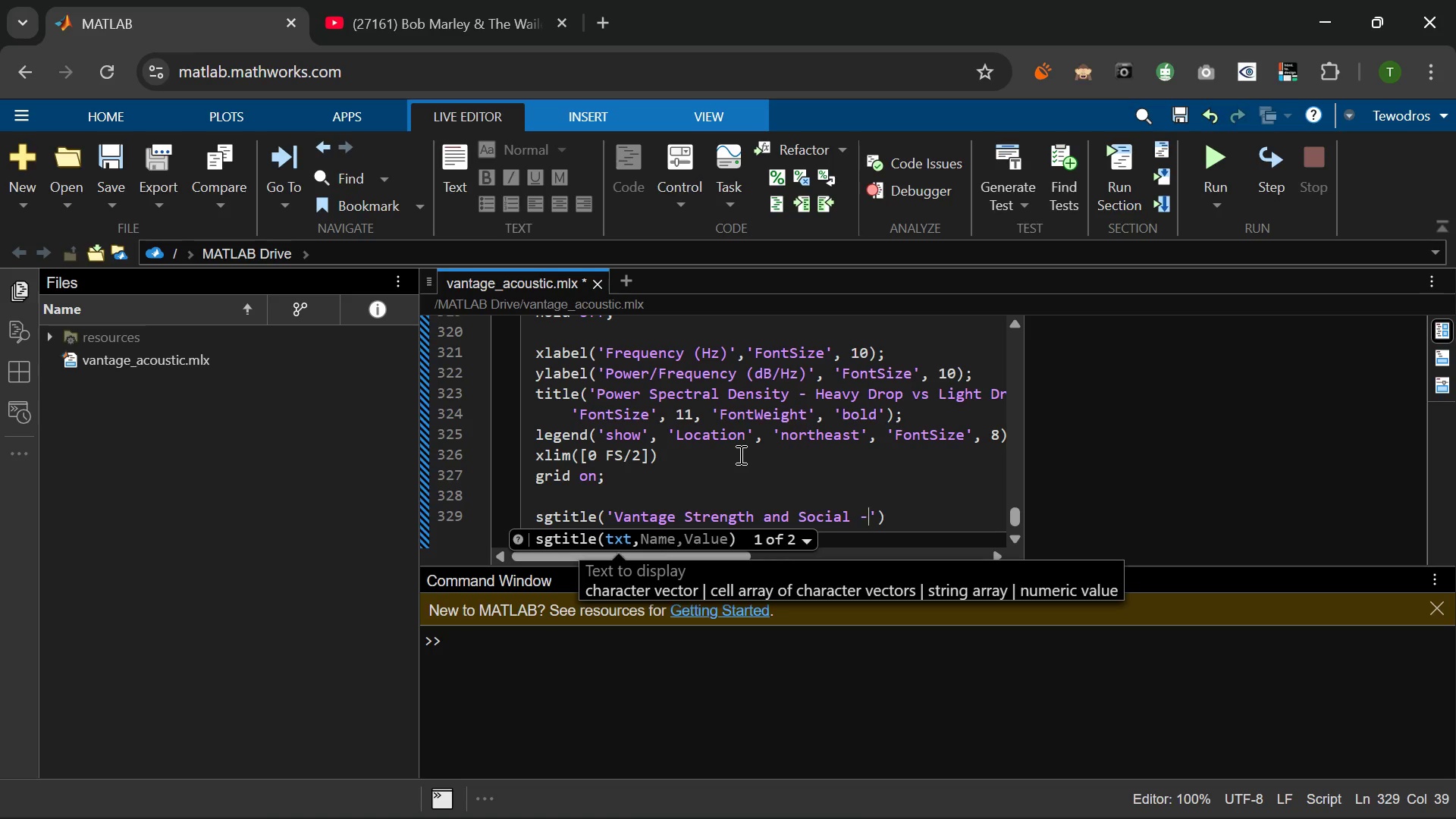 
type( For)
key(Backspace)
key(Backspace)
type(loor B)
key(Backspace)
type(Vibration Acouse)
key(Backspace)
type(tic impact analysis)
 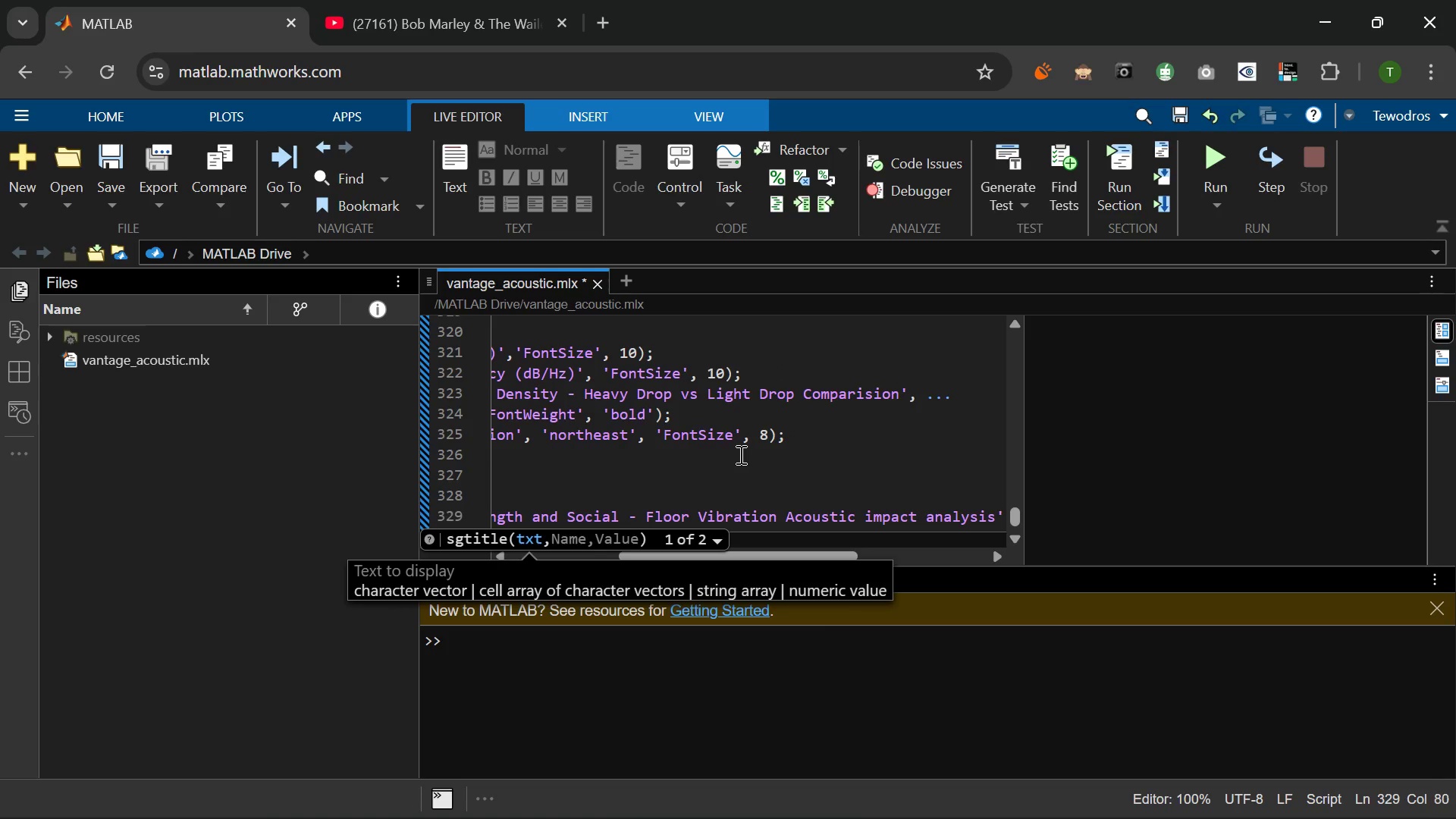 
wait(10.55)
 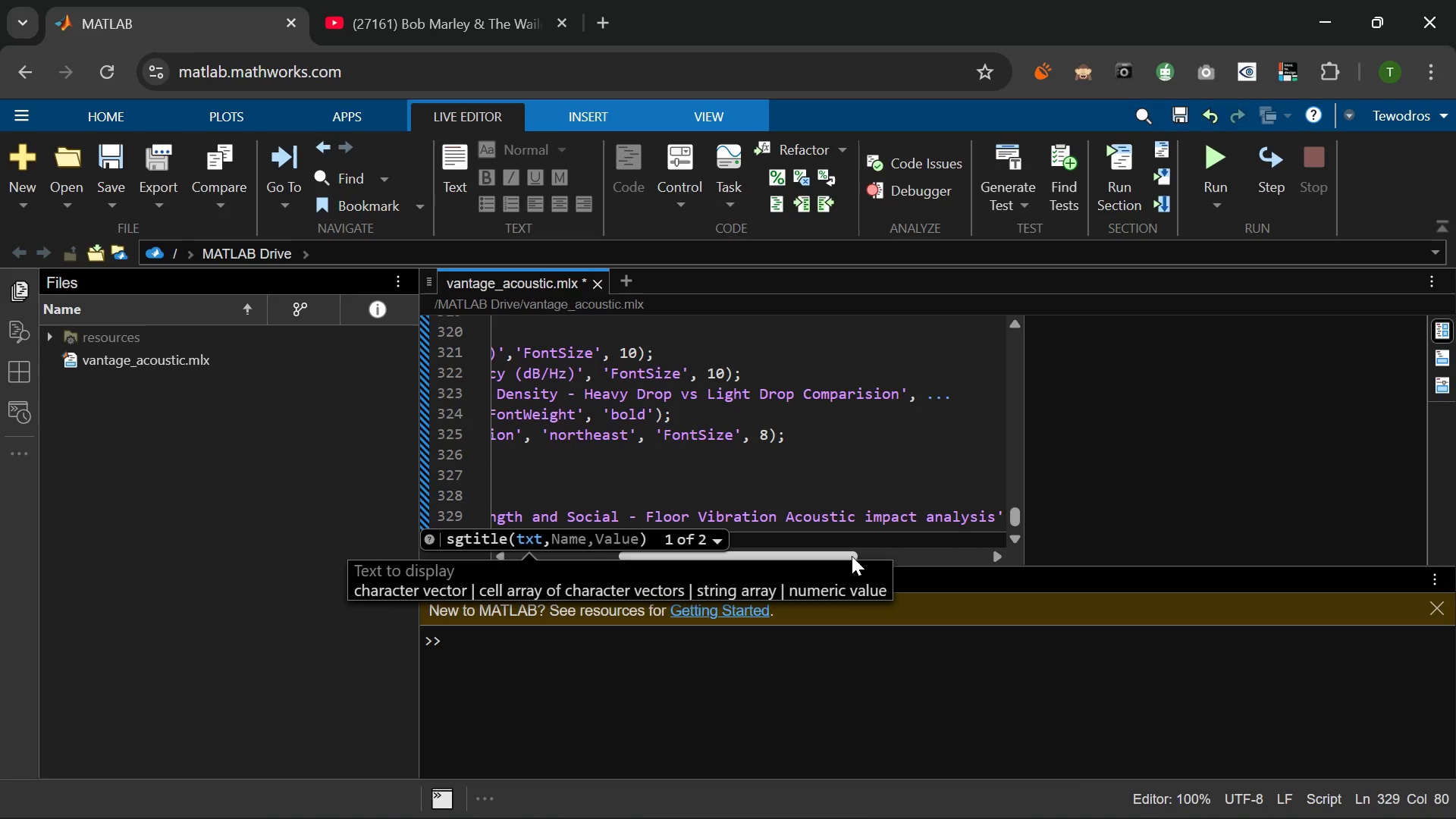 
left_click([880, 516])
 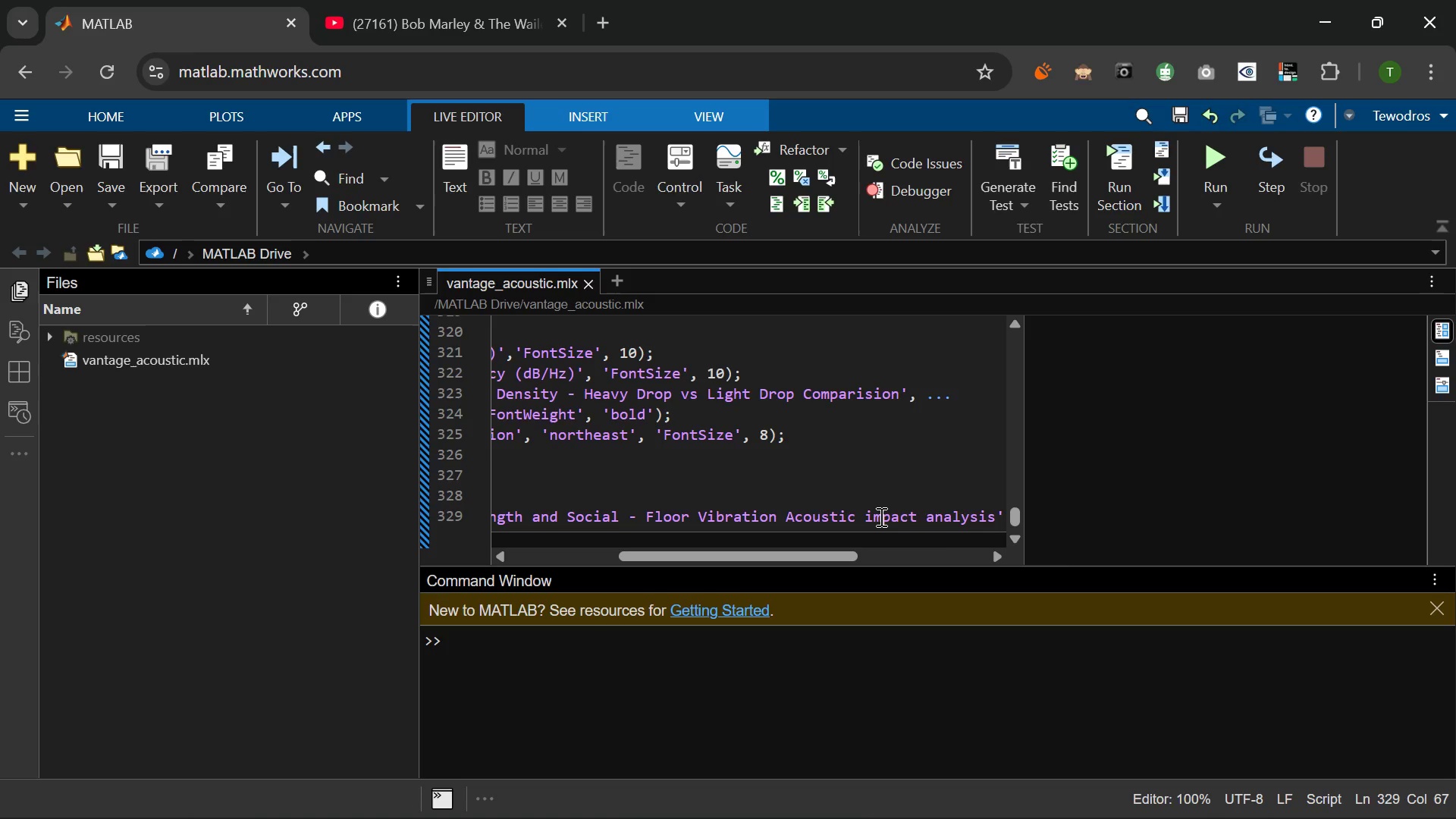 
left_click([880, 516])
 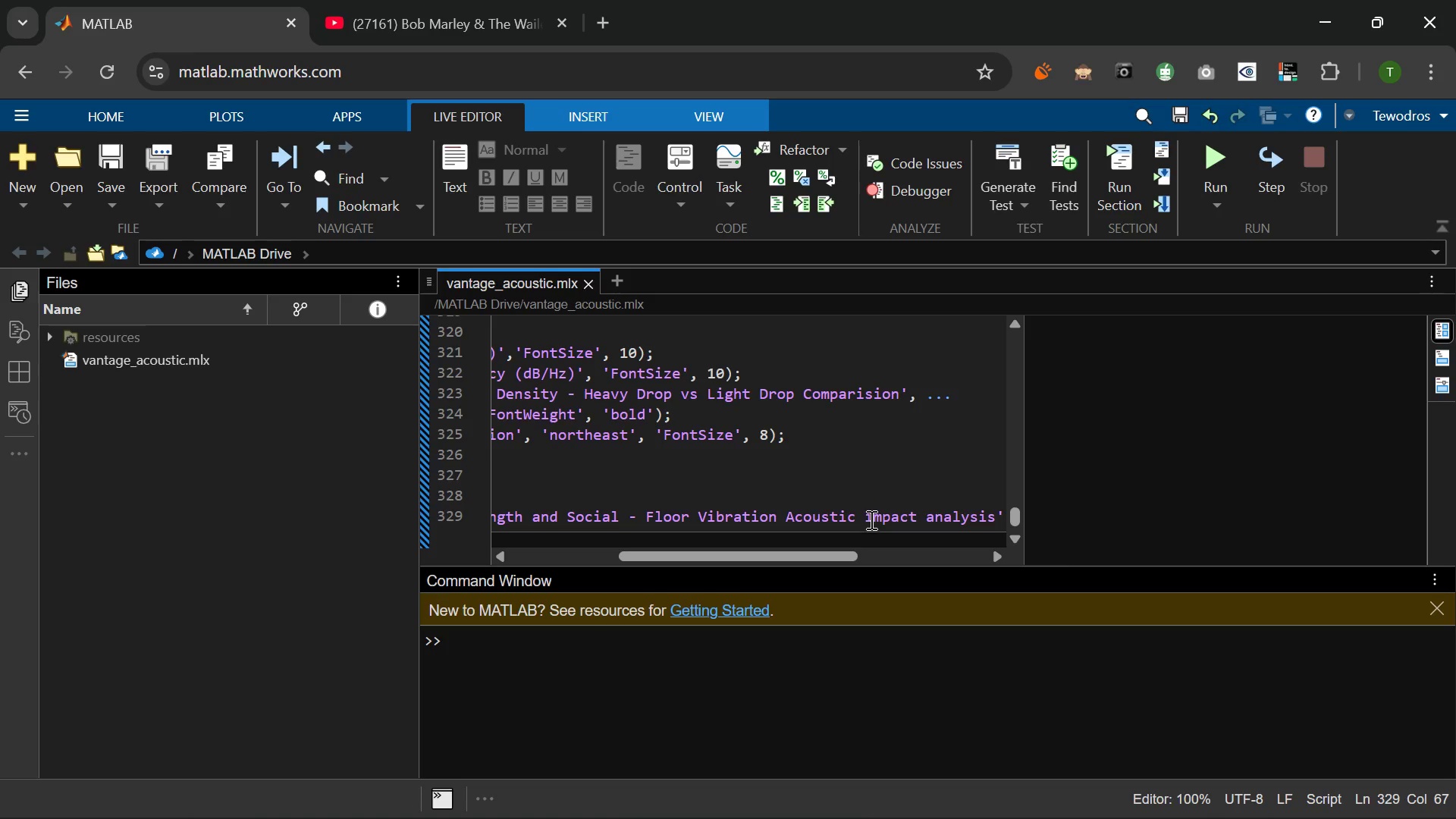 
left_click([870, 519])
 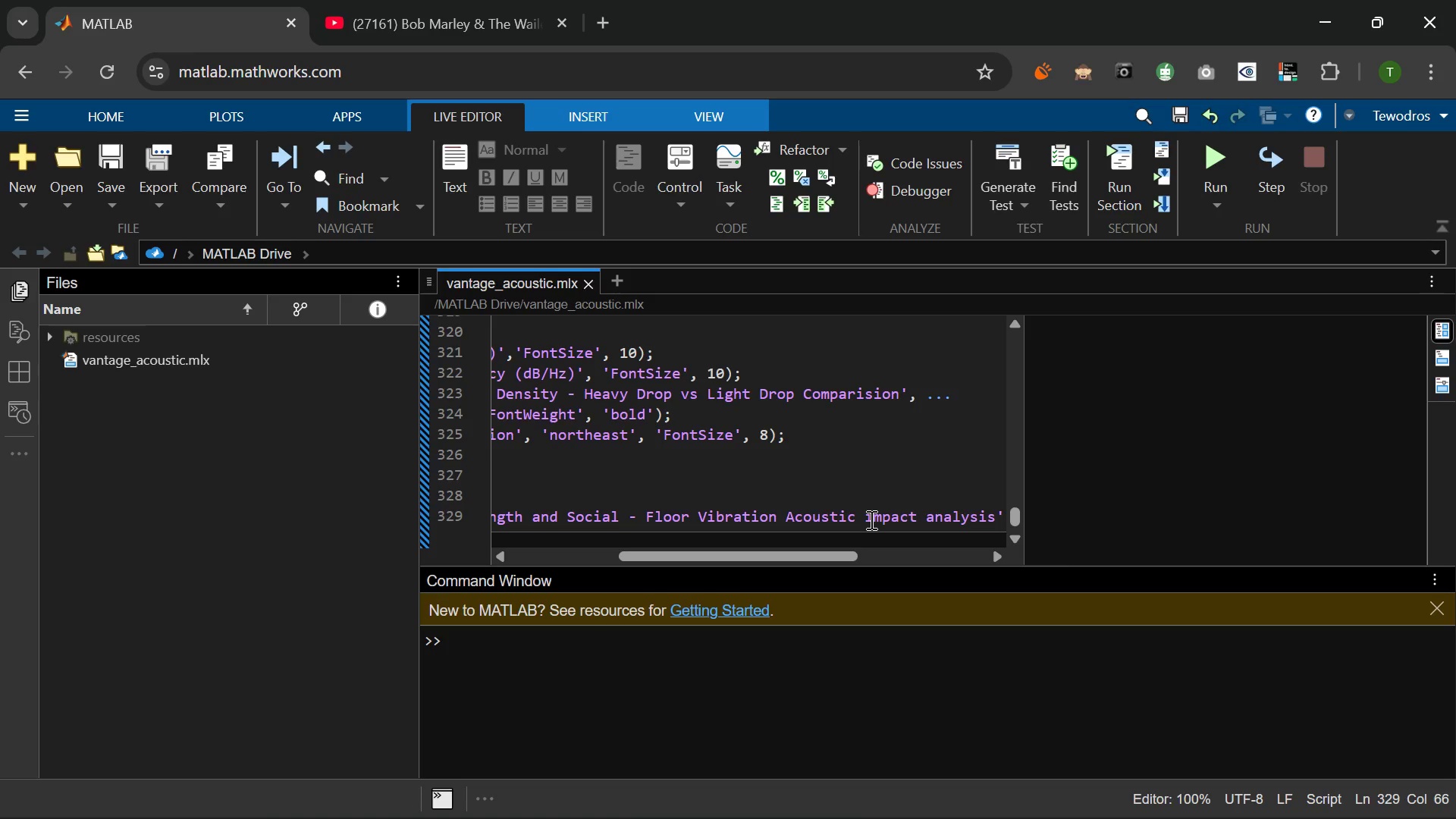 
key(Backspace)
 